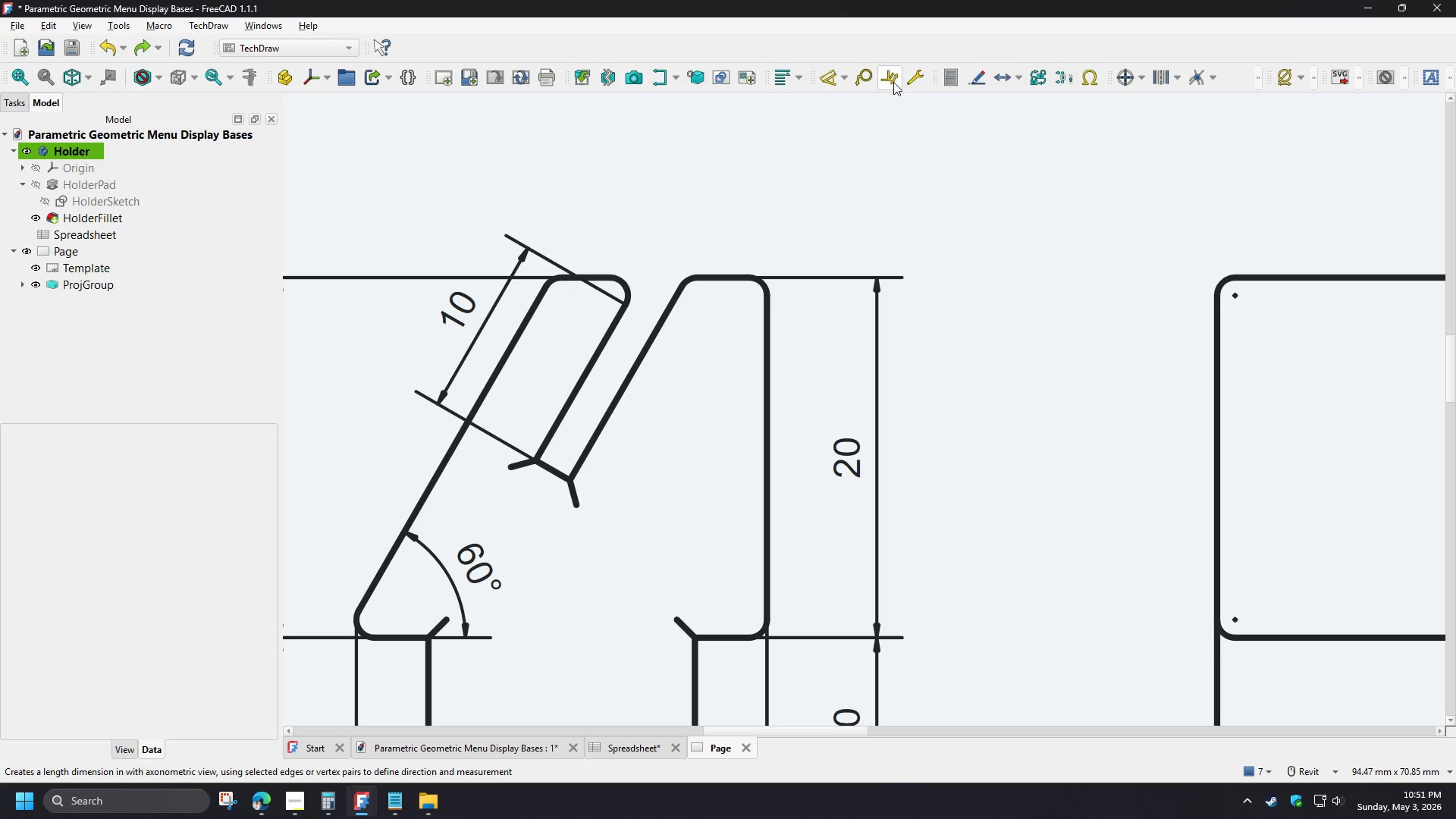 
left_click([912, 84])
 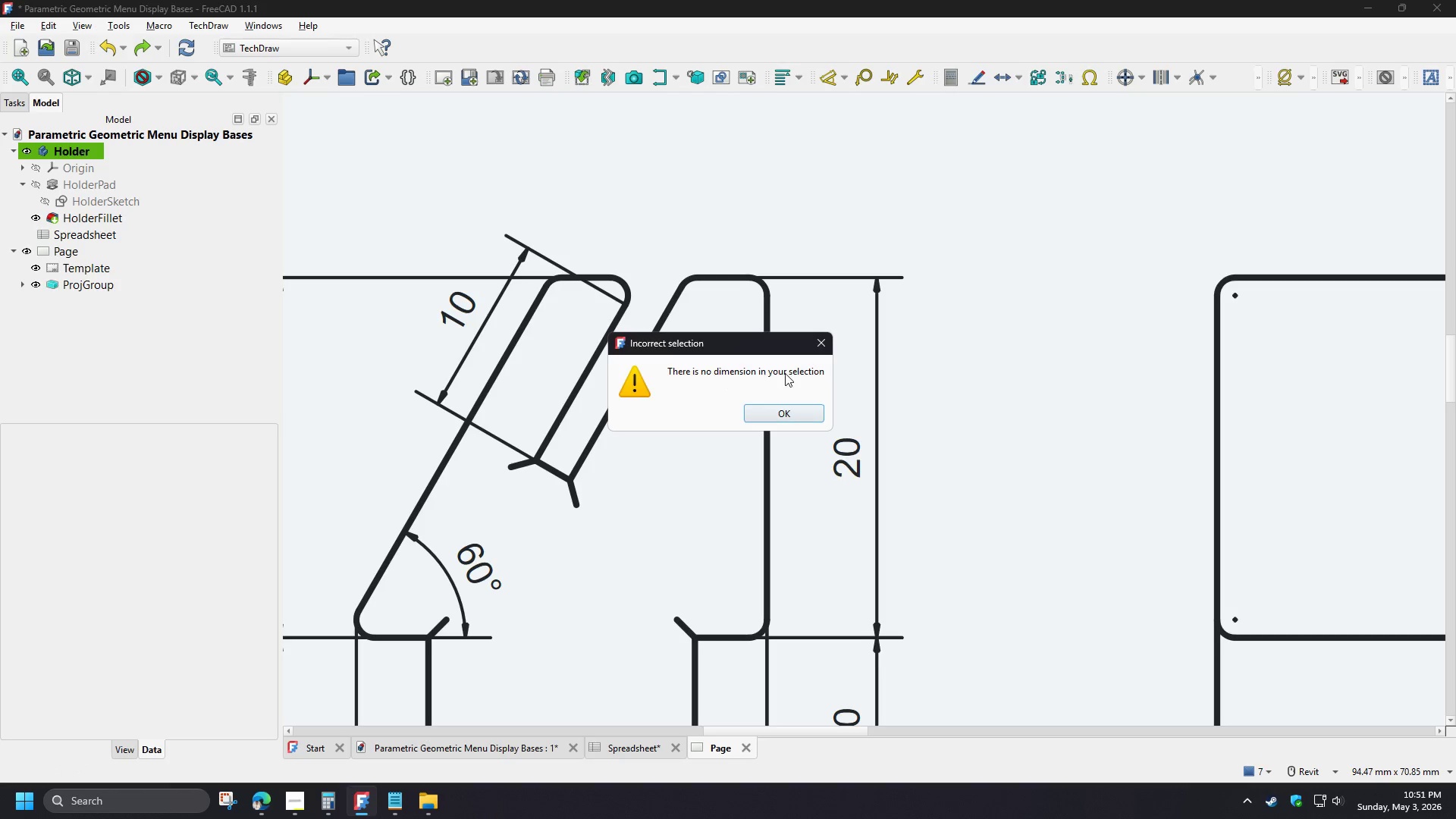 
left_click([816, 348])
 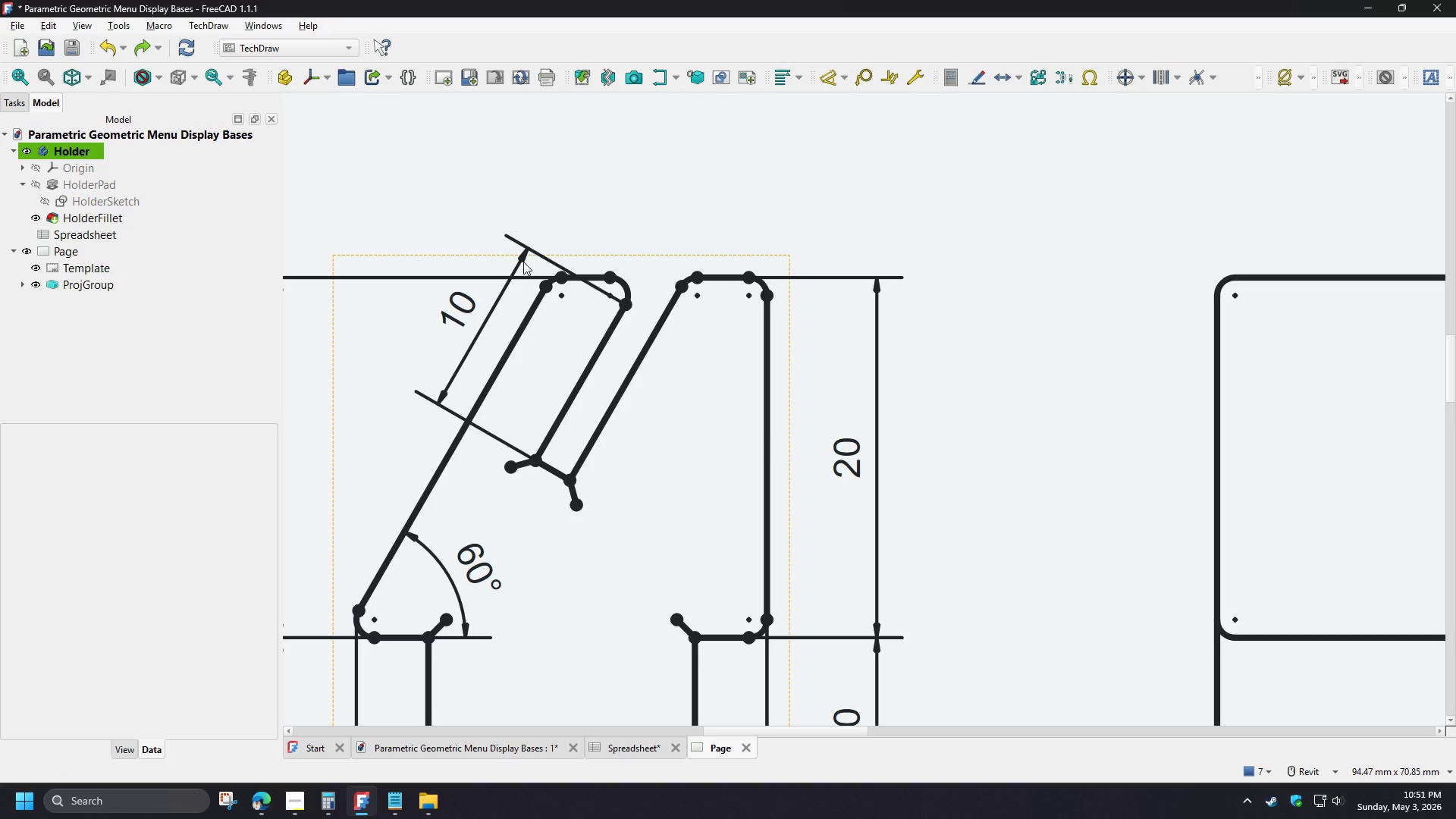 
left_click([461, 310])
 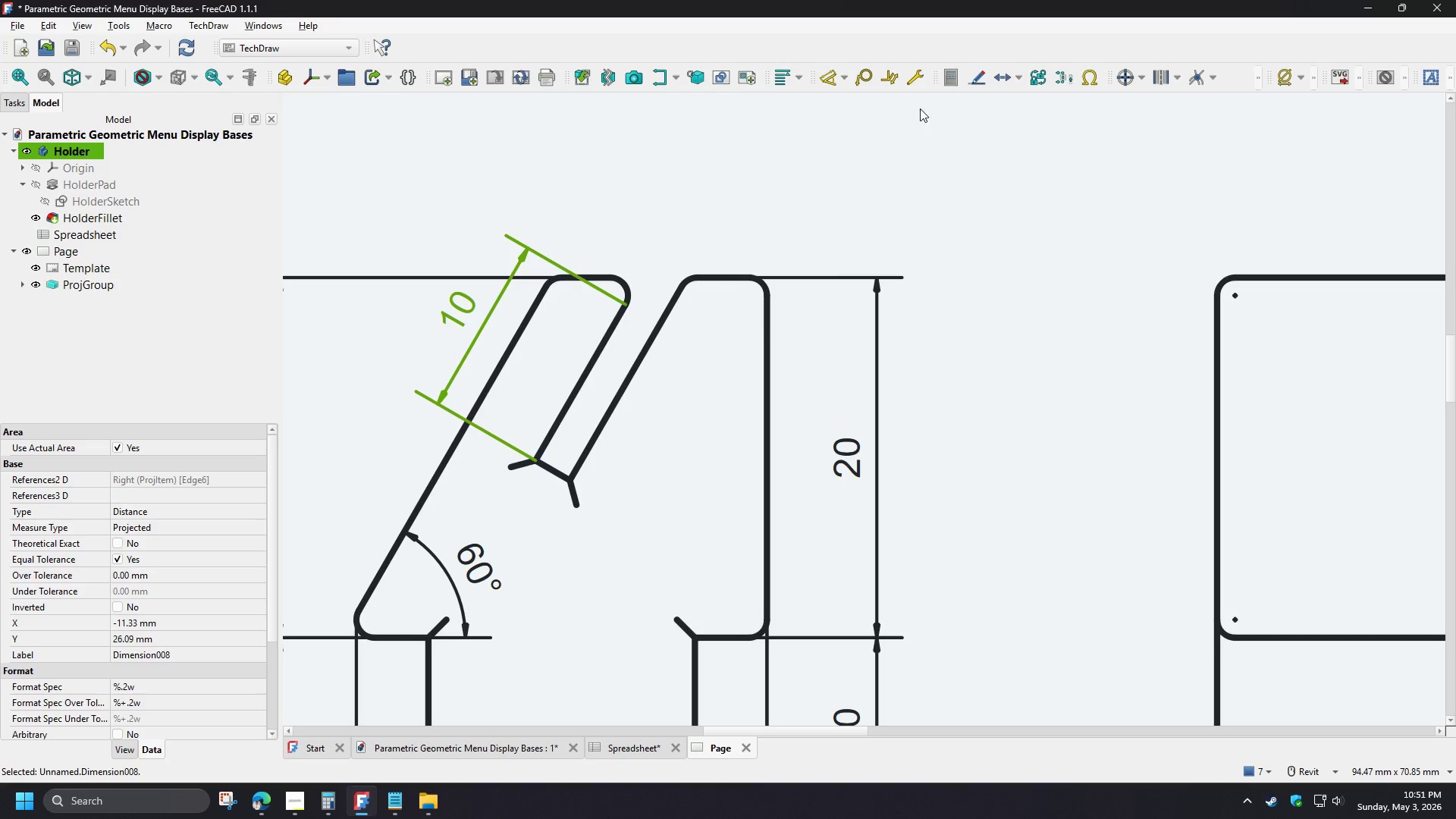 
left_click([921, 78])
 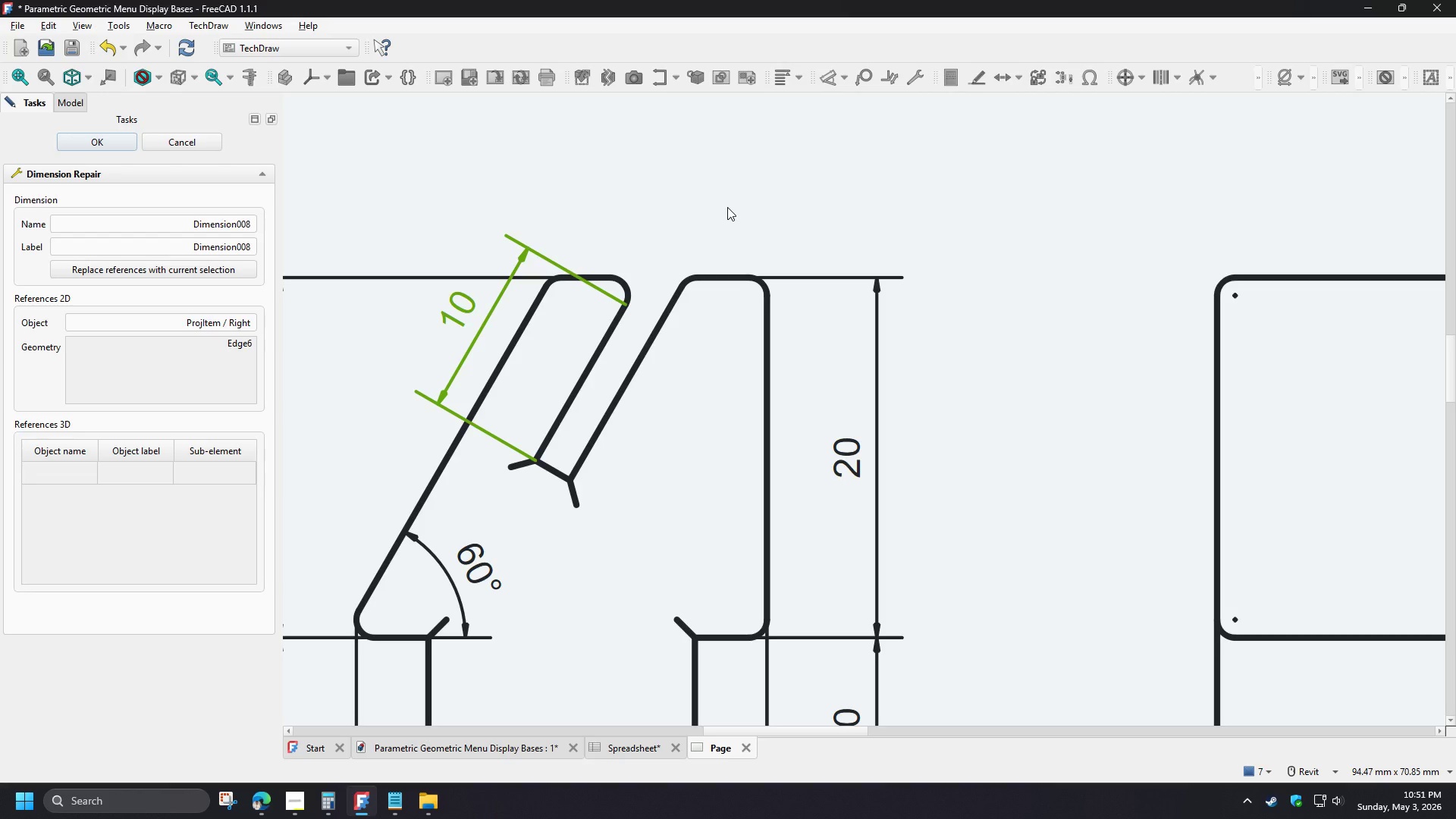 
wait(17.39)
 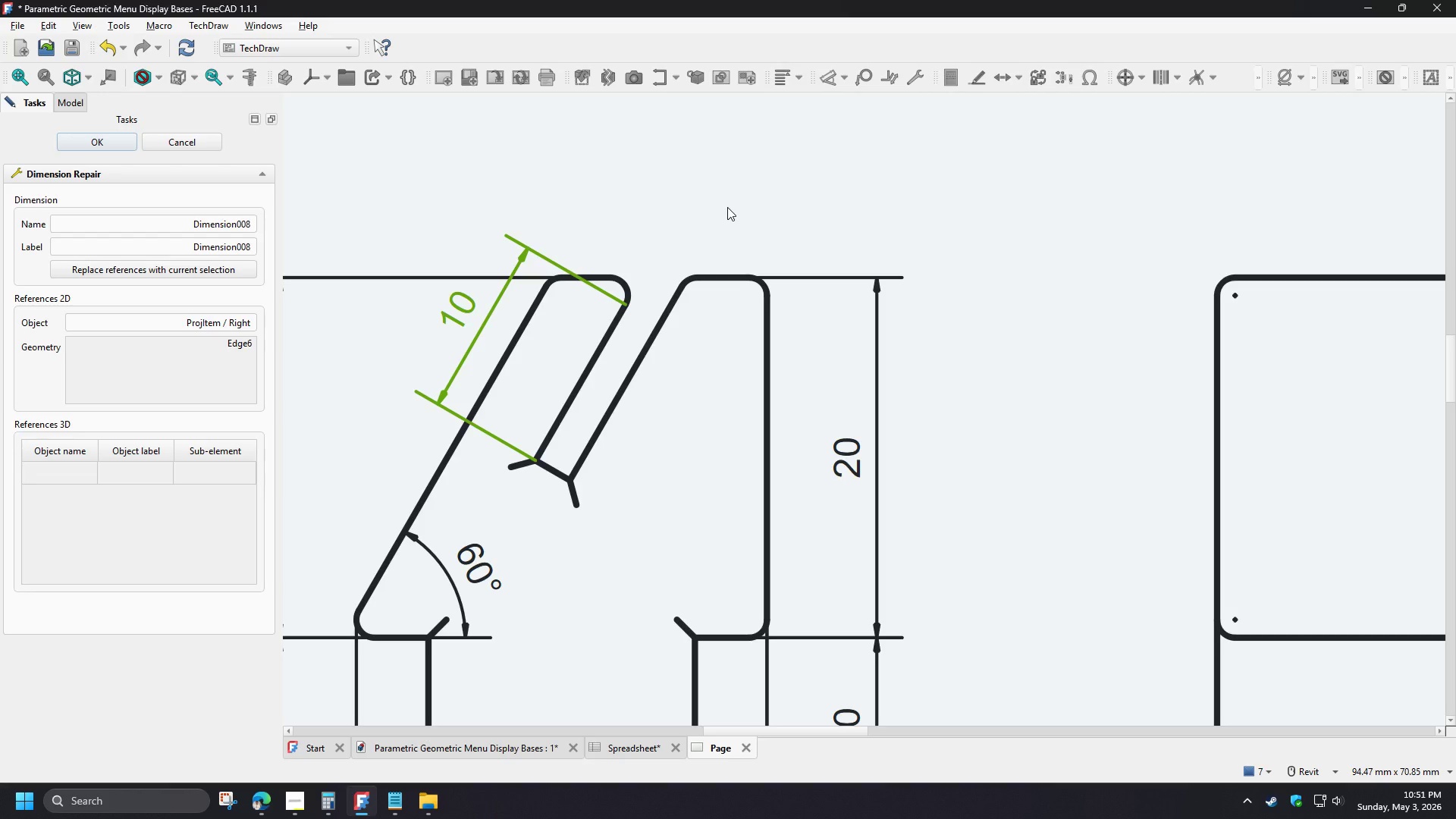 
left_click([219, 319])
 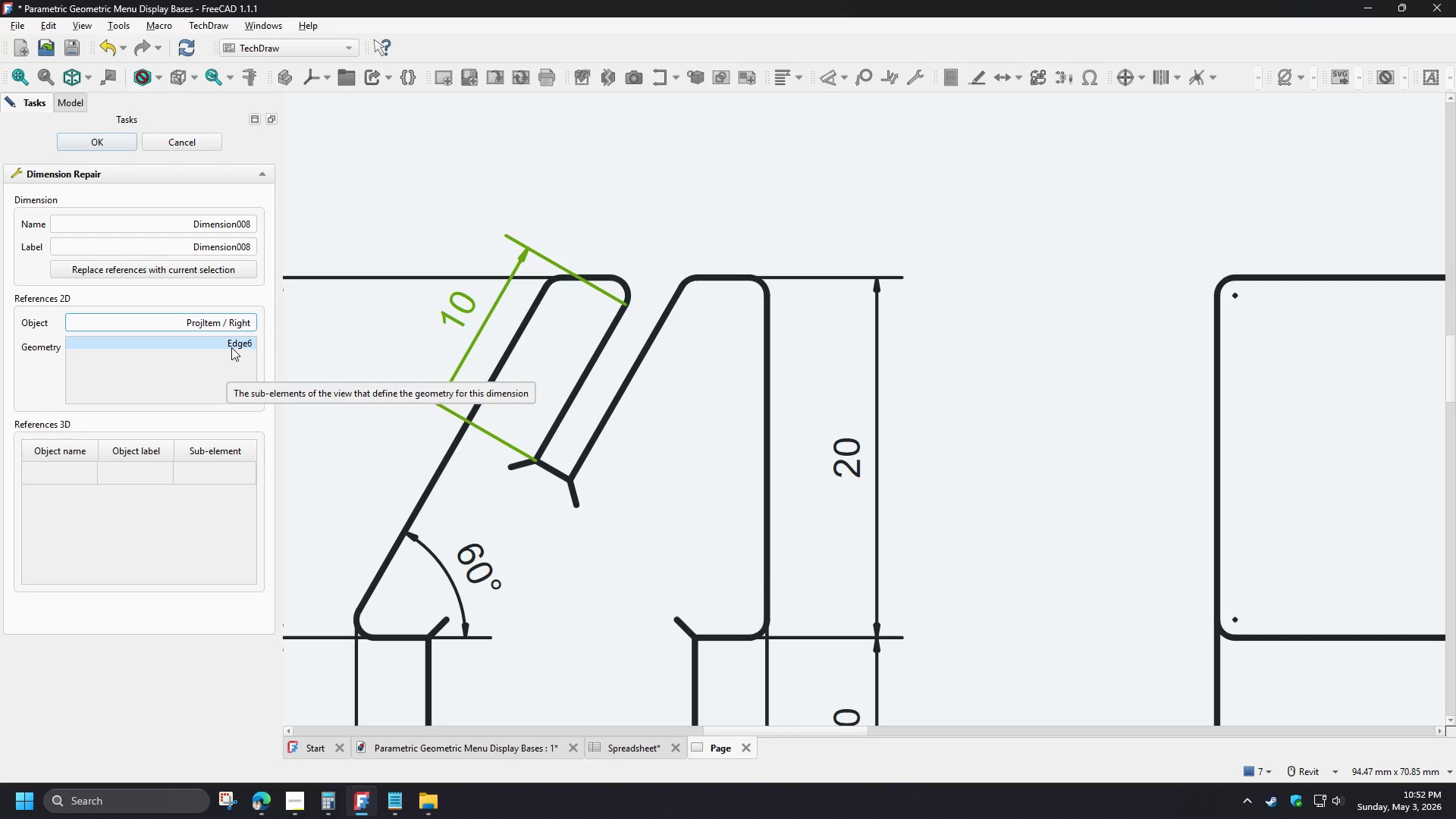 
left_click([231, 347])
 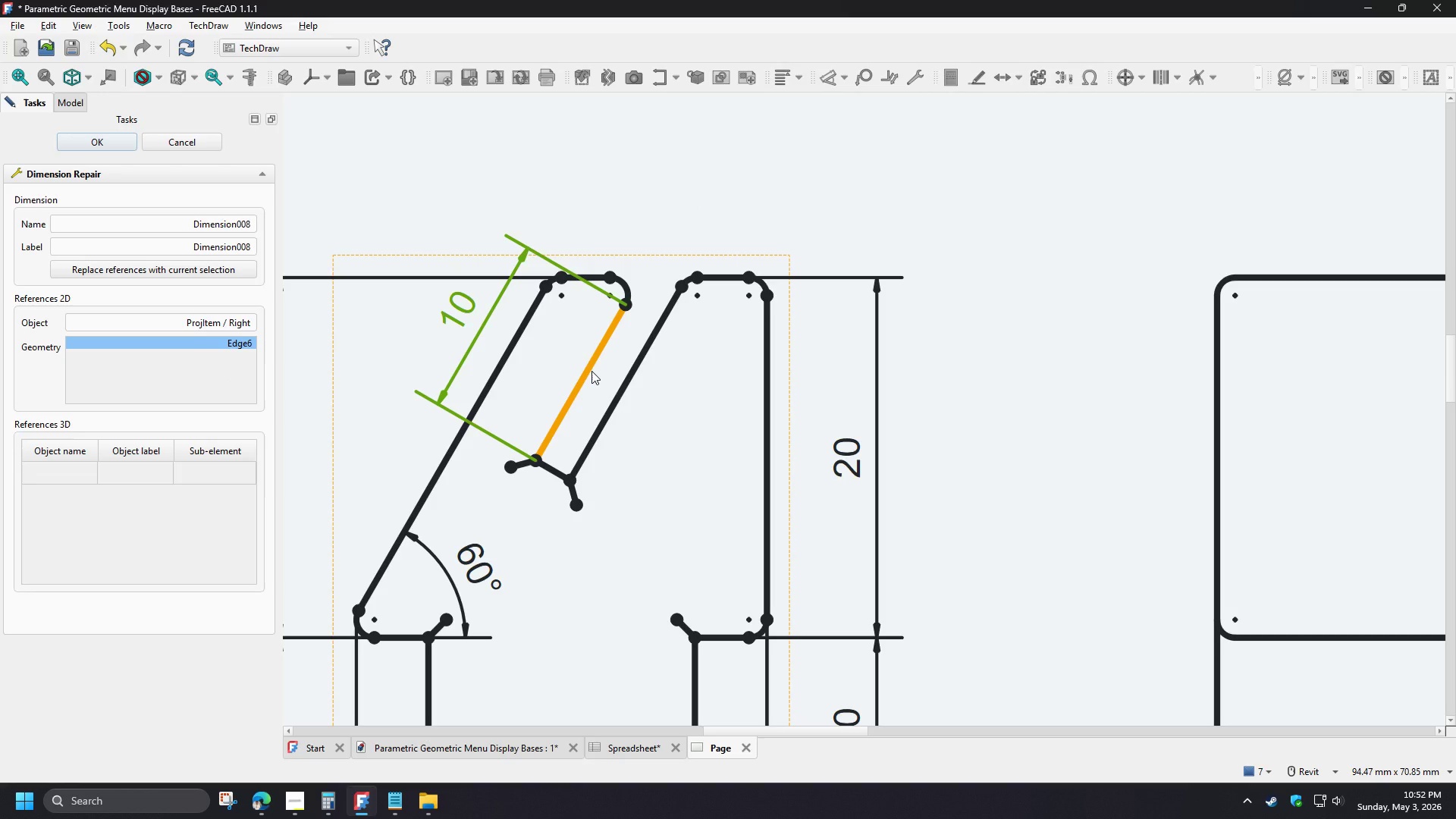 
left_click([592, 370])
 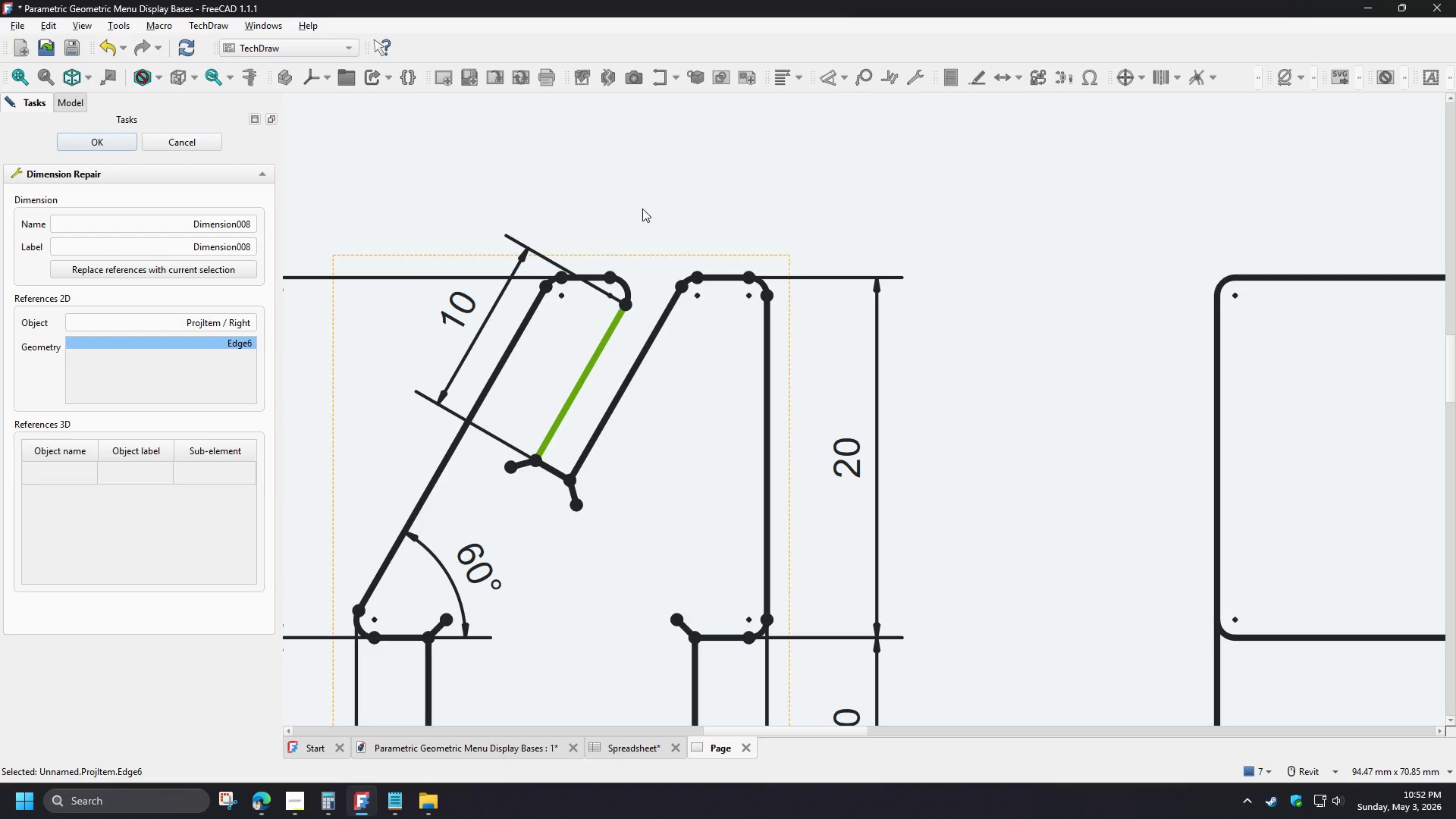 
left_click([646, 173])
 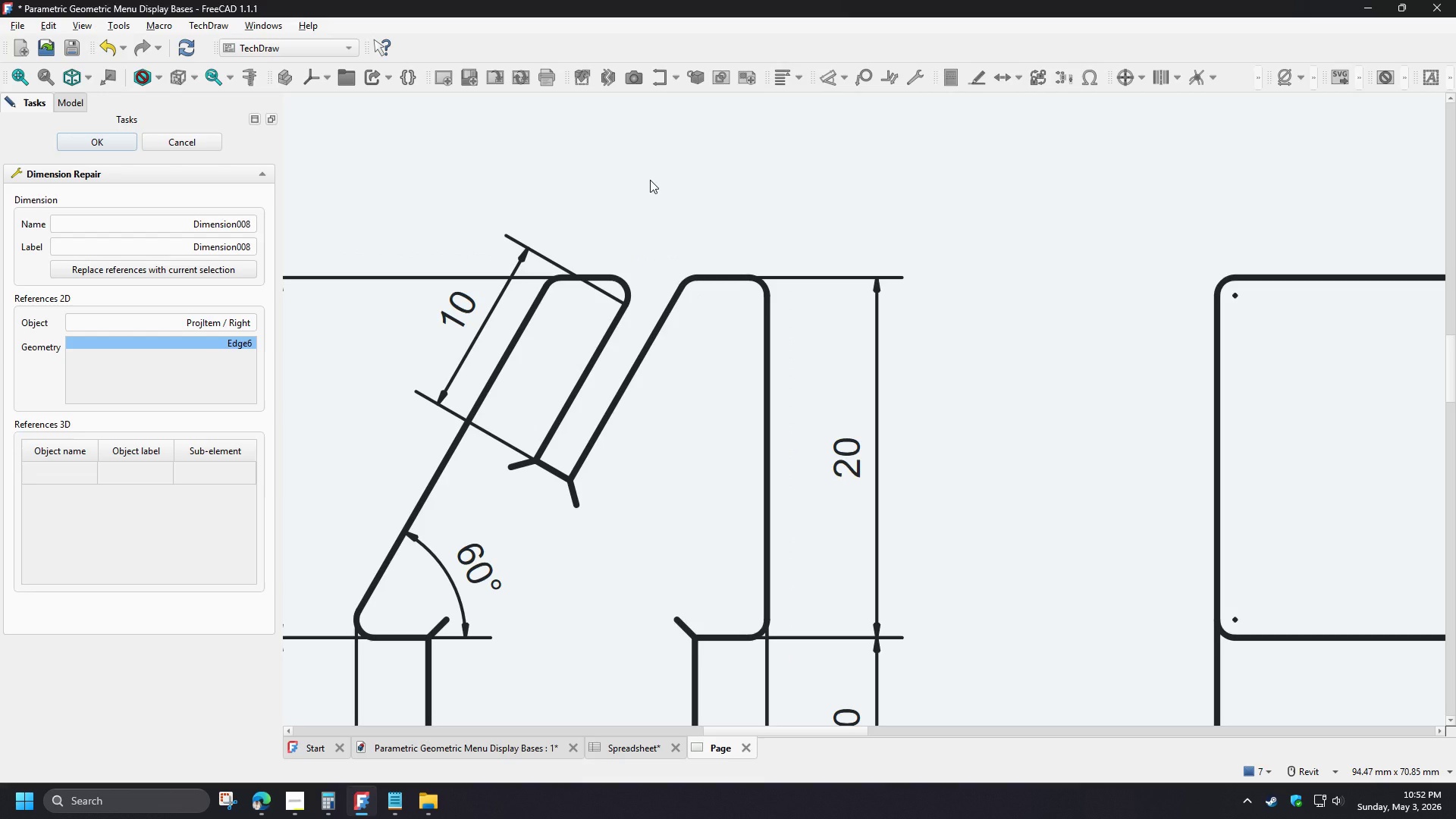 
wait(9.66)
 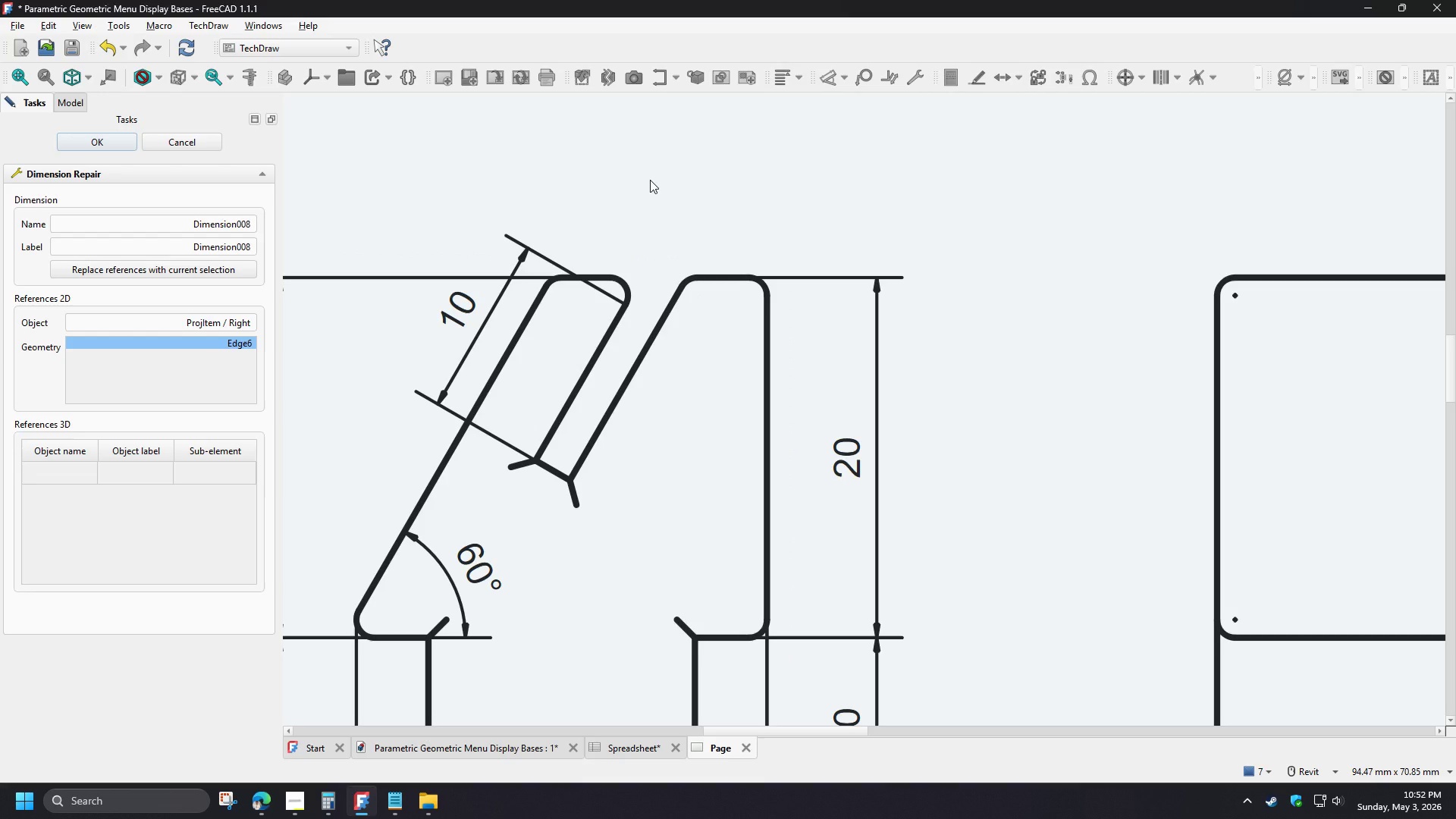 
left_click([232, 270])
 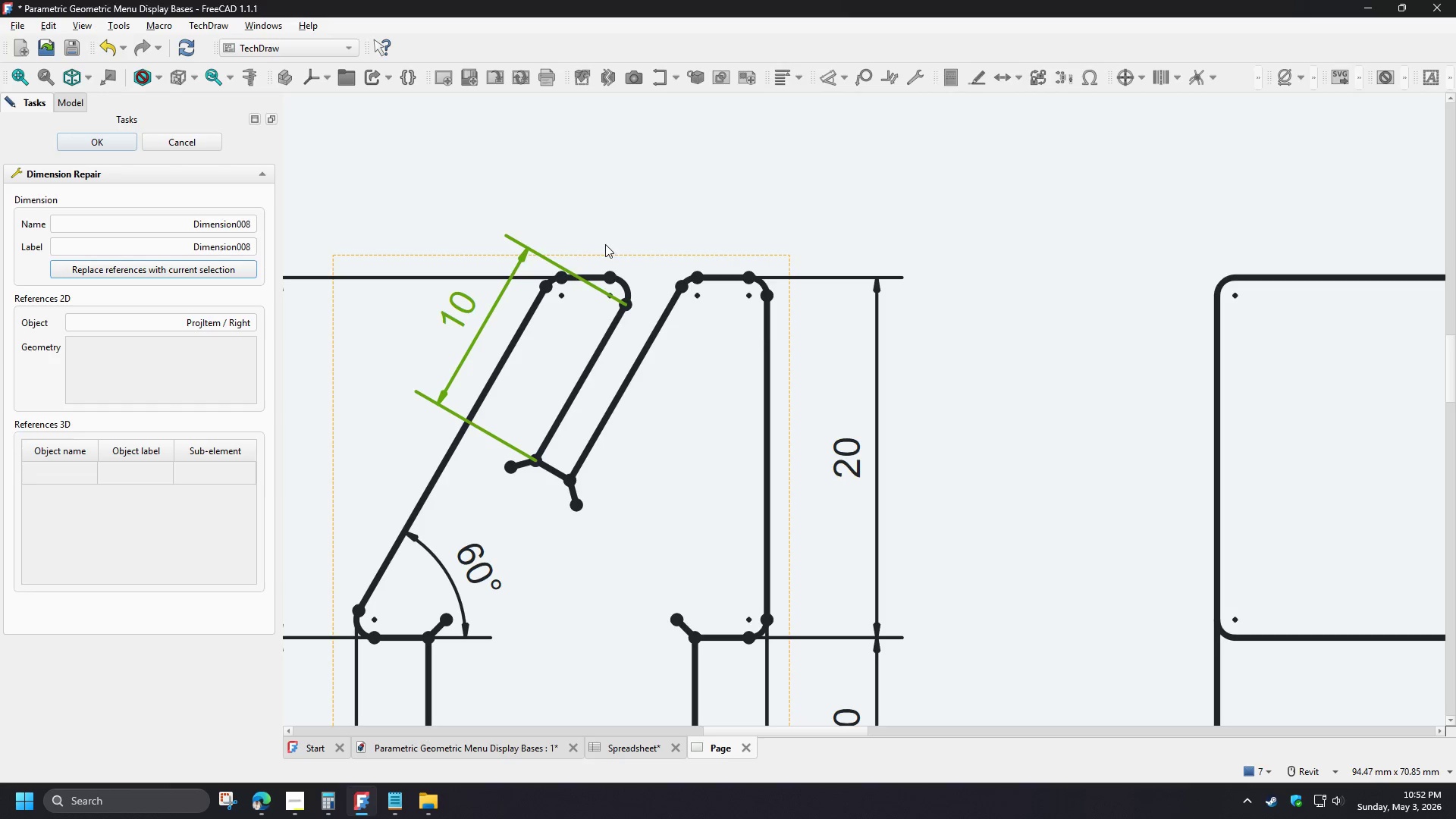 
left_click([607, 277])
 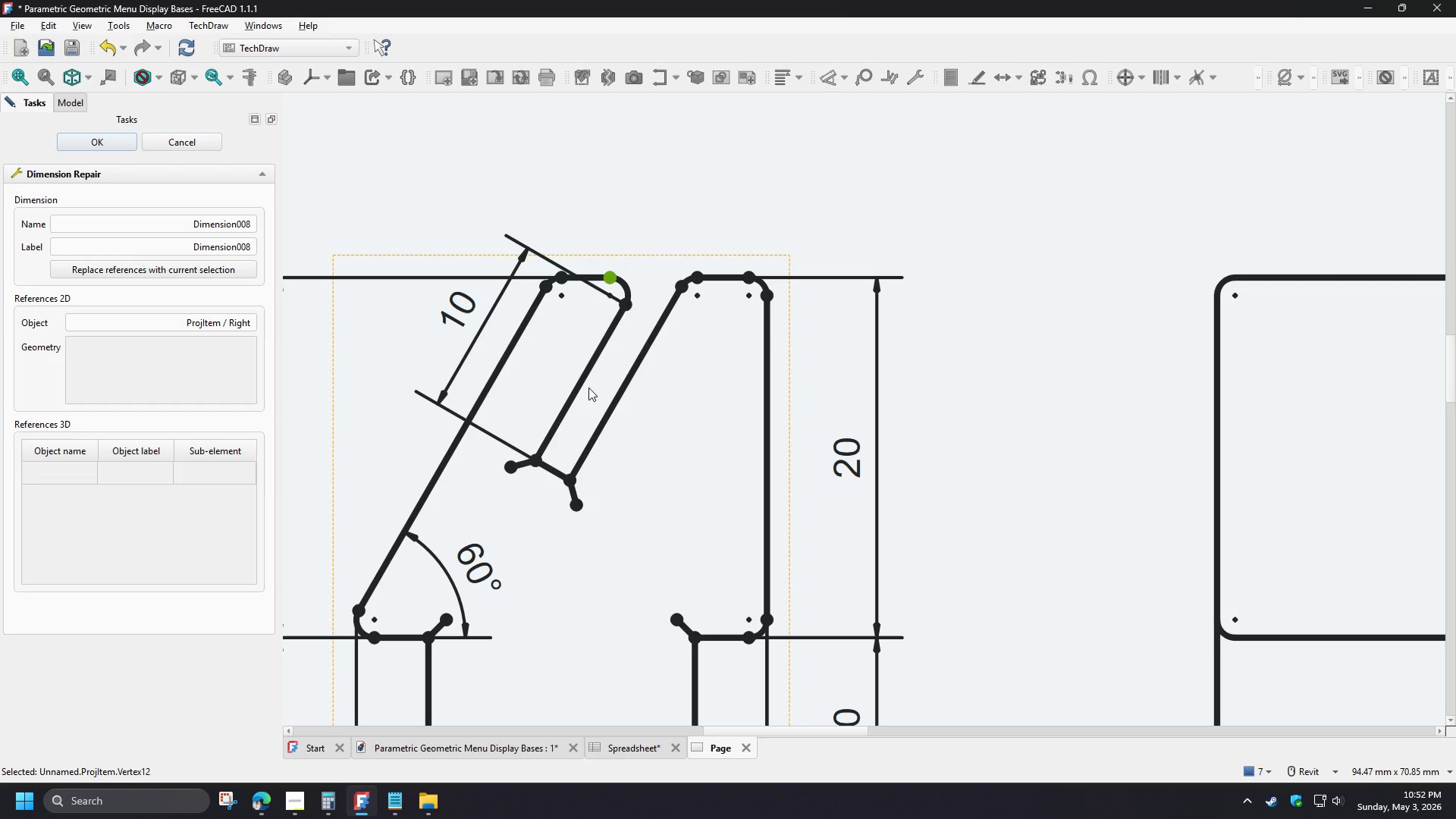 
left_click([538, 461])
 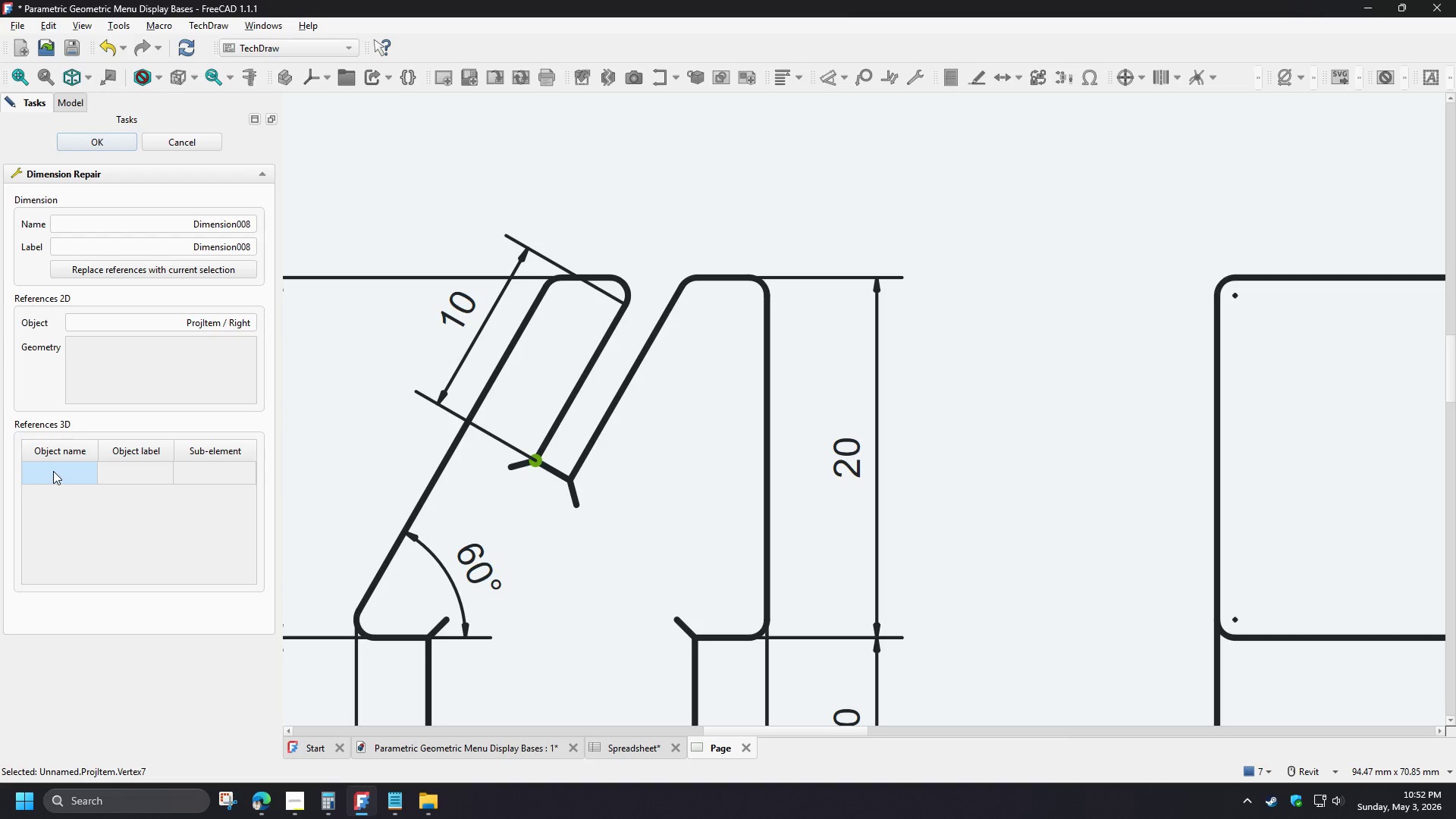 
wait(5.52)
 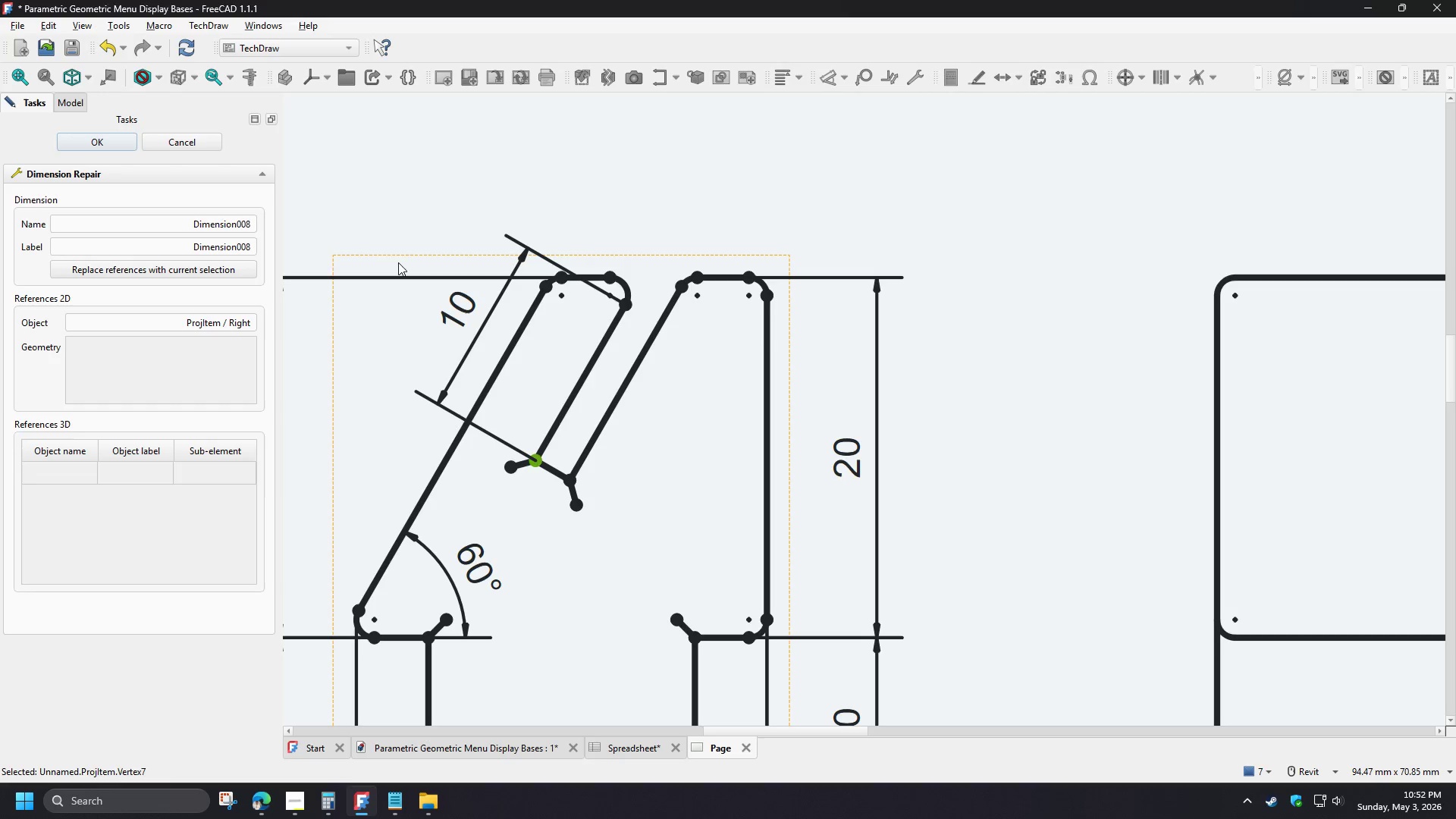 
left_click([55, 475])
 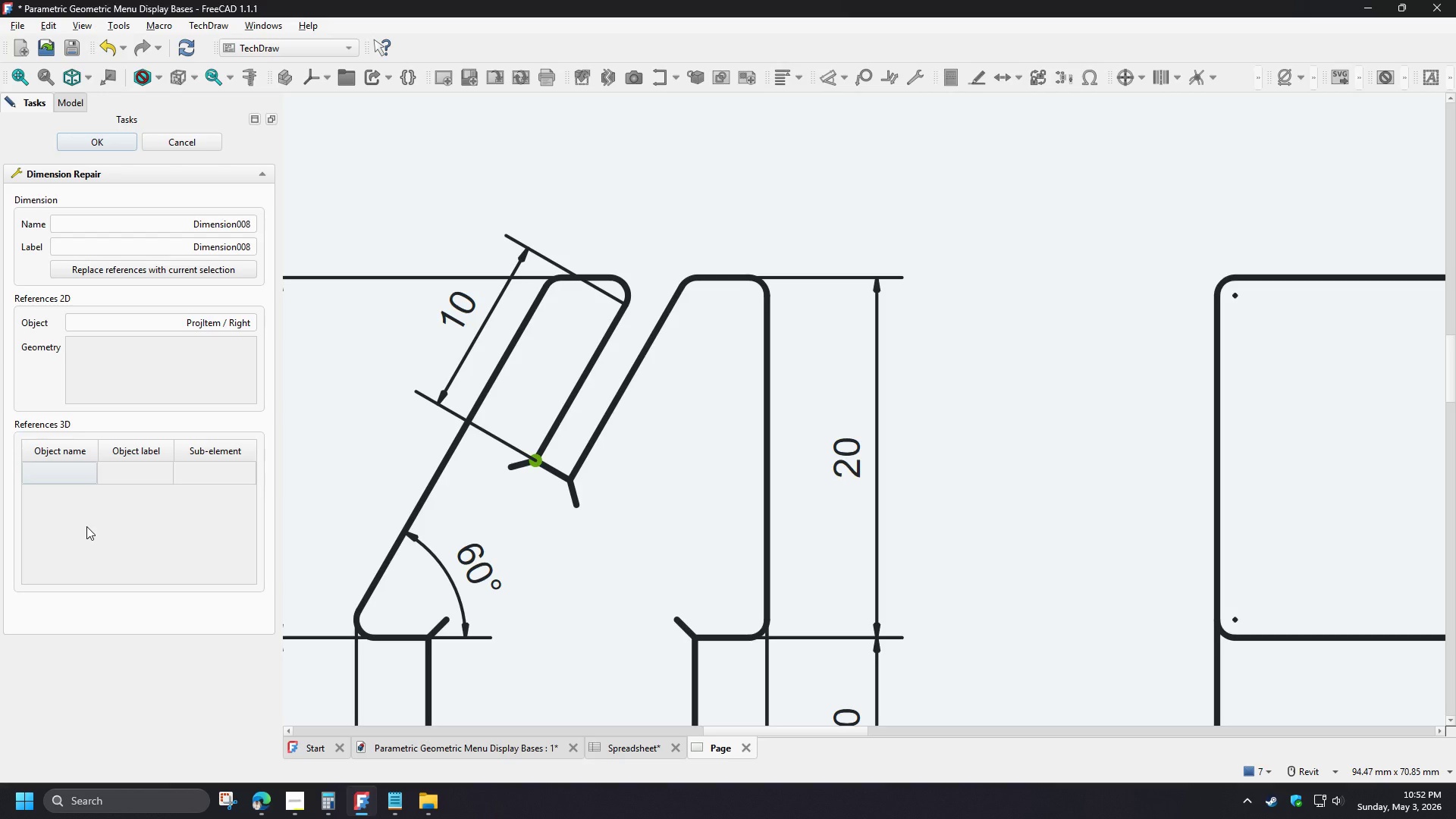 
left_click([86, 526])
 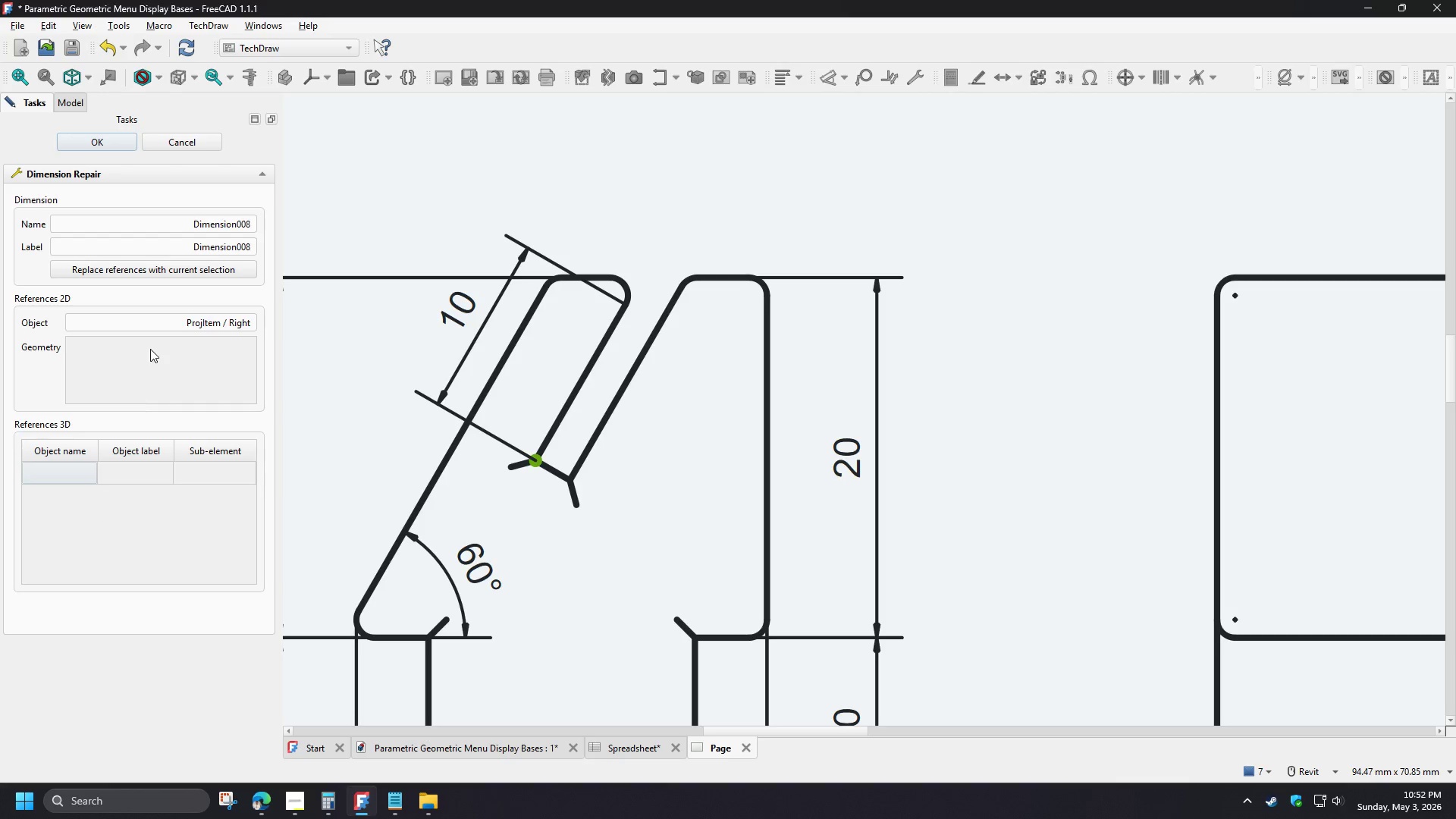 
left_click([150, 349])
 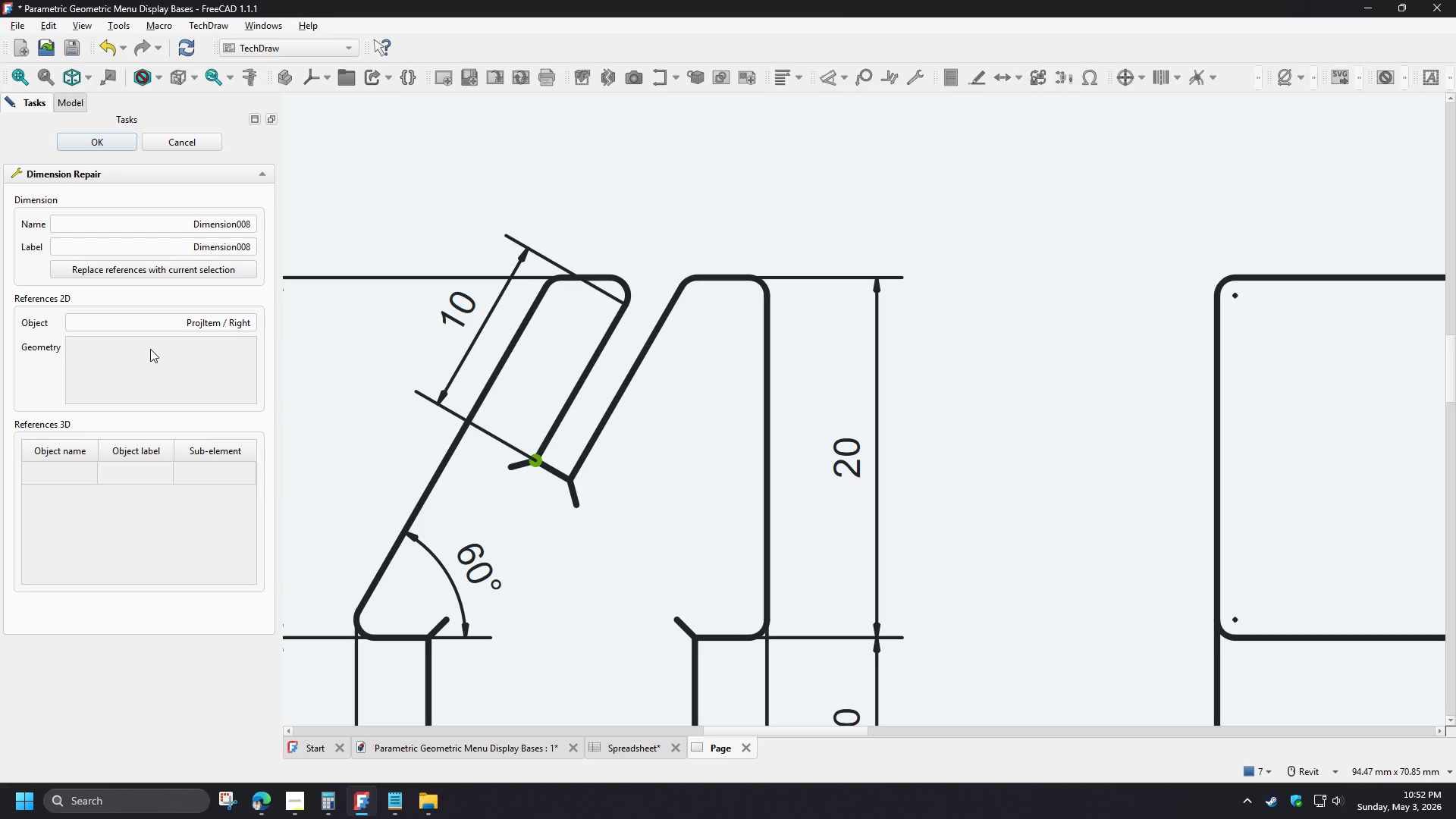 
double_click([150, 349])
 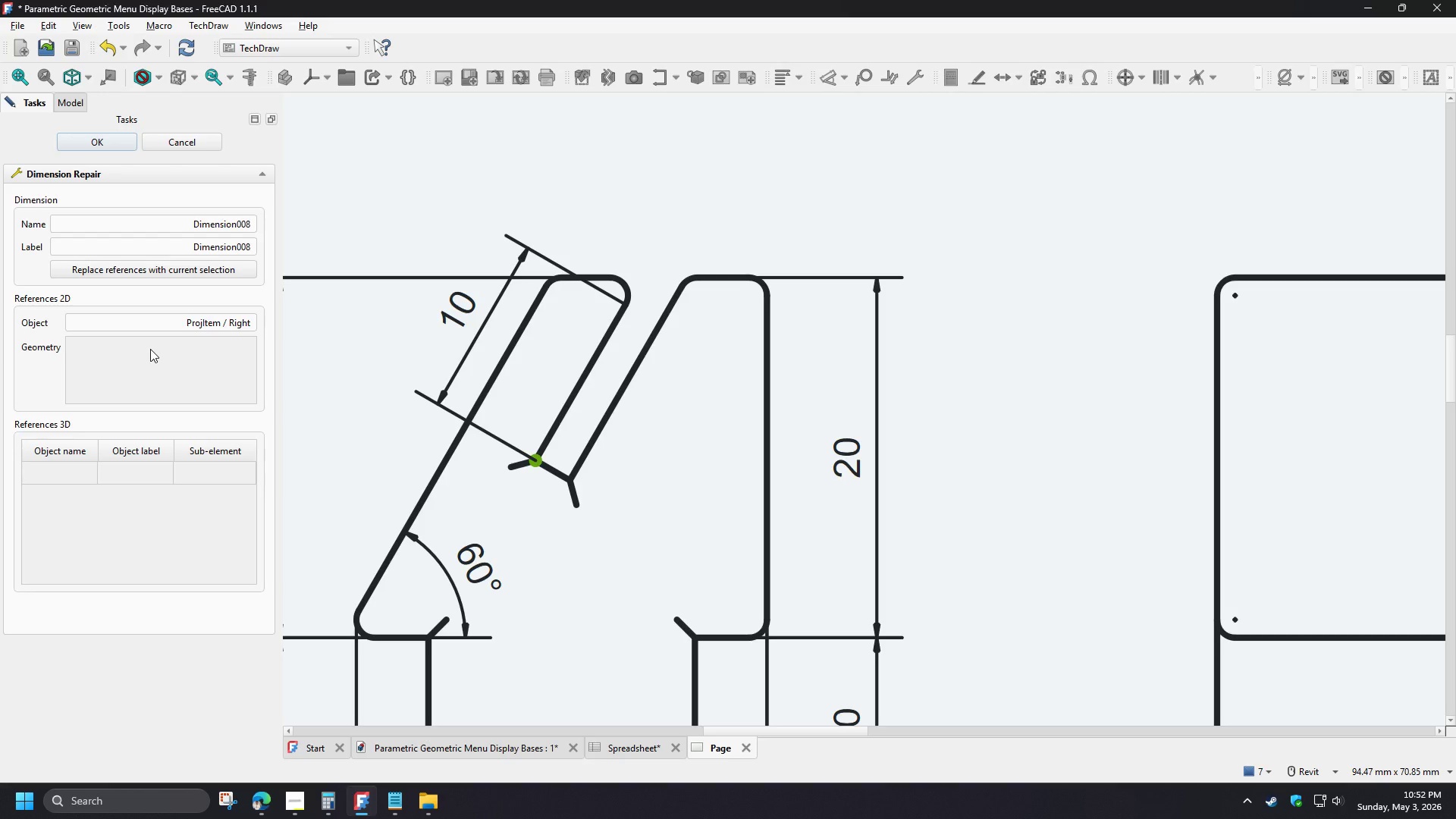 
scroll: coordinate [560, 359], scroll_direction: down, amount: 3.0
 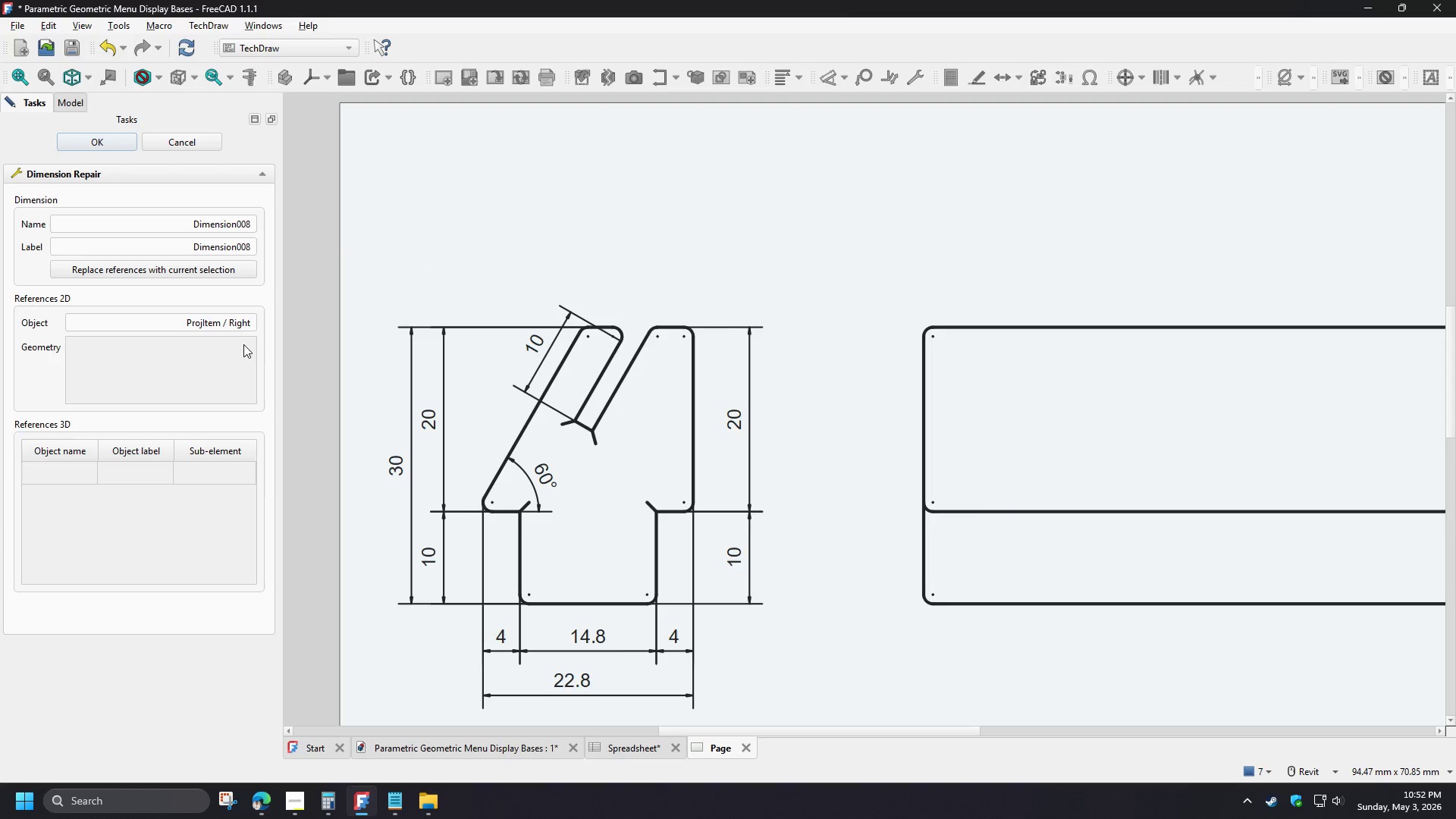 
double_click([192, 348])
 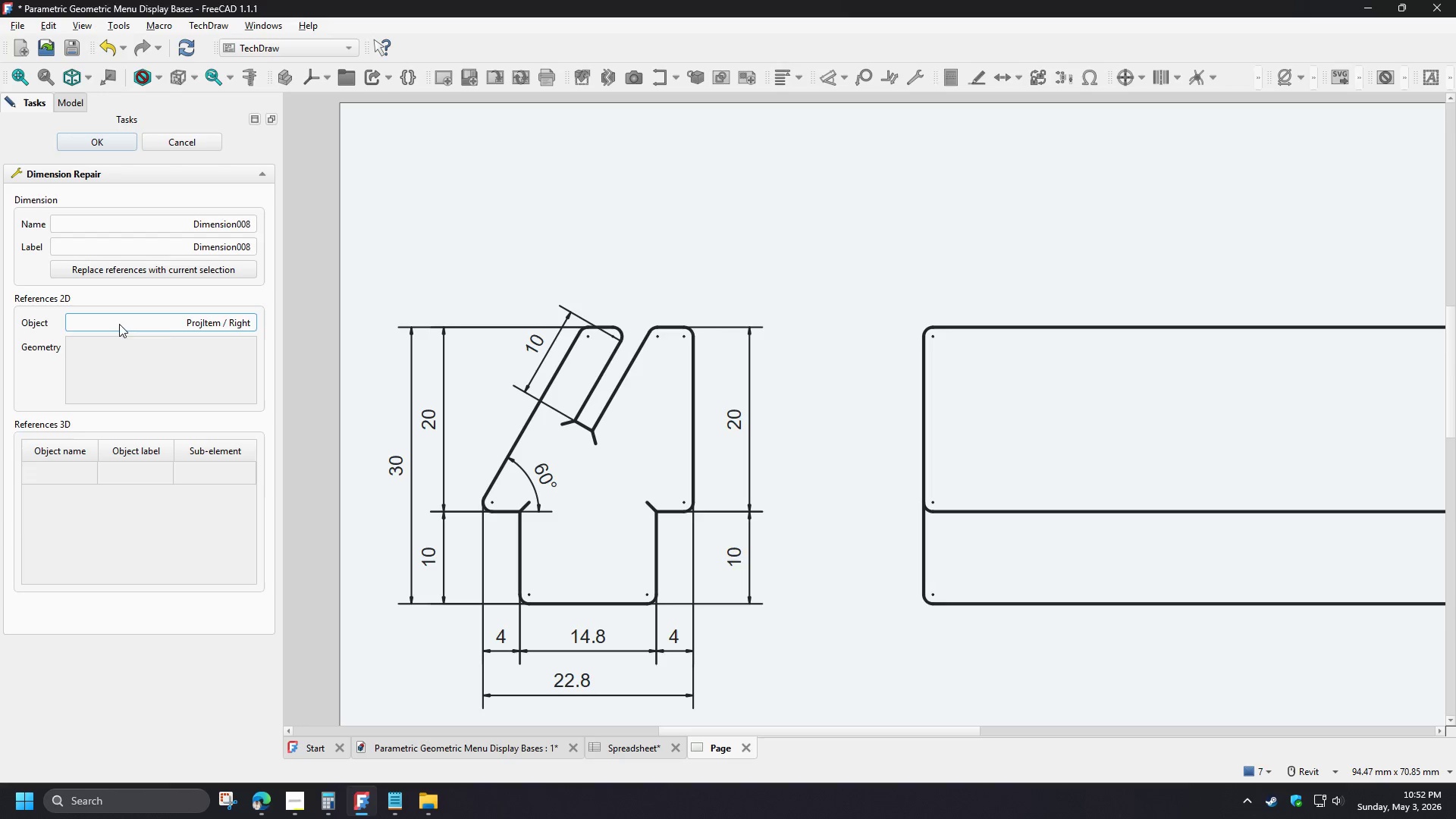 
double_click([180, 321])
 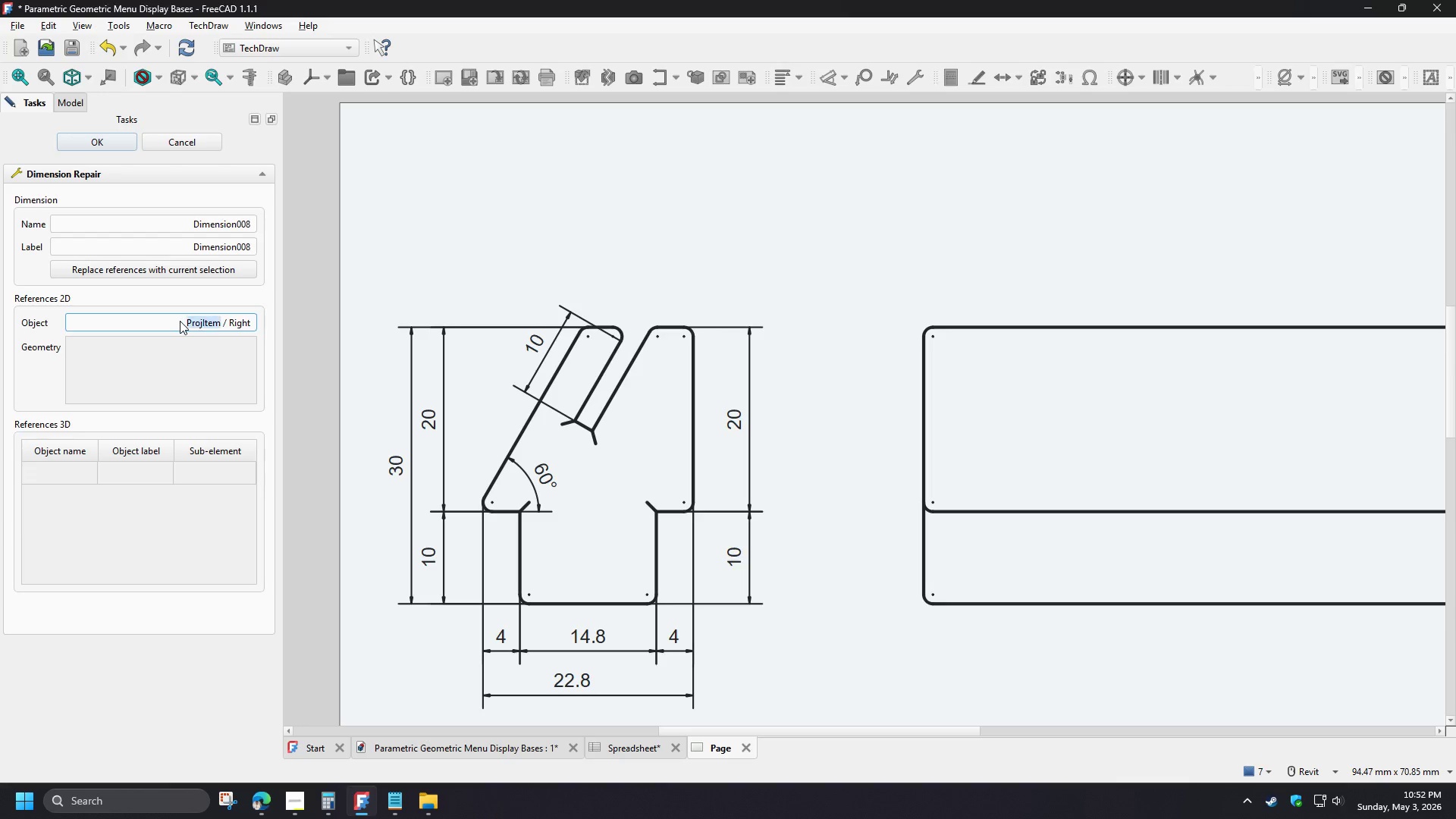 
triple_click([180, 321])
 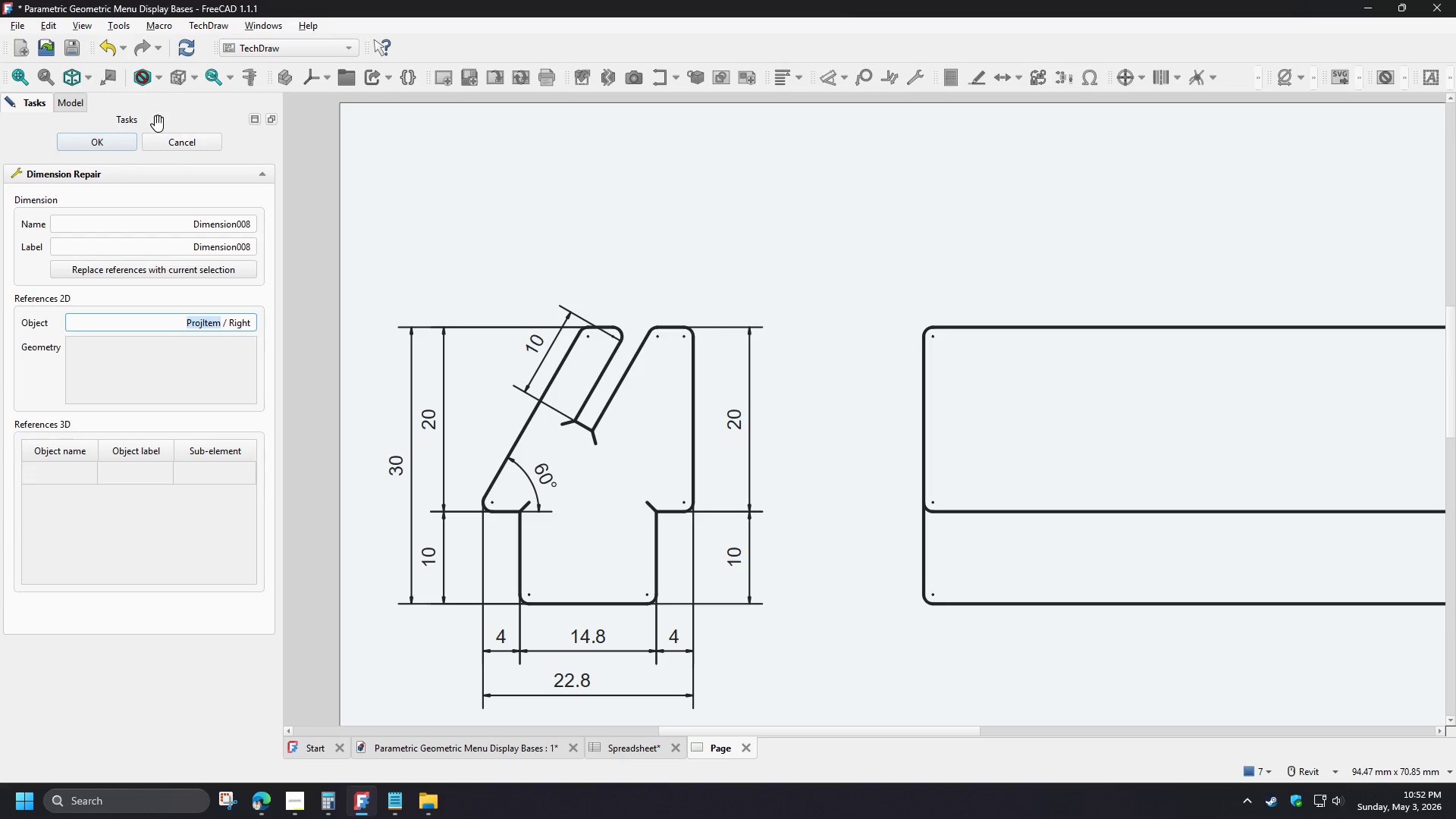 
left_click([171, 142])
 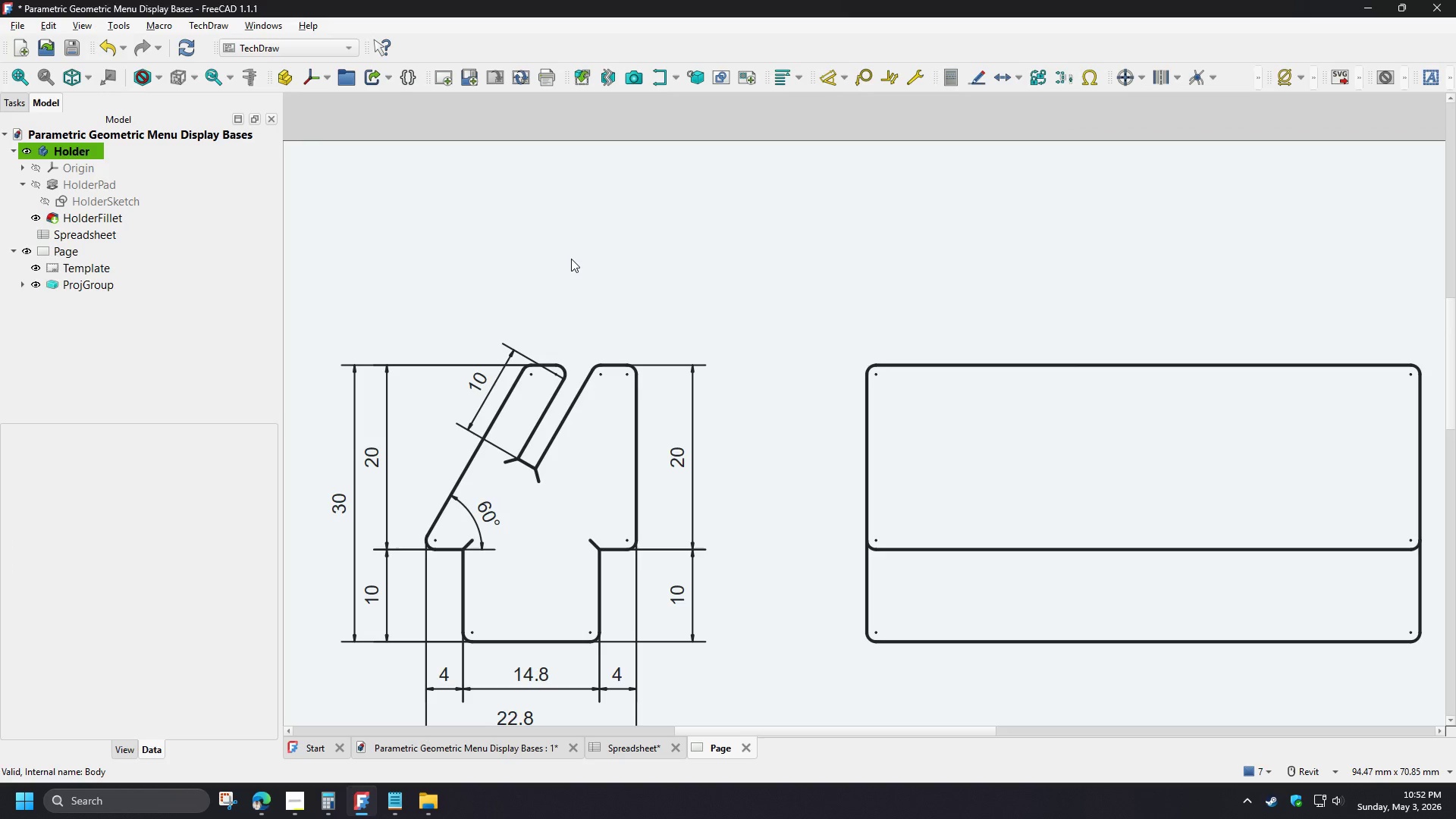 
mouse_move([1115, 79])
 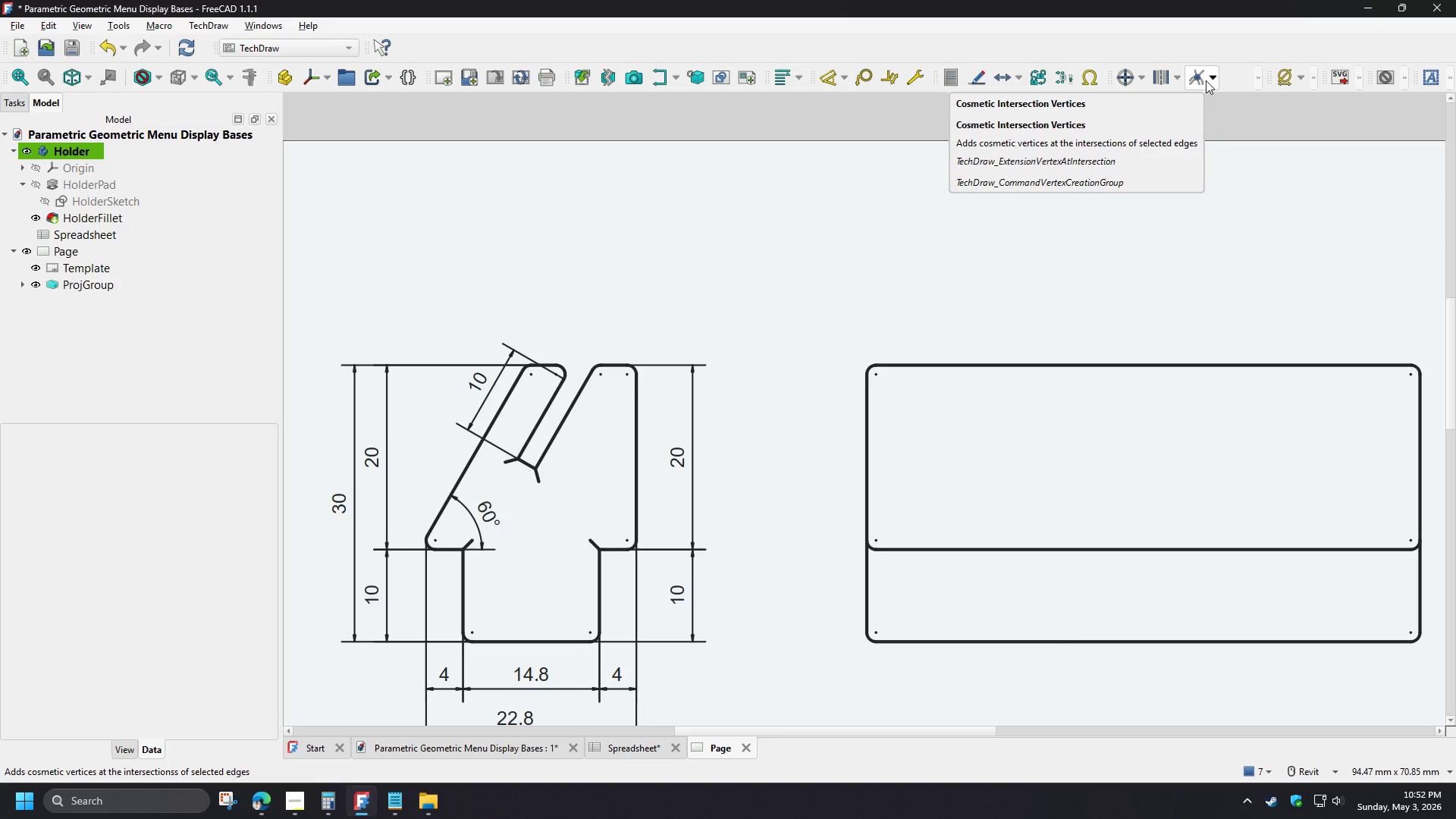 
wait(8.53)
 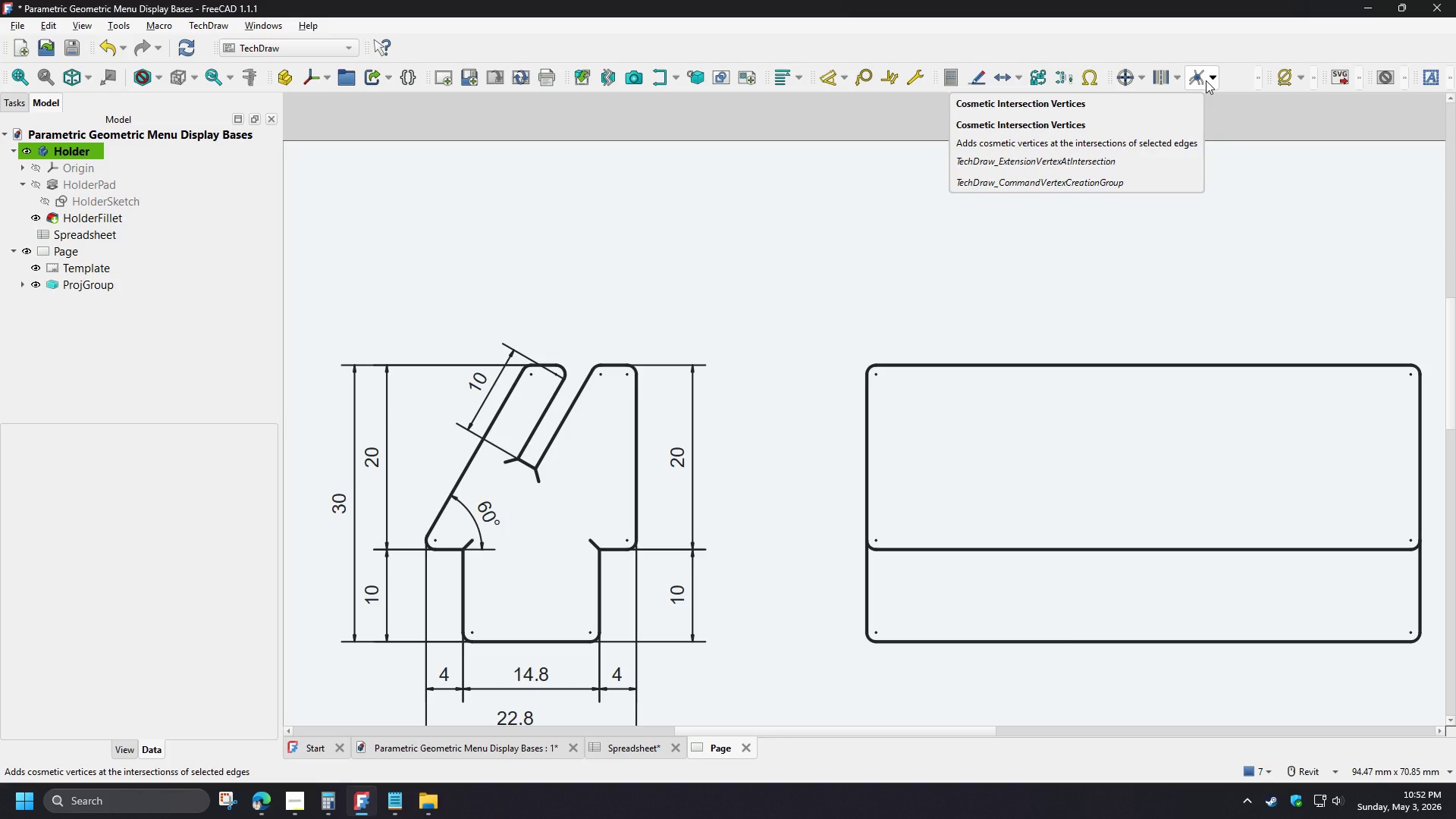 
left_click([1211, 81])
 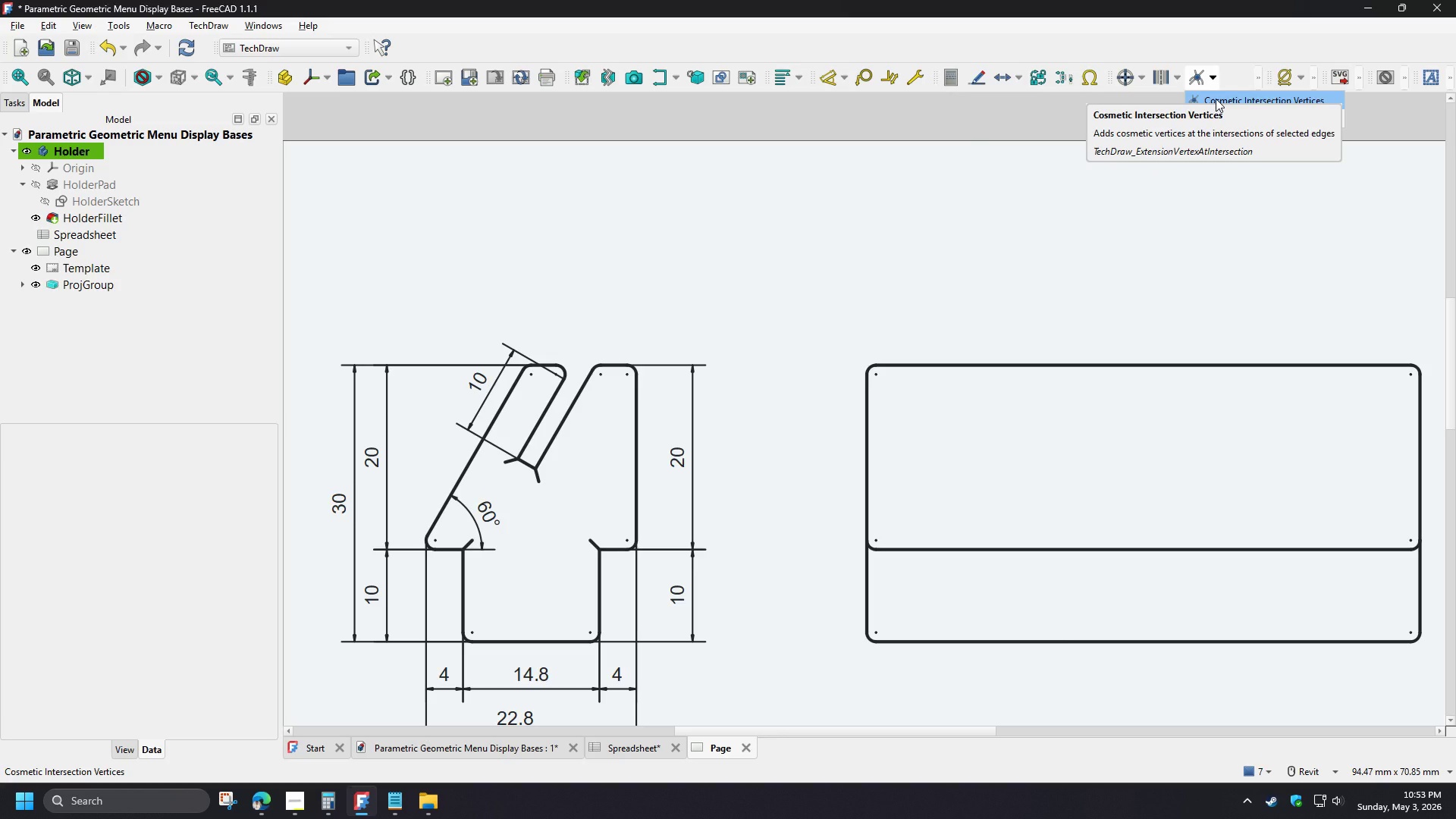 
left_click([1216, 99])
 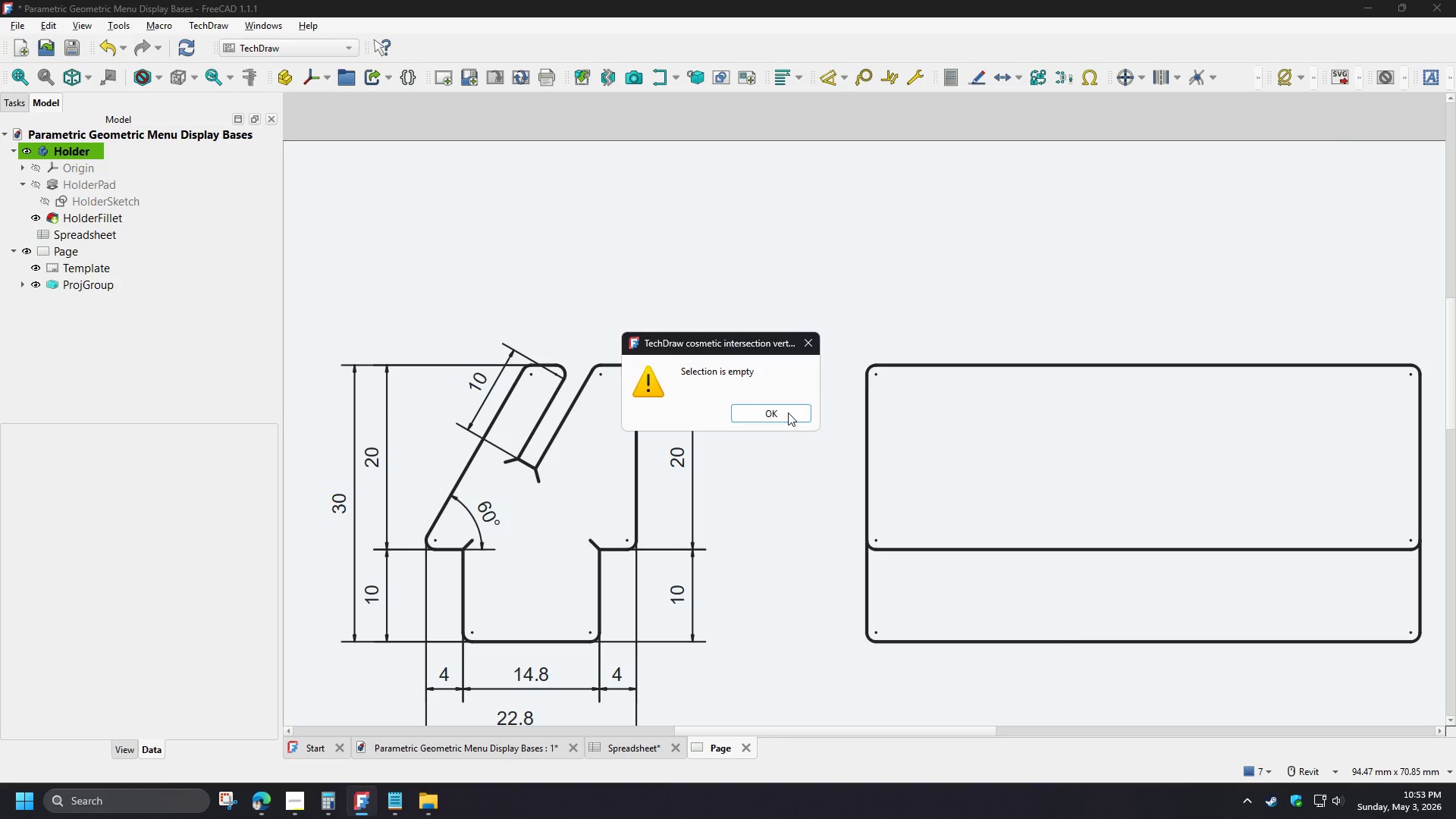 
left_click([788, 412])
 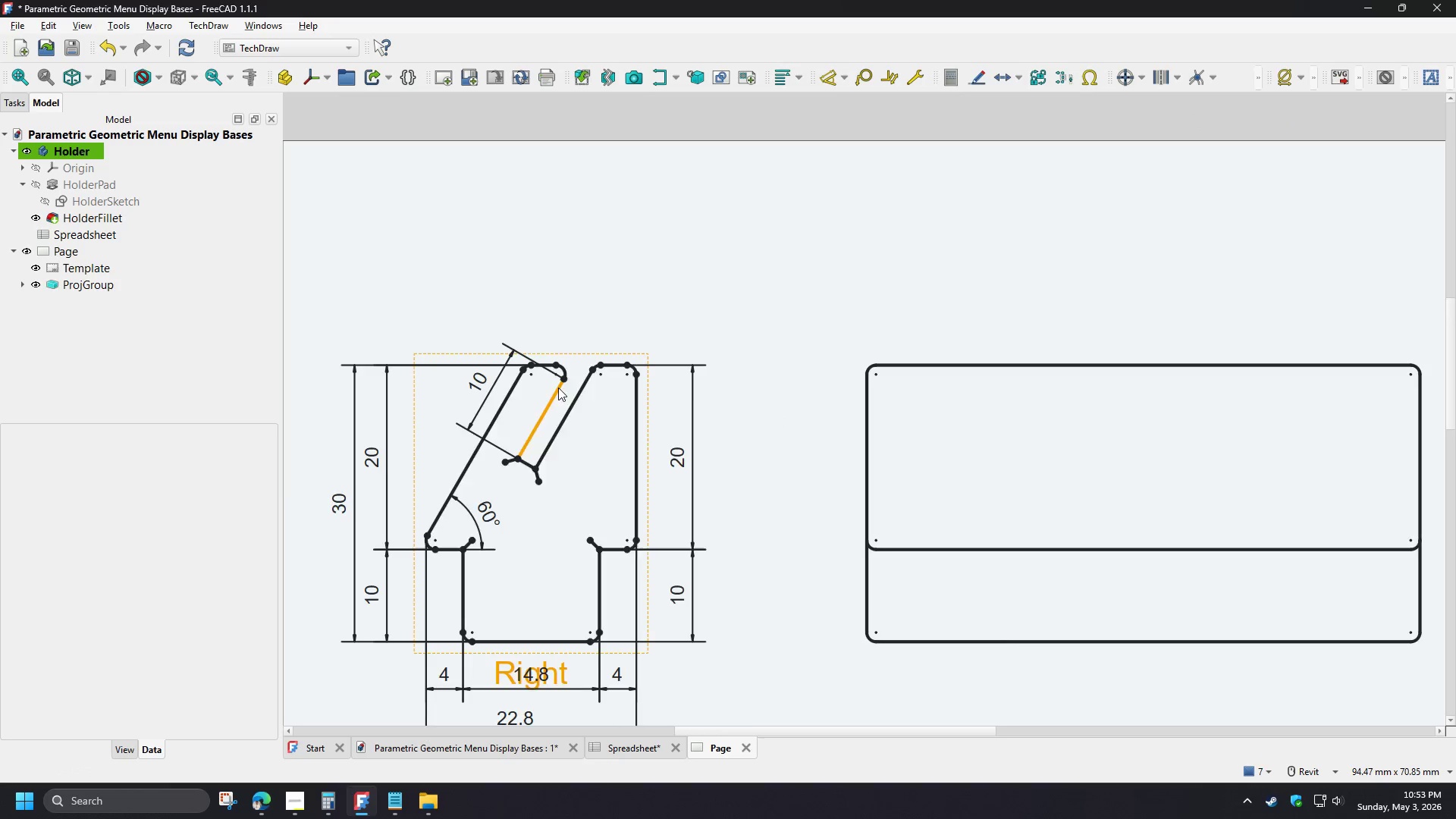 
left_click([557, 382])
 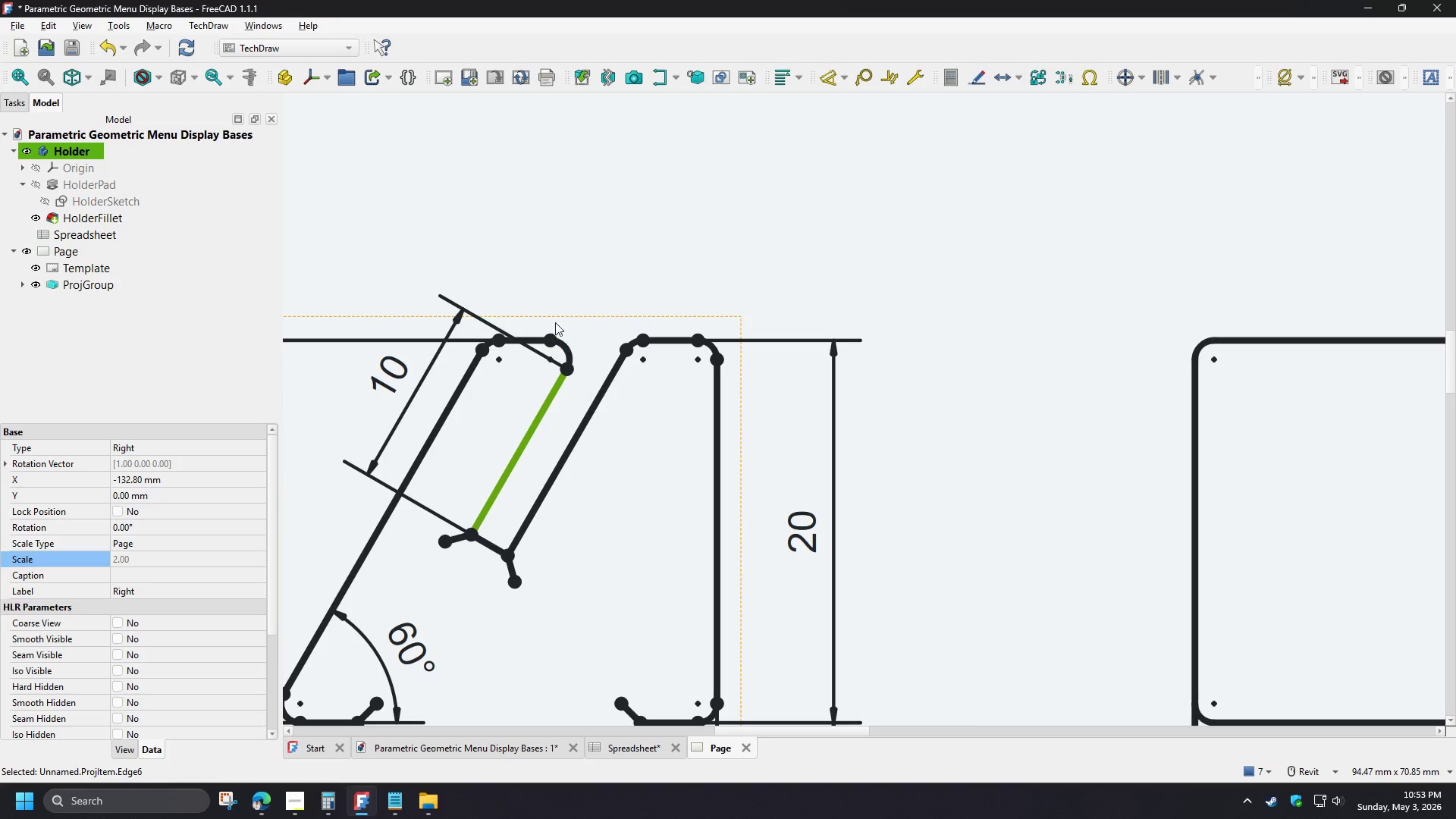 
scroll: coordinate [557, 379], scroll_direction: up, amount: 4.0
 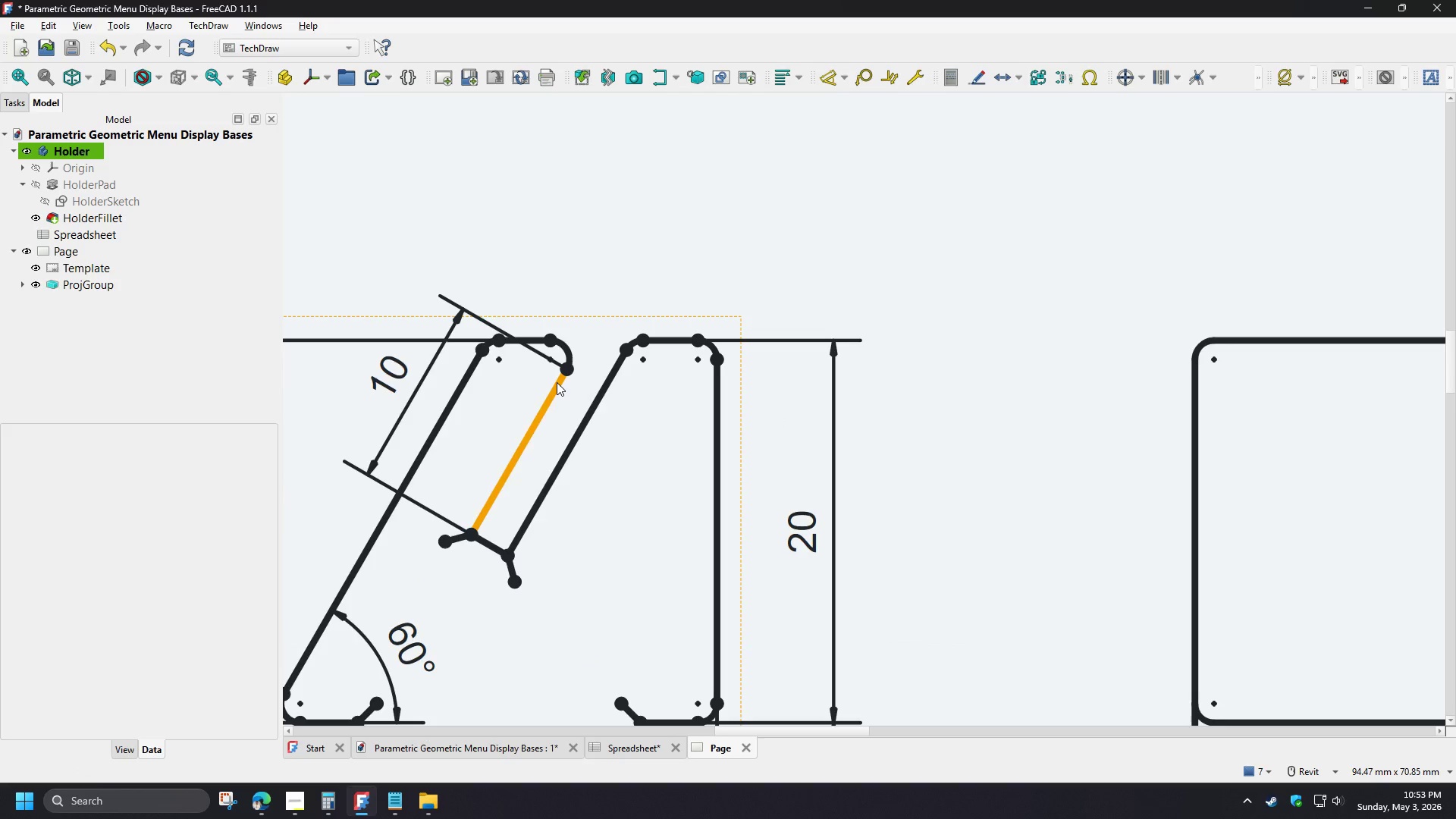 
hold_key(key=ControlLeft, duration=0.7)
left_click([537, 339])
 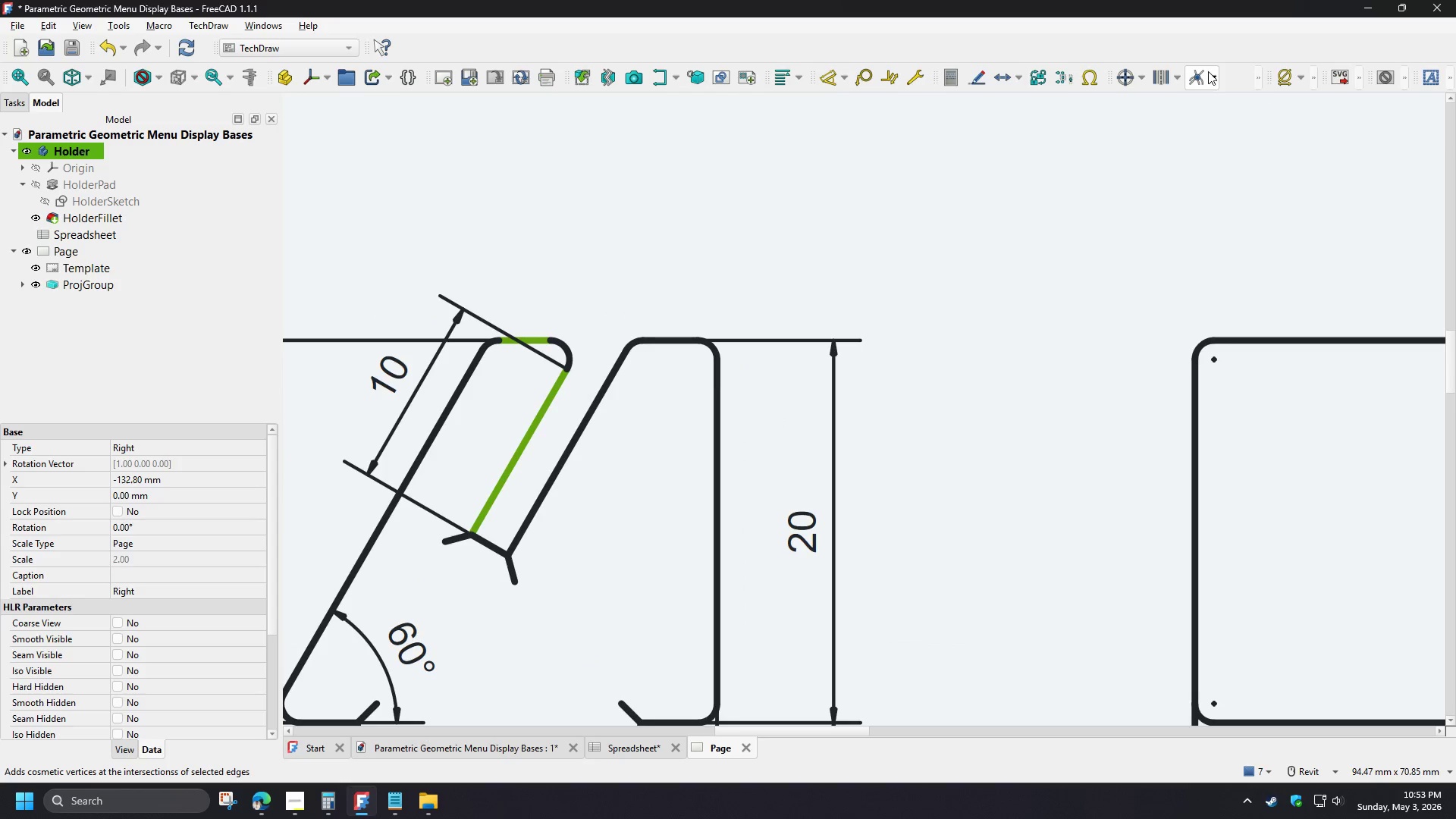 
left_click([1195, 79])
 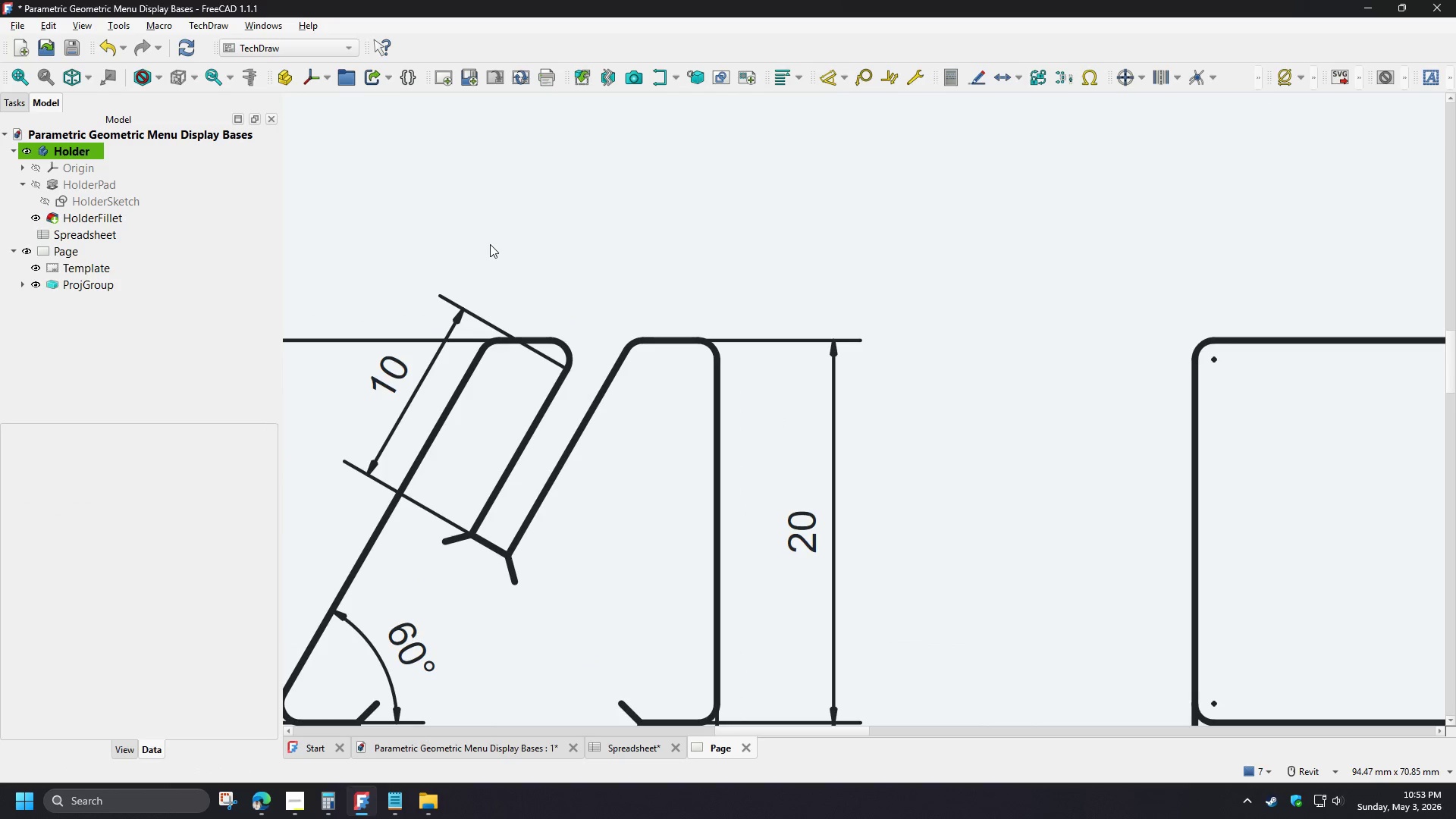 
wait(9.7)
 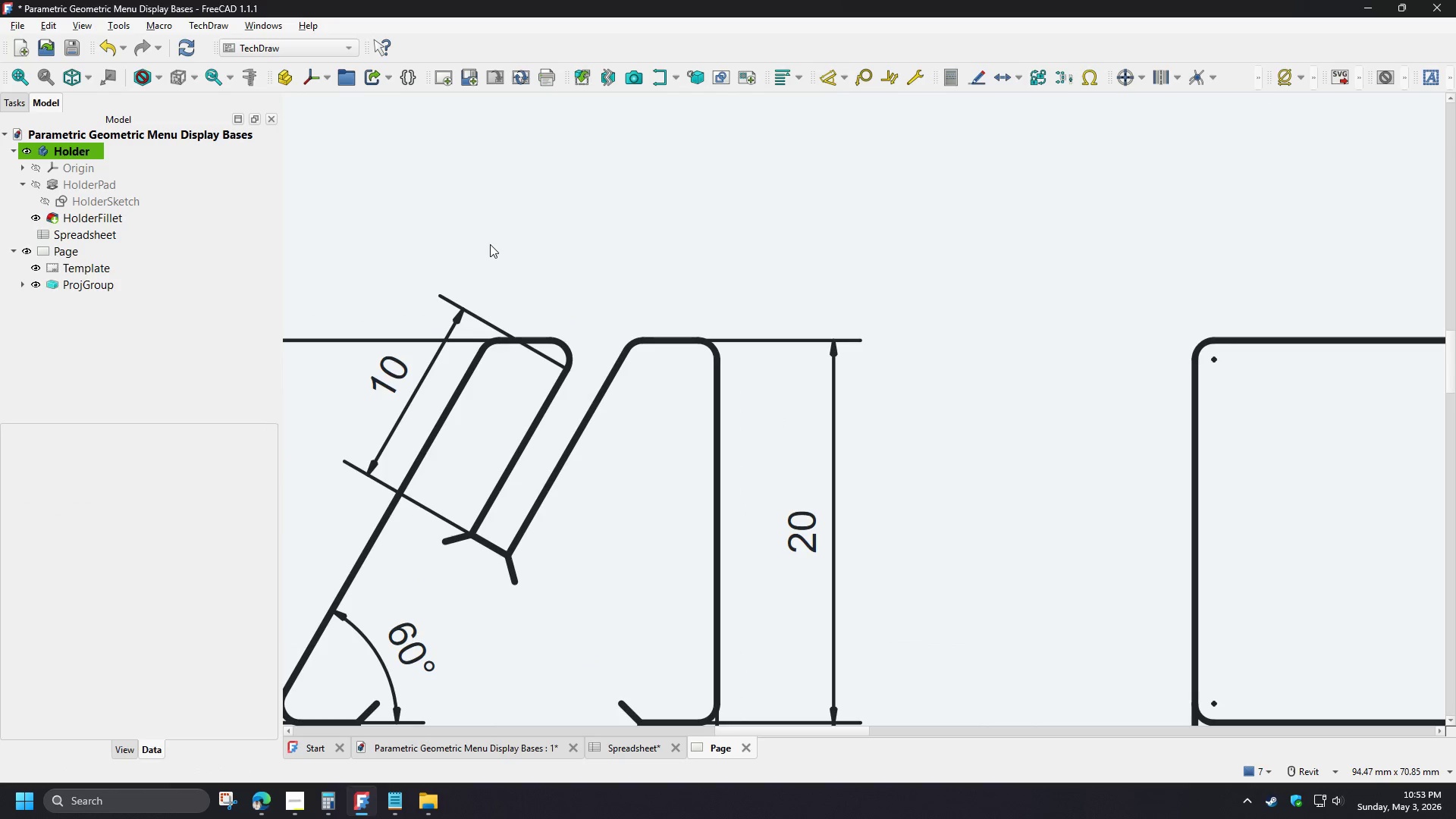 
left_click([497, 752])
 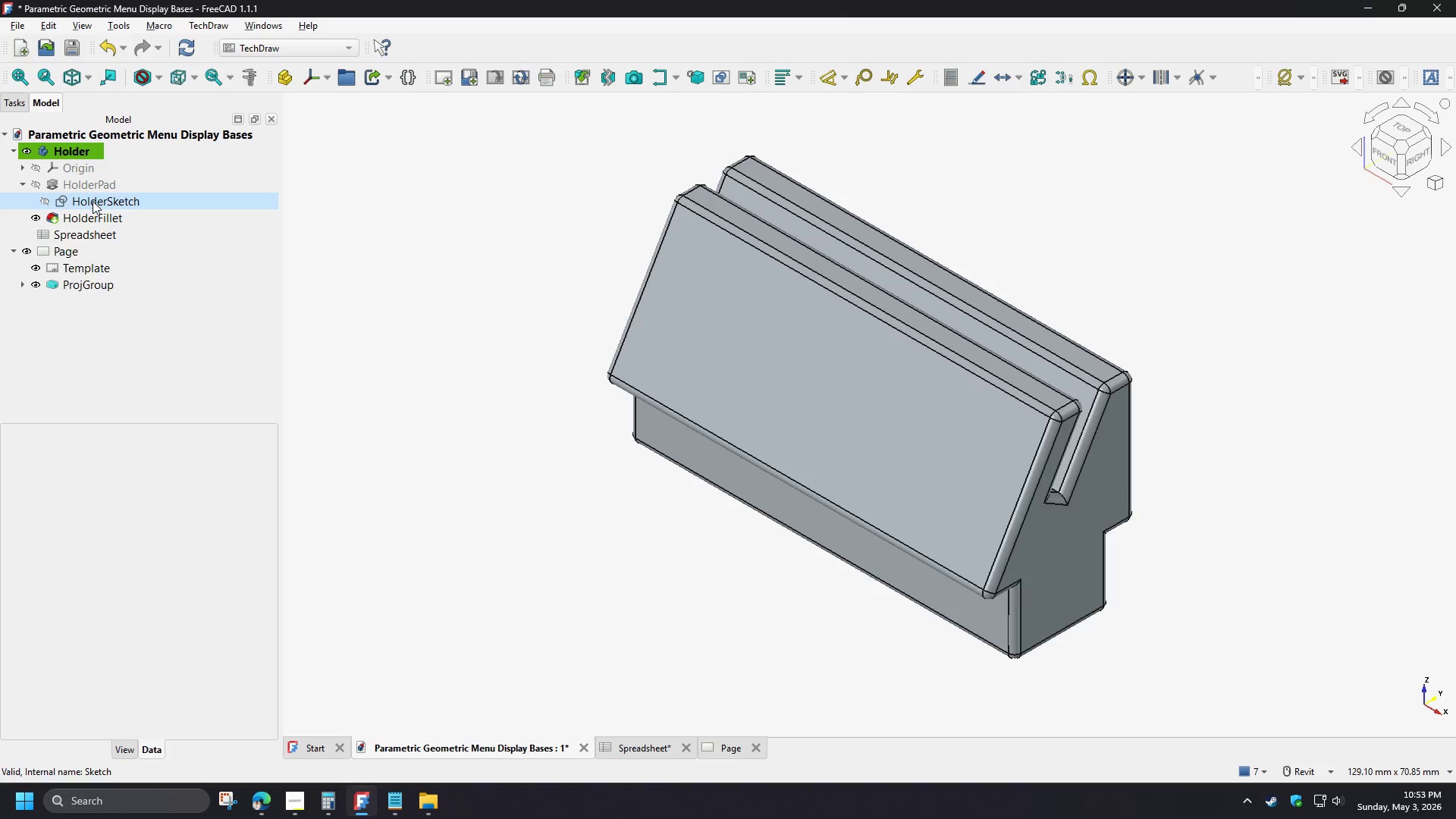 
double_click([93, 201])
 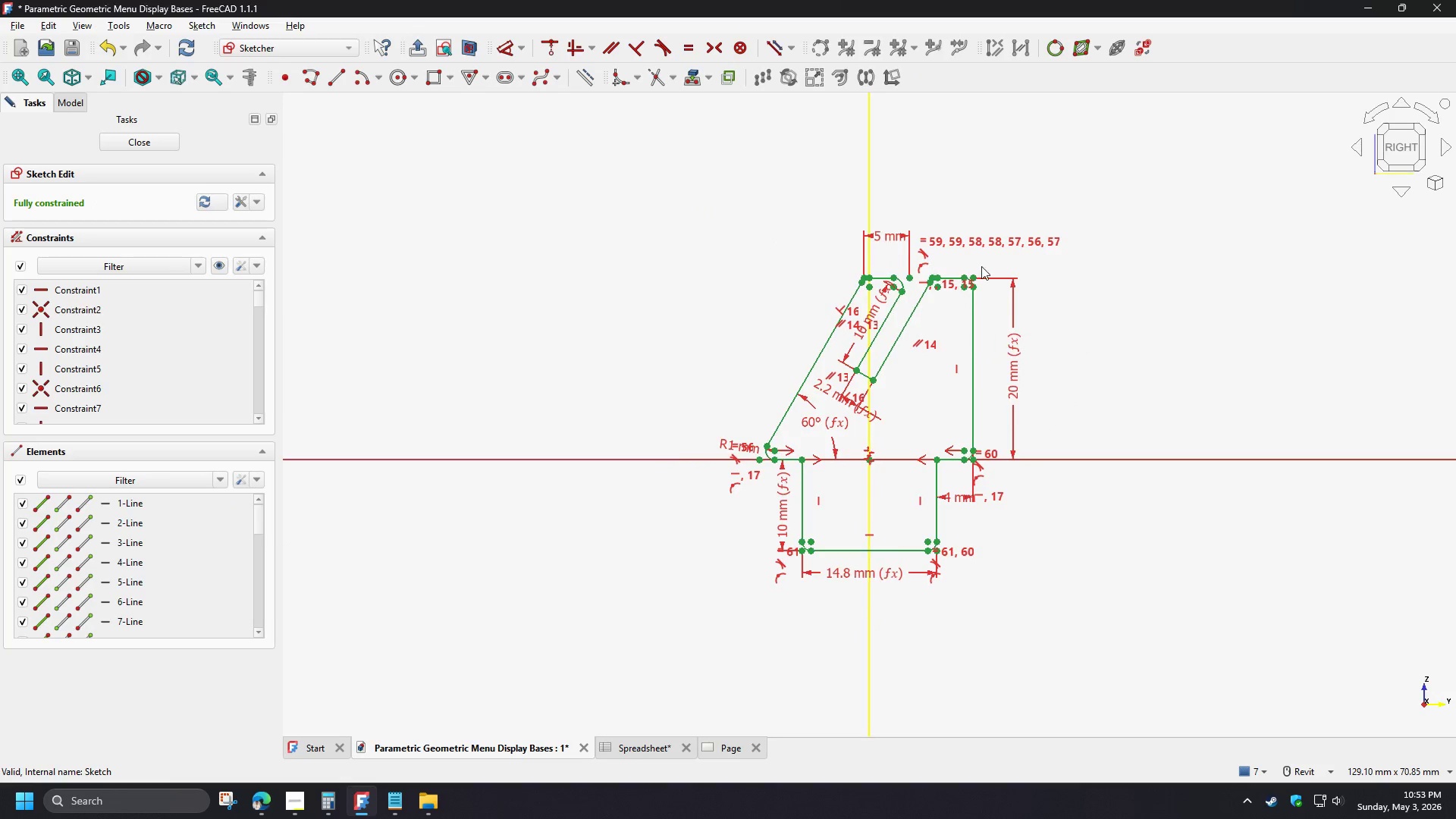 
scroll: coordinate [909, 290], scroll_direction: up, amount: 9.0
 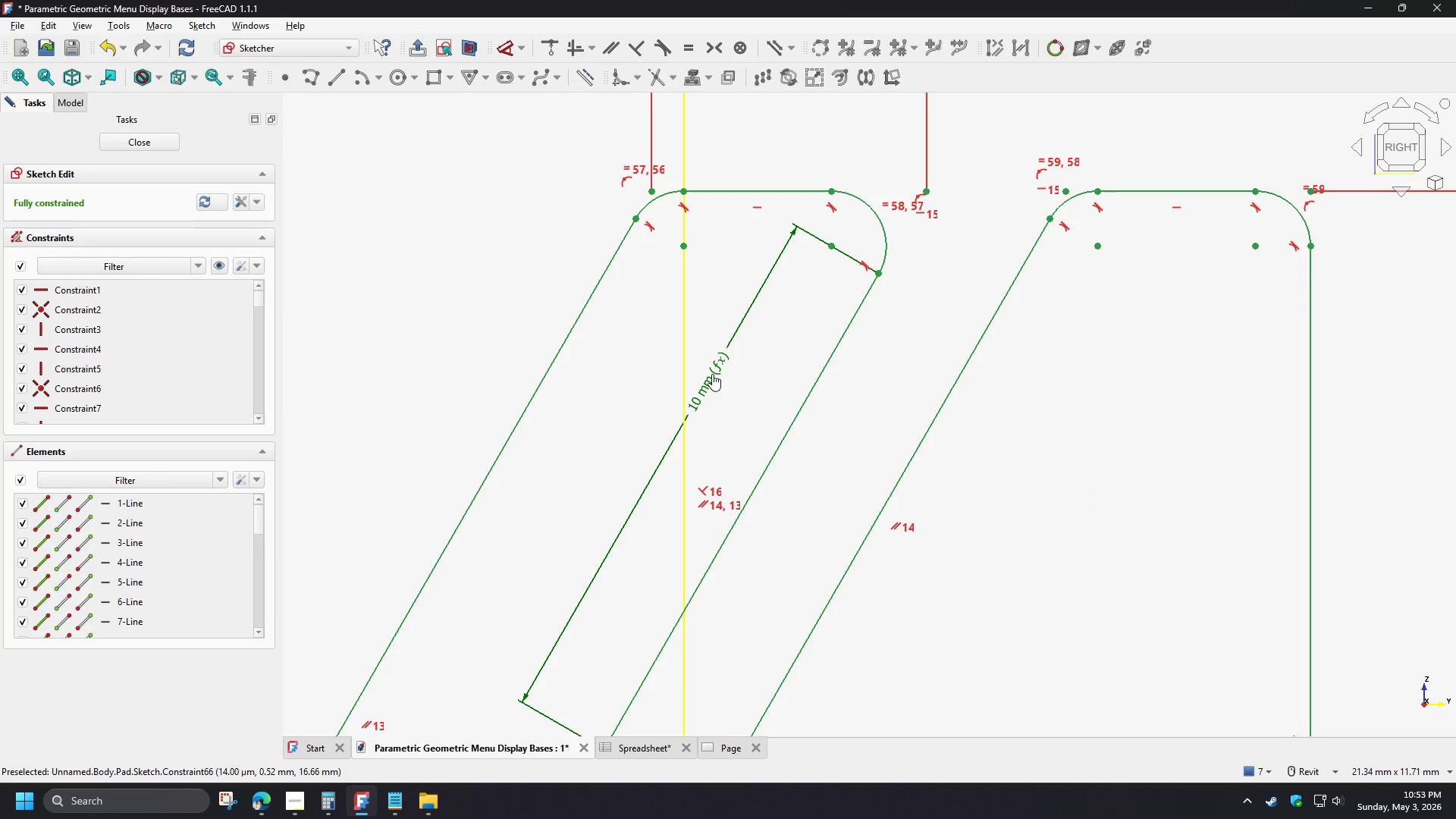 
double_click([712, 374])
 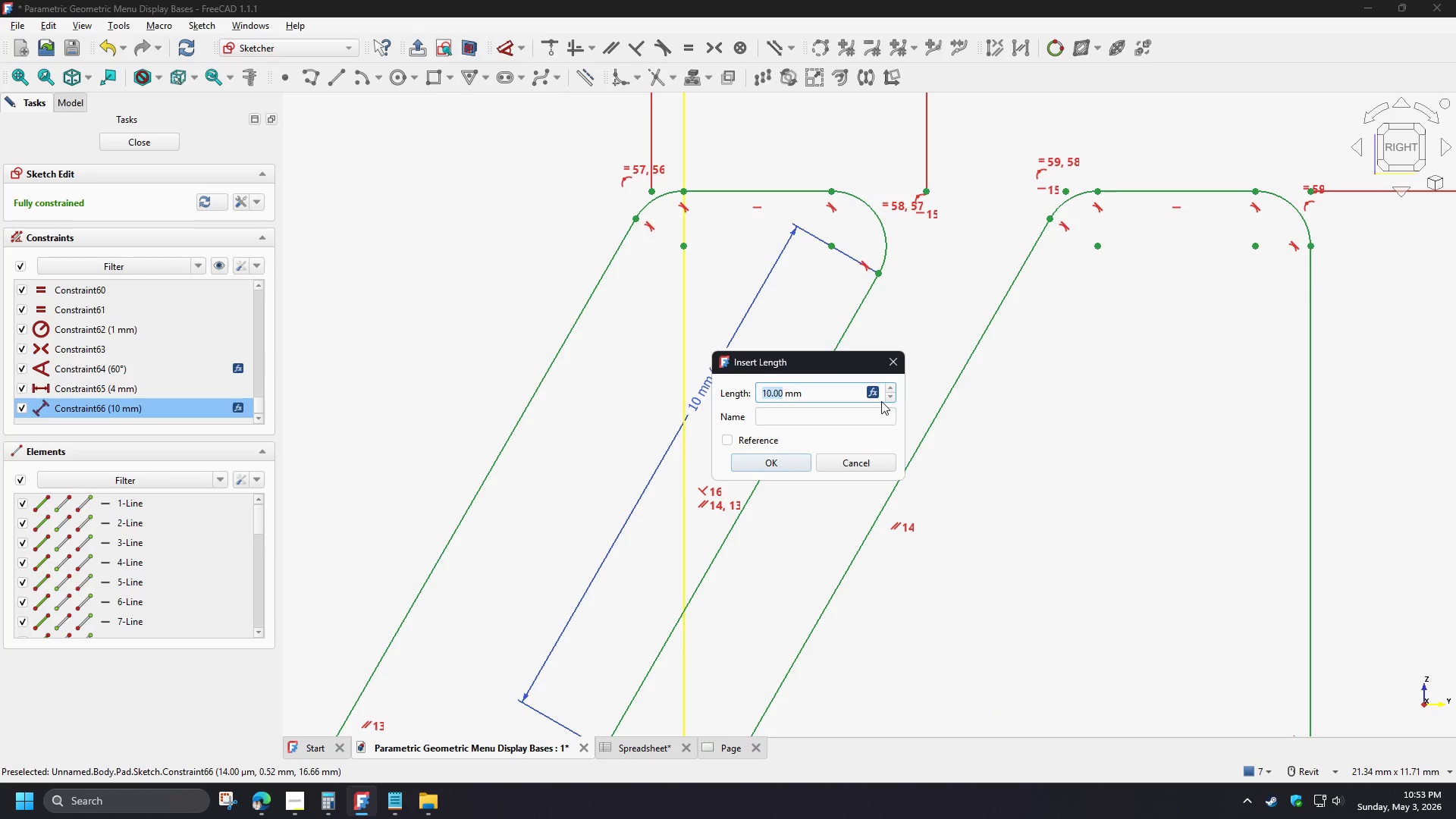 
left_click([874, 394])
 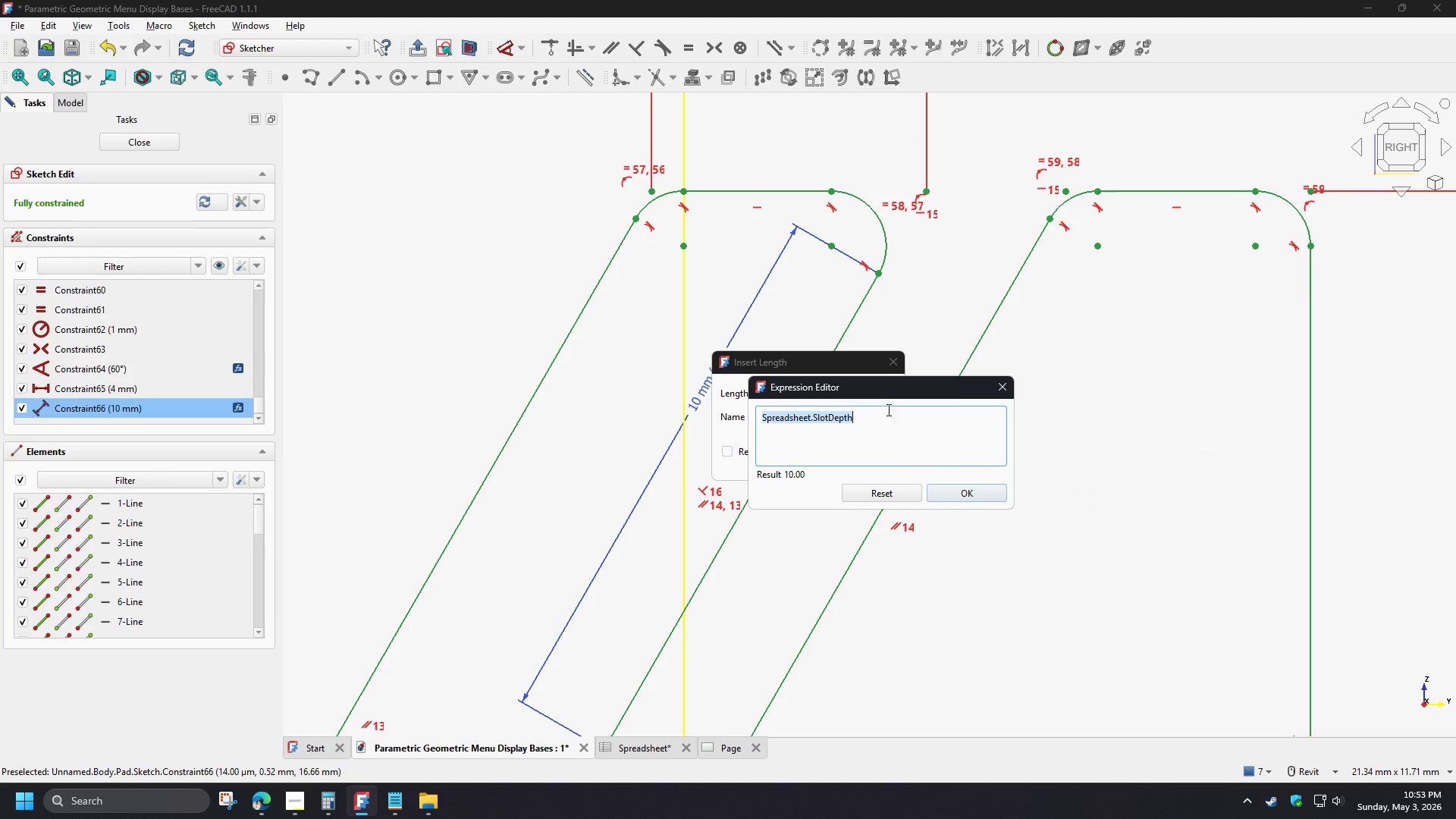 
key(Control+C)
 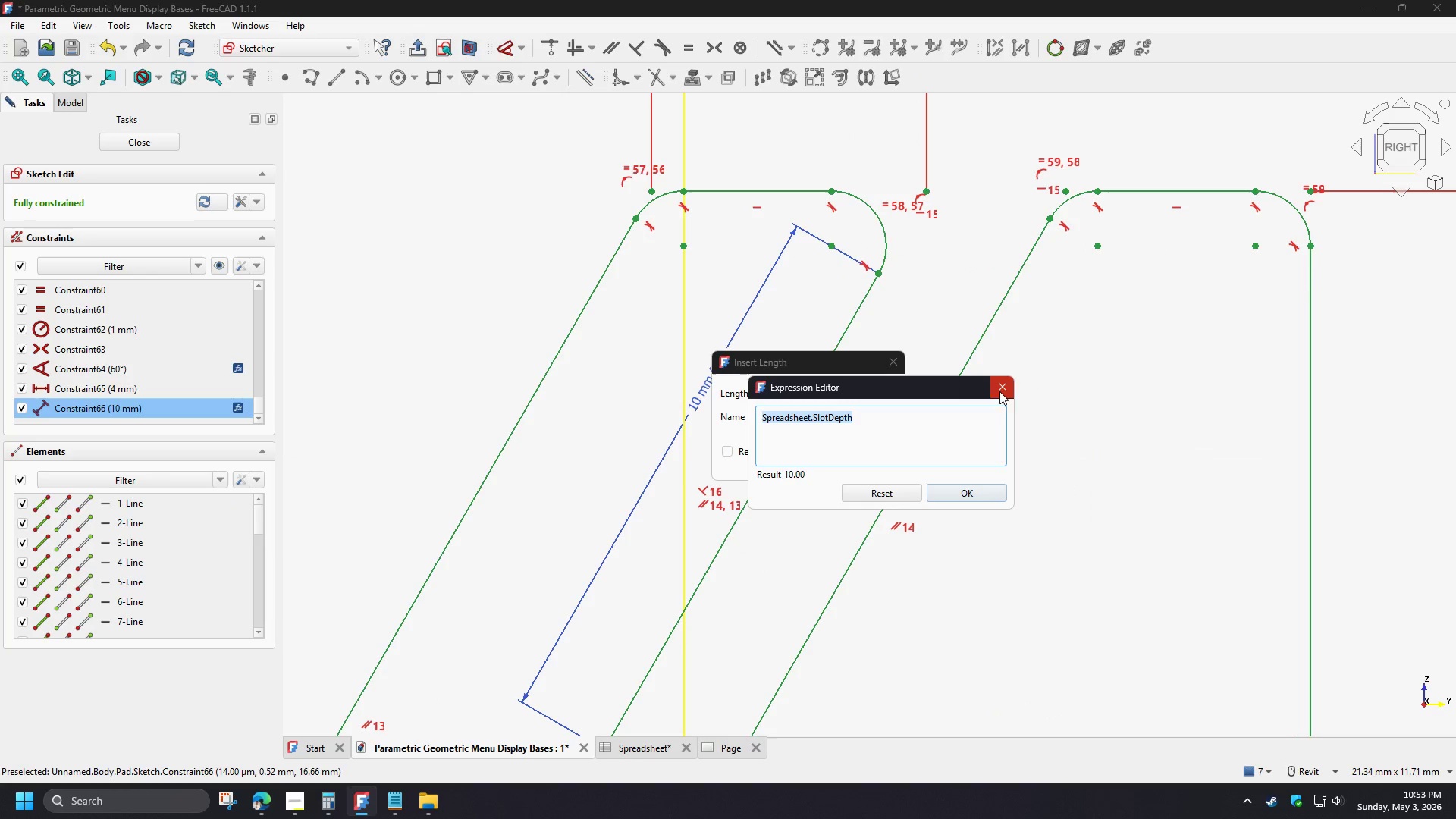 
left_click([999, 387])
 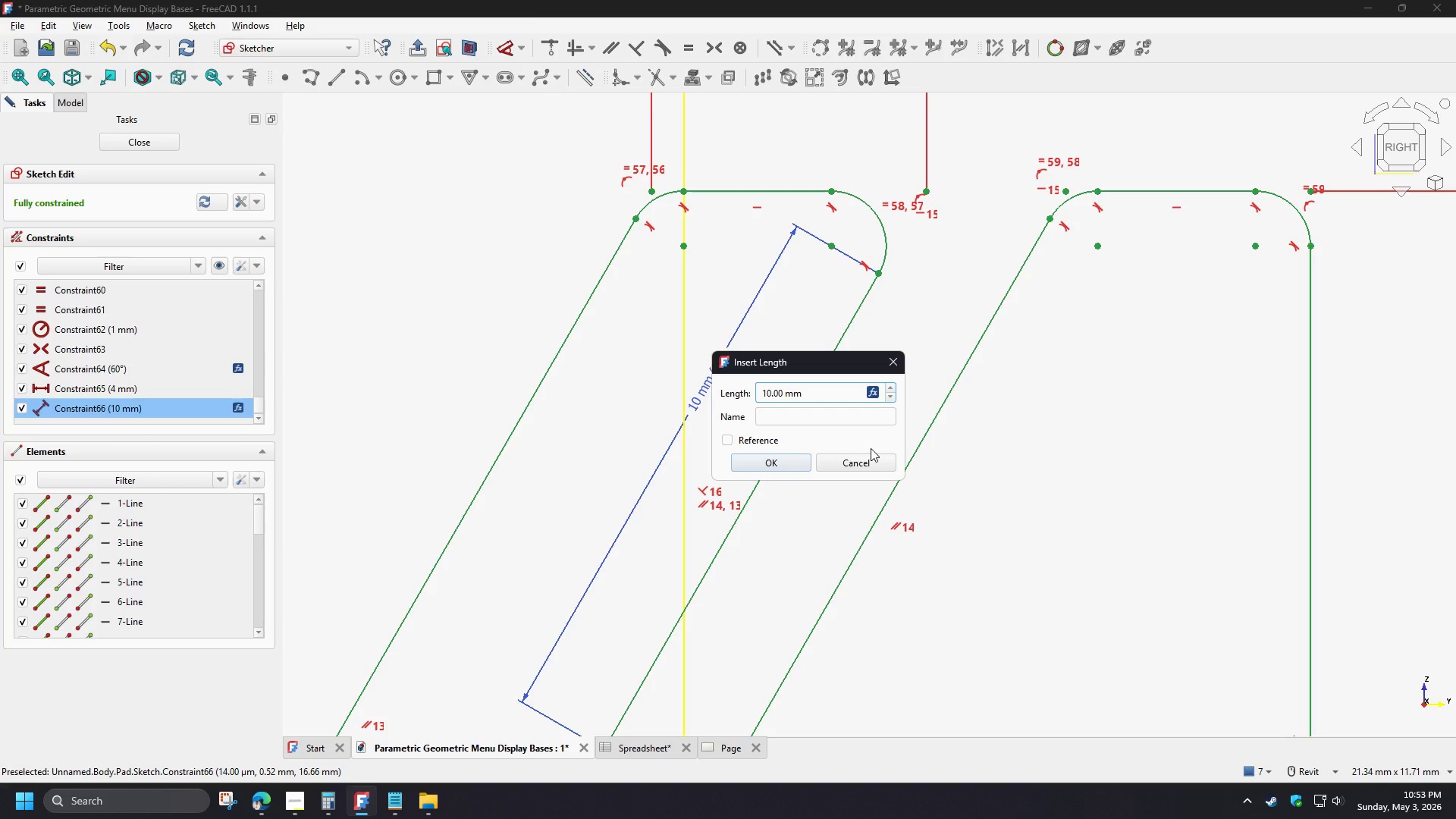 
left_click([868, 464])
 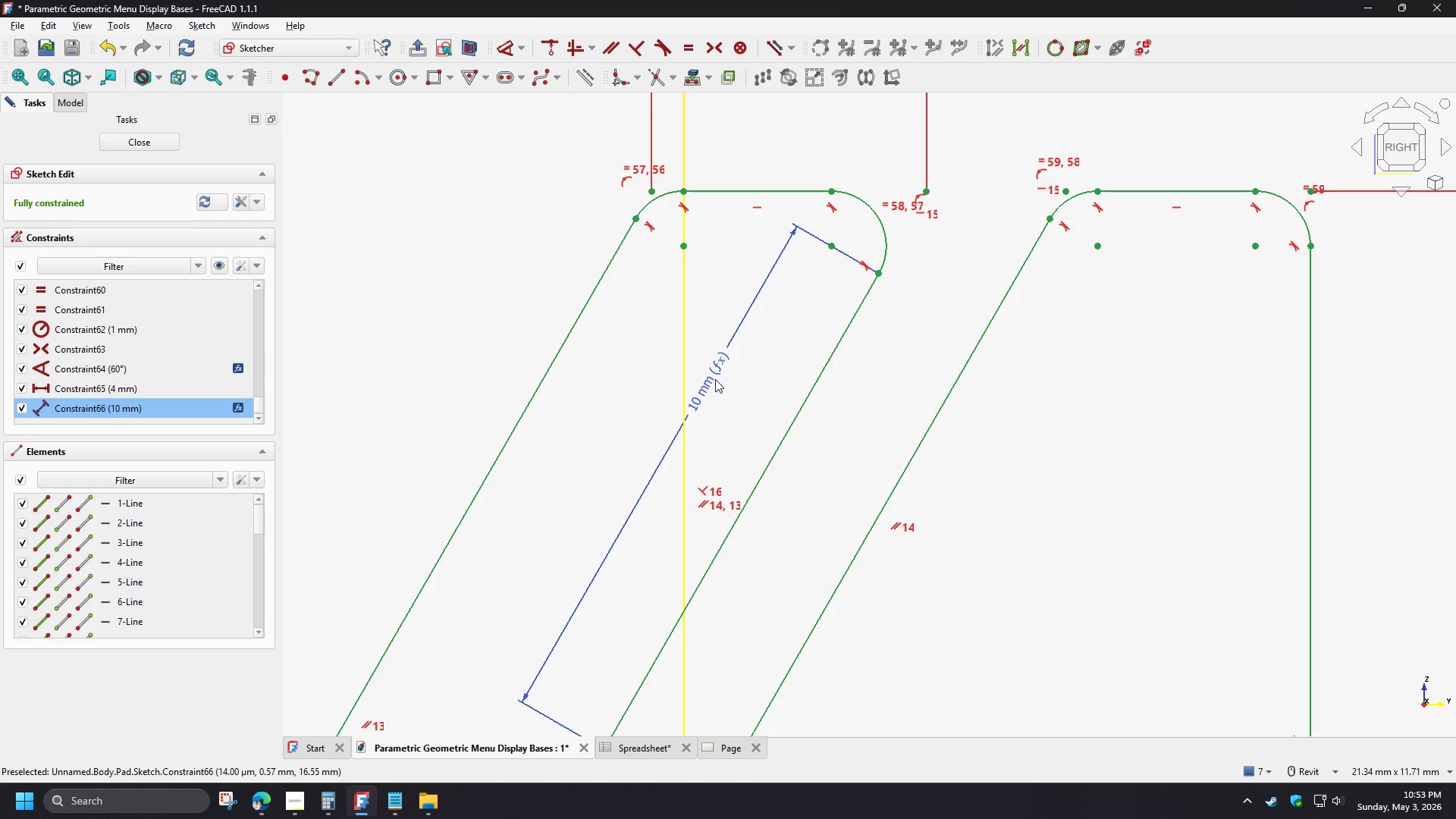 
key(Delete)
 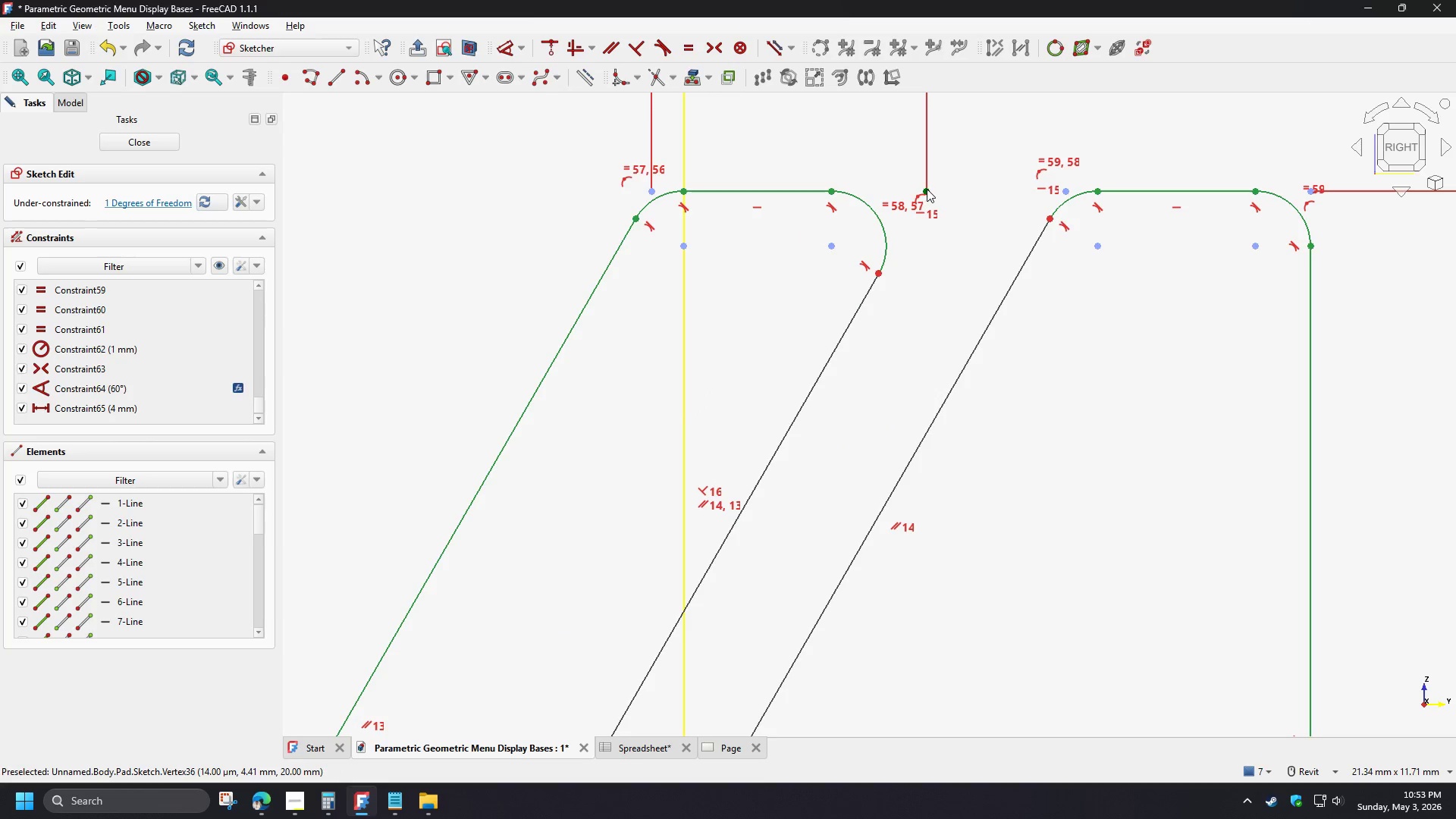 
left_click([927, 188])
 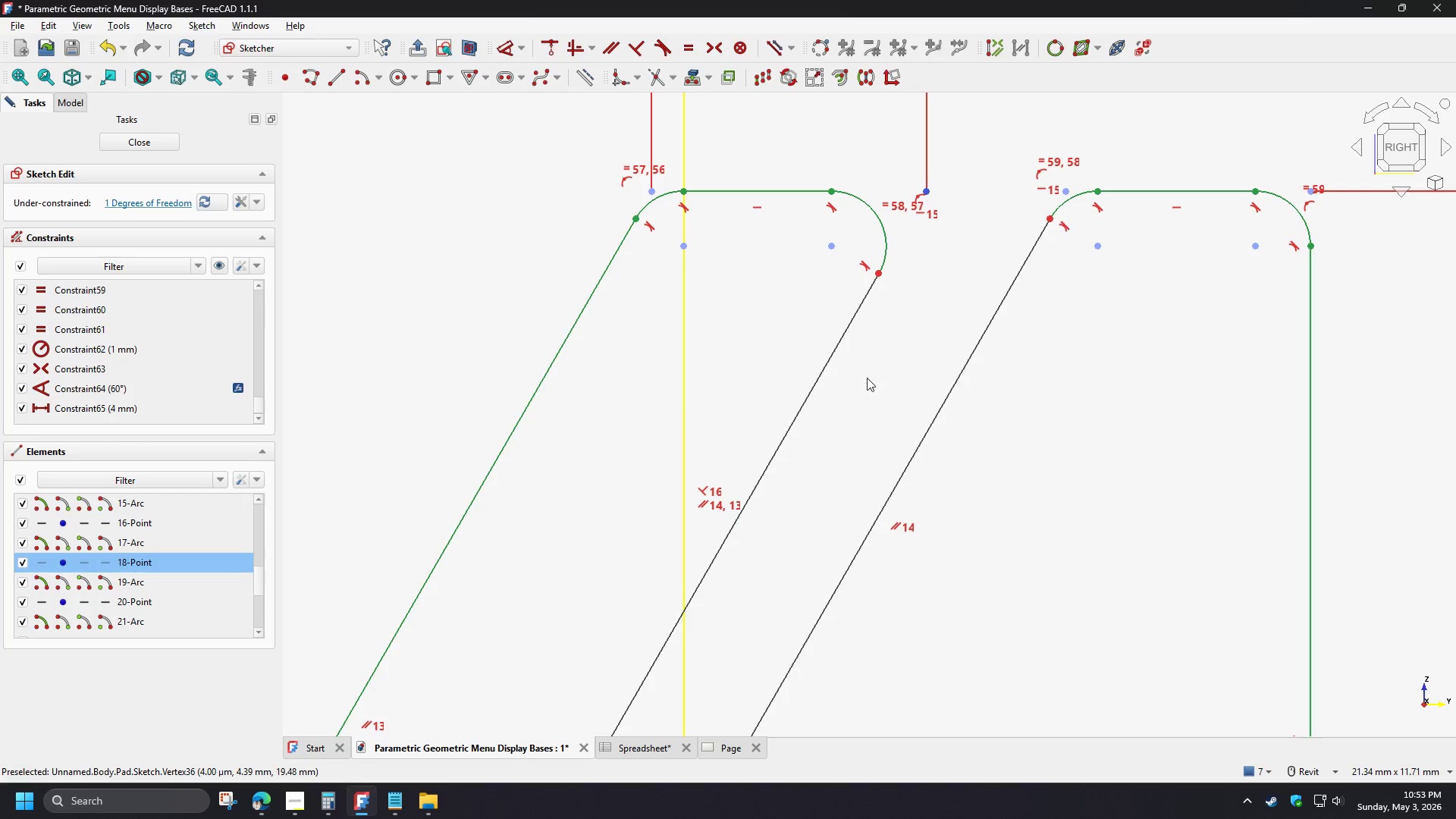 
scroll: coordinate [859, 405], scroll_direction: down, amount: 3.0
 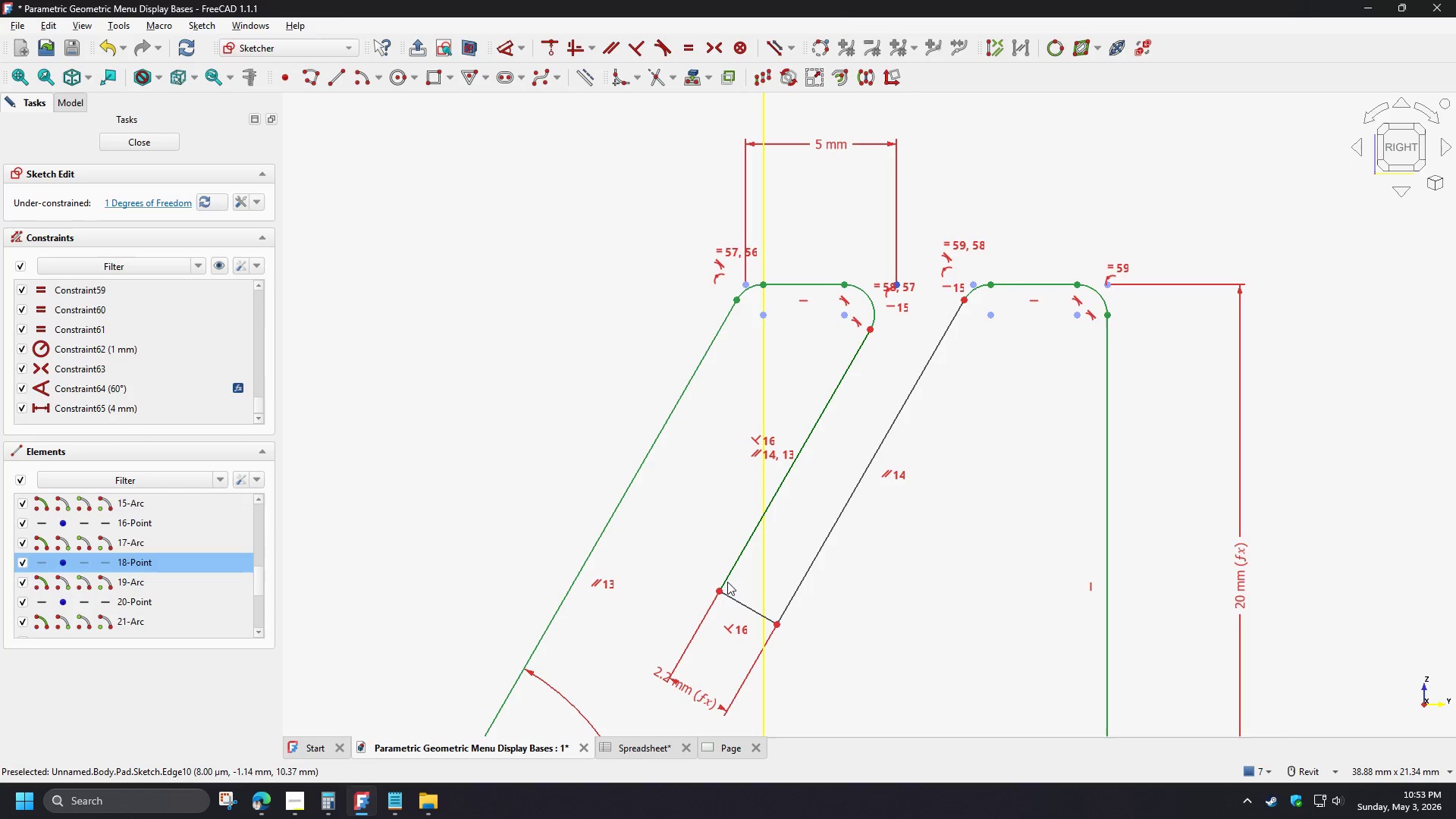 
hold_key(key=ControlLeft, duration=0.48)
left_click([720, 592])
 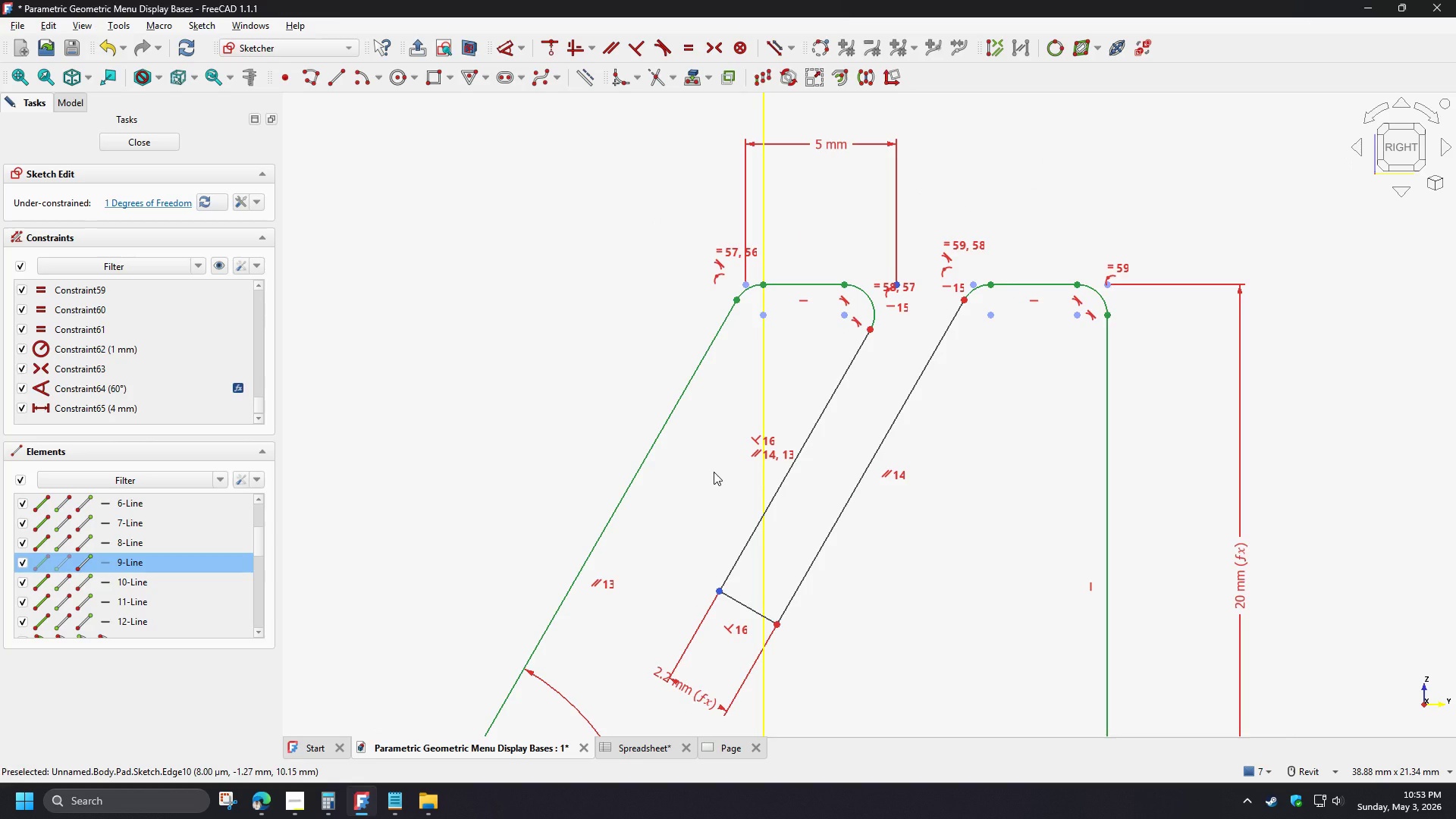 
key(D)
 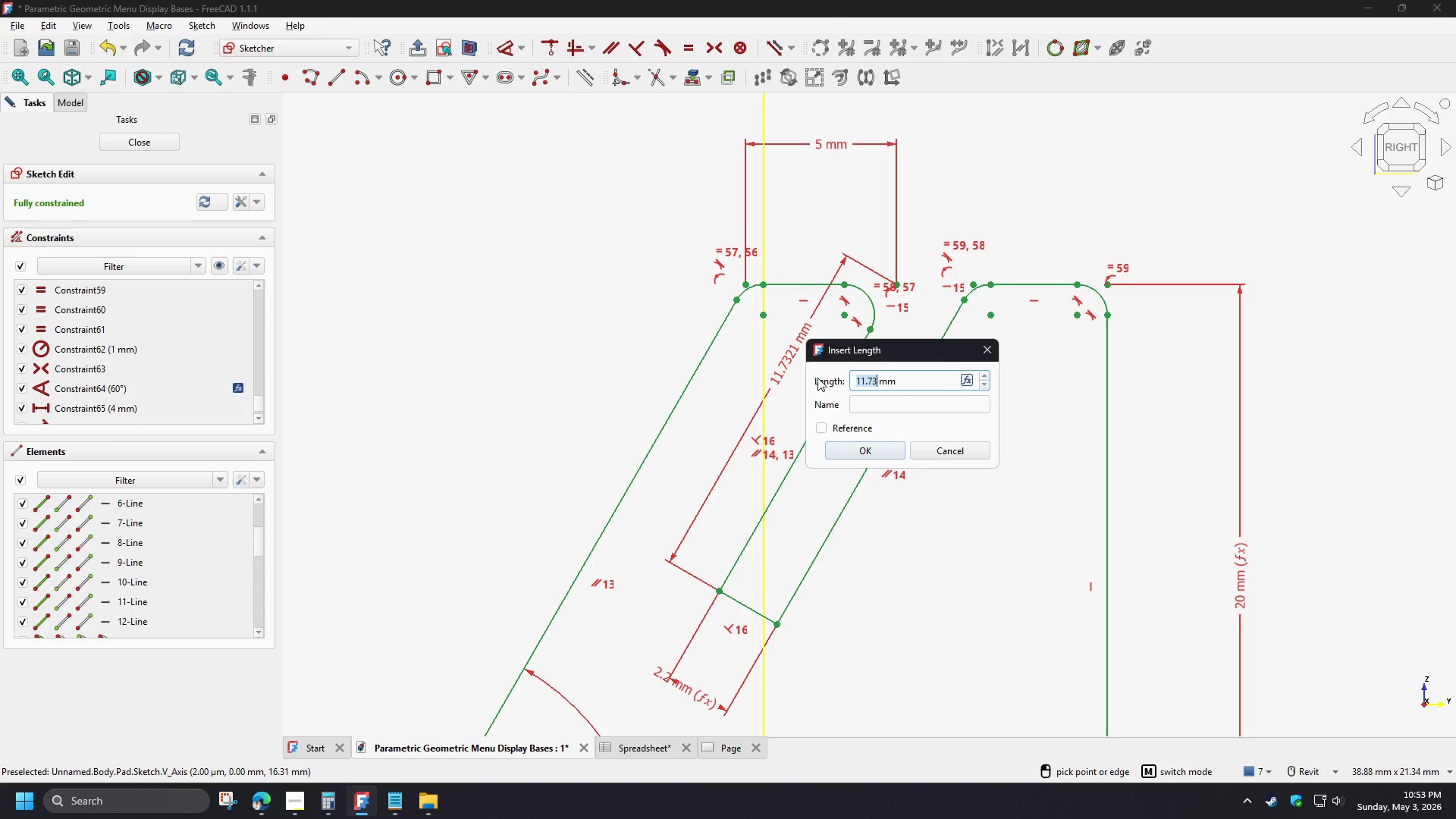 
left_click([965, 377])
 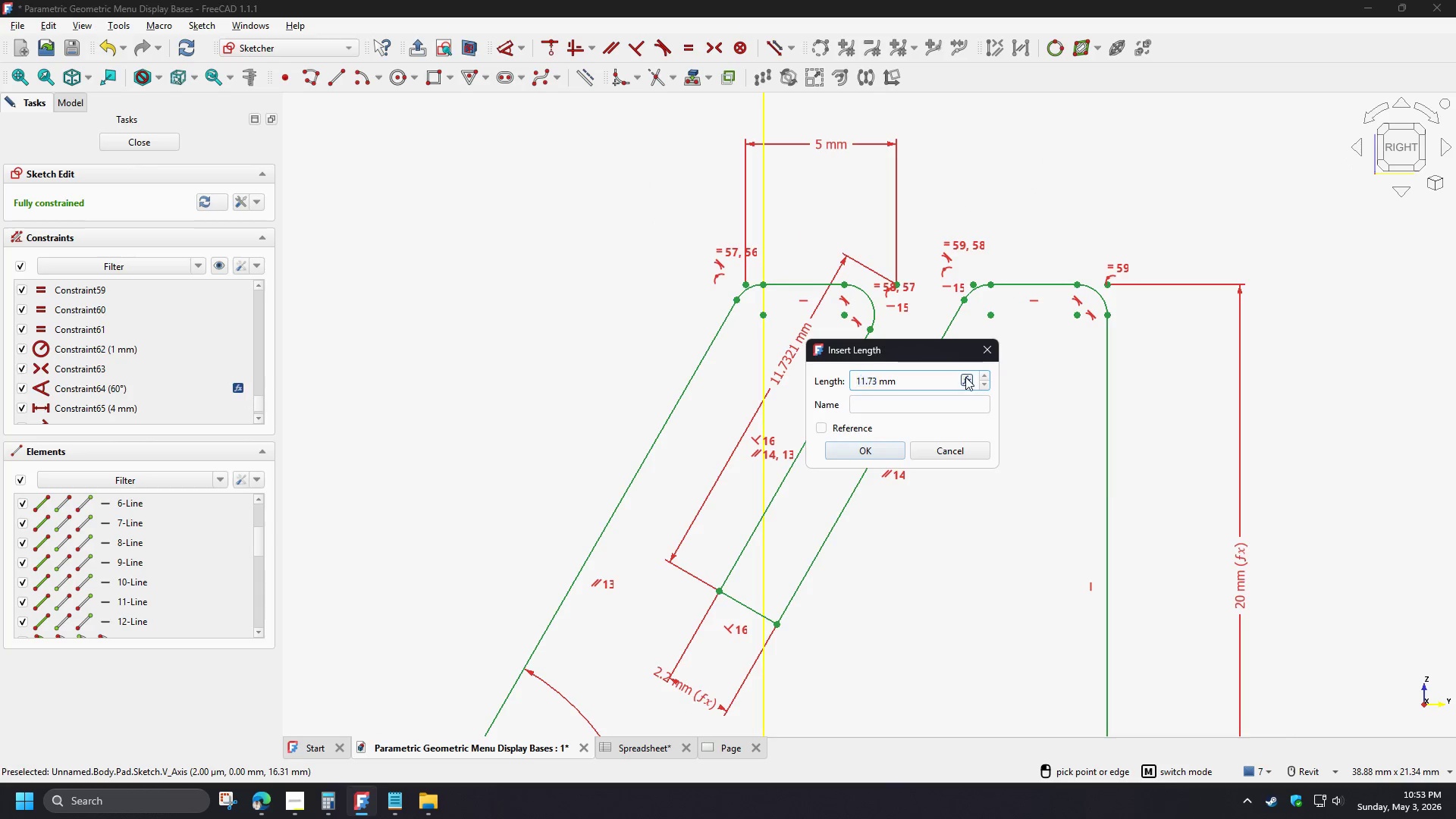 
key(Control+V)
 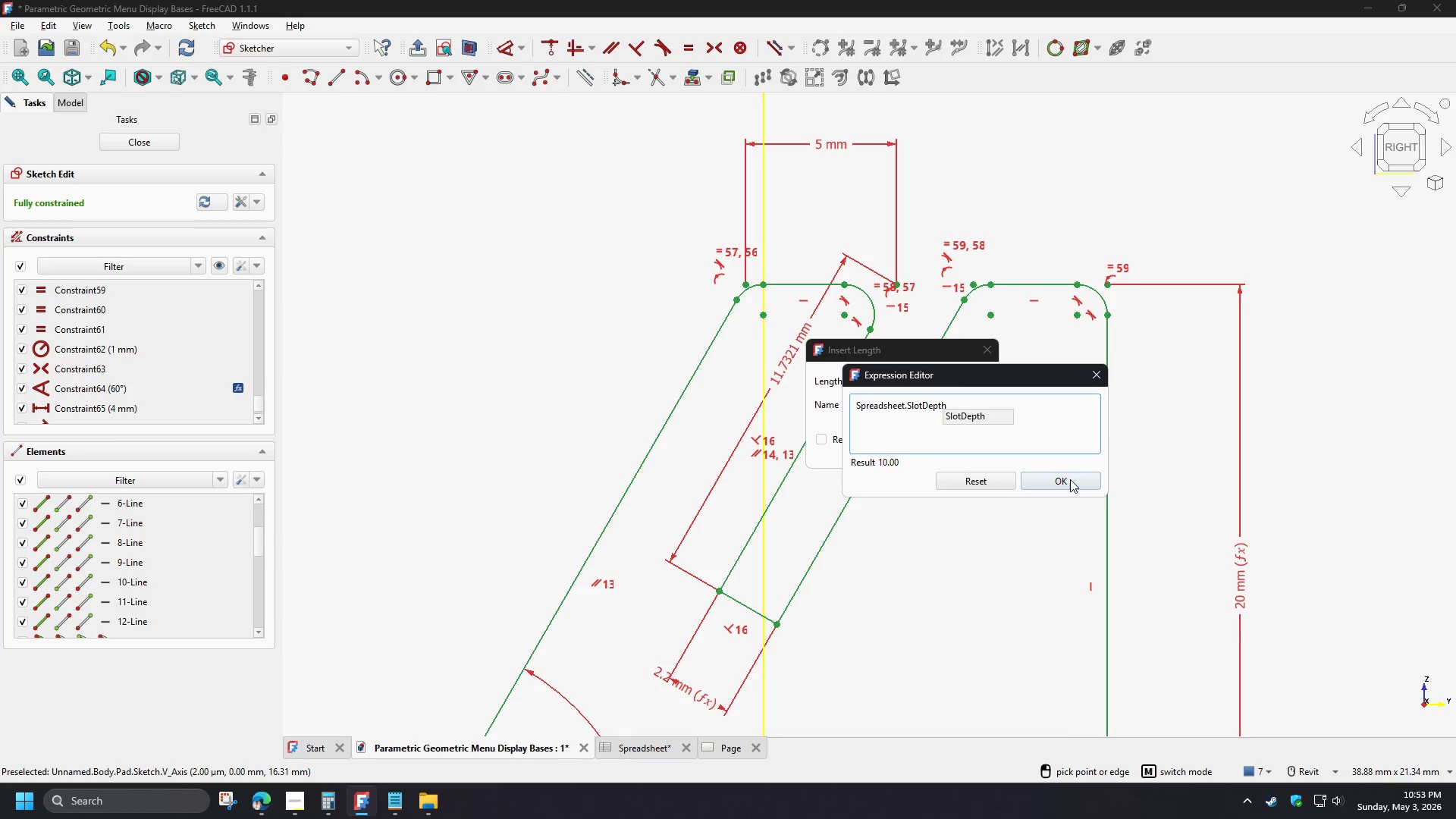 
left_click([1069, 481])
 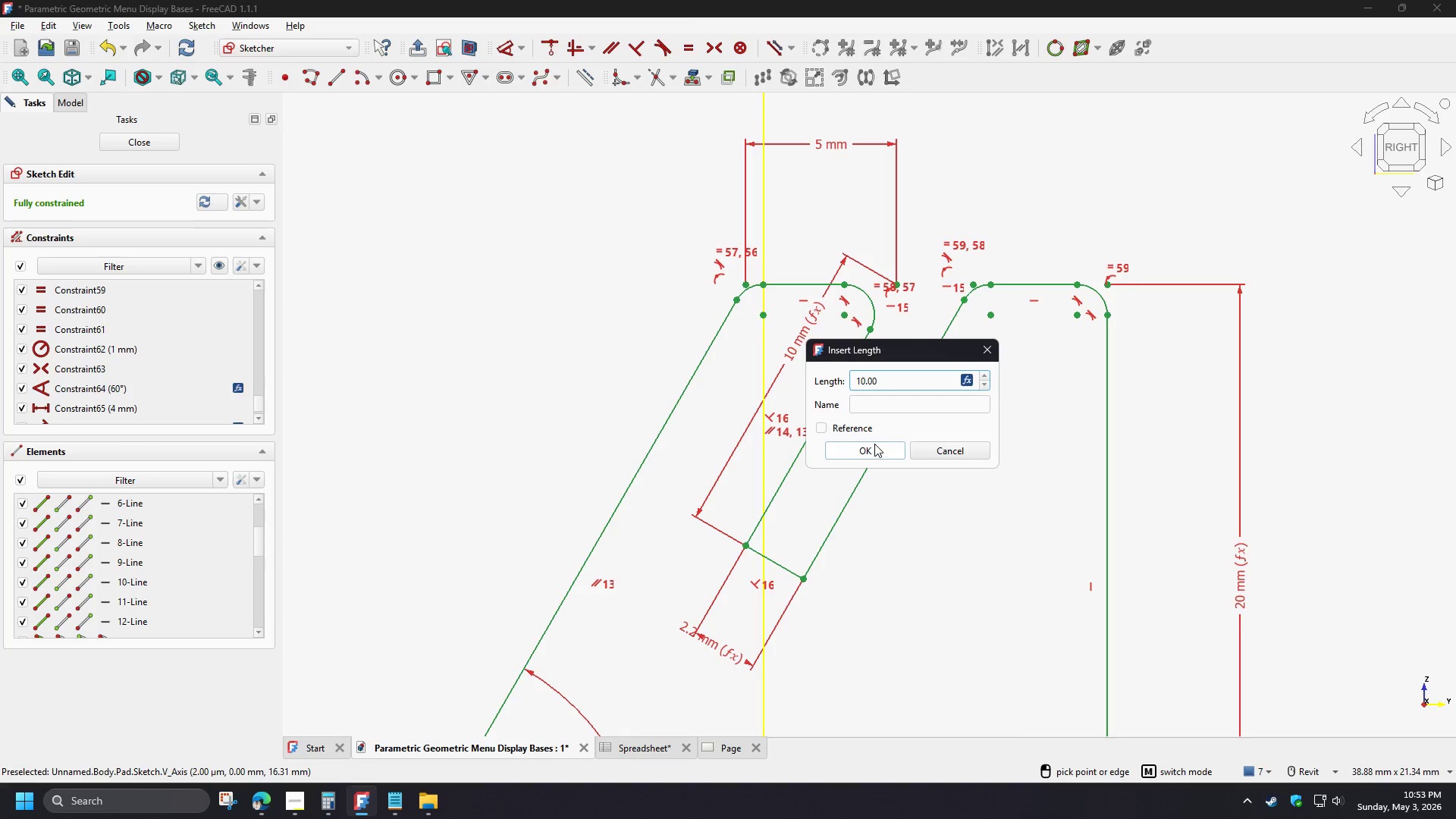 
left_click([874, 444])
 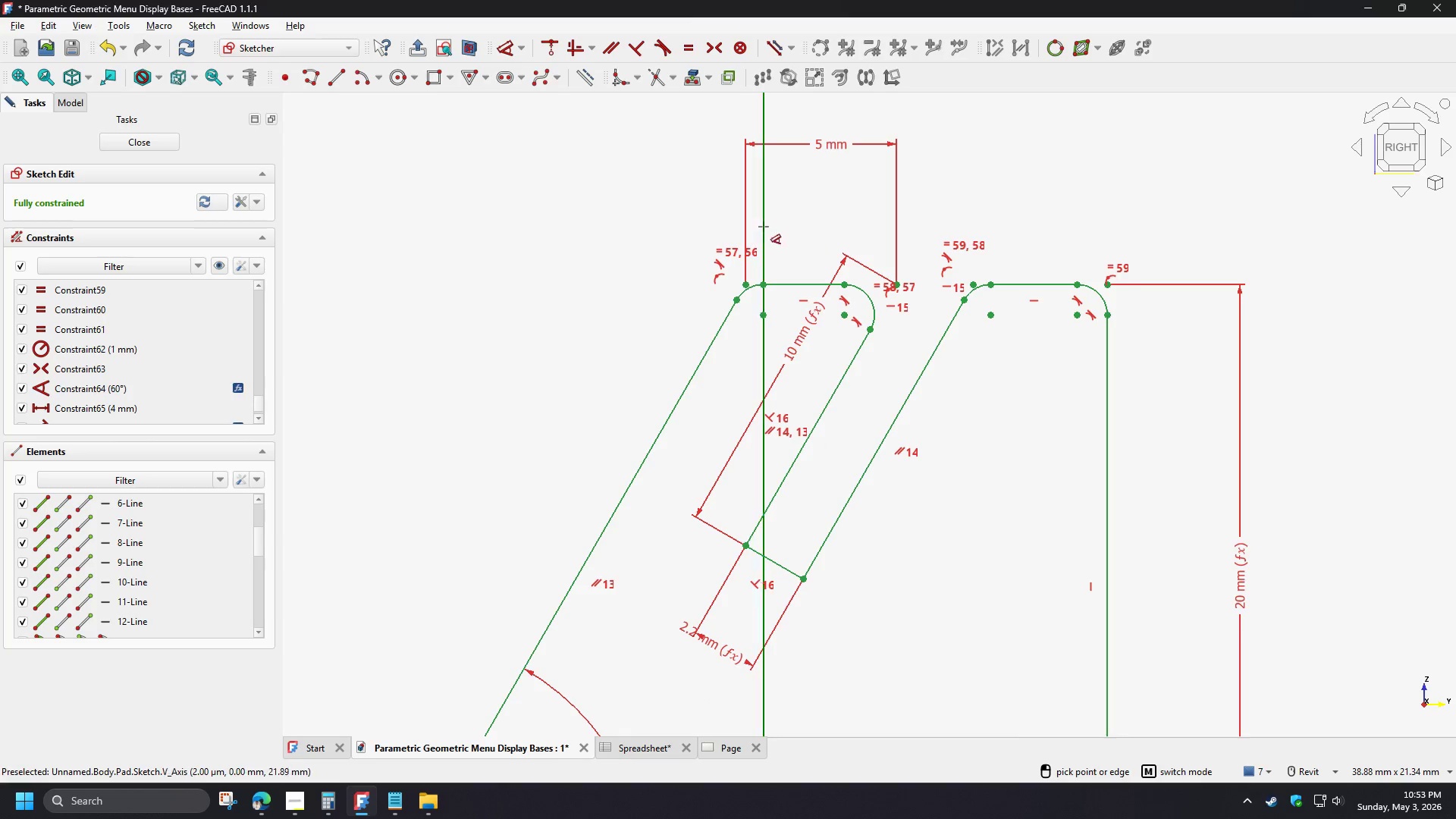 
right_click([562, 242])
 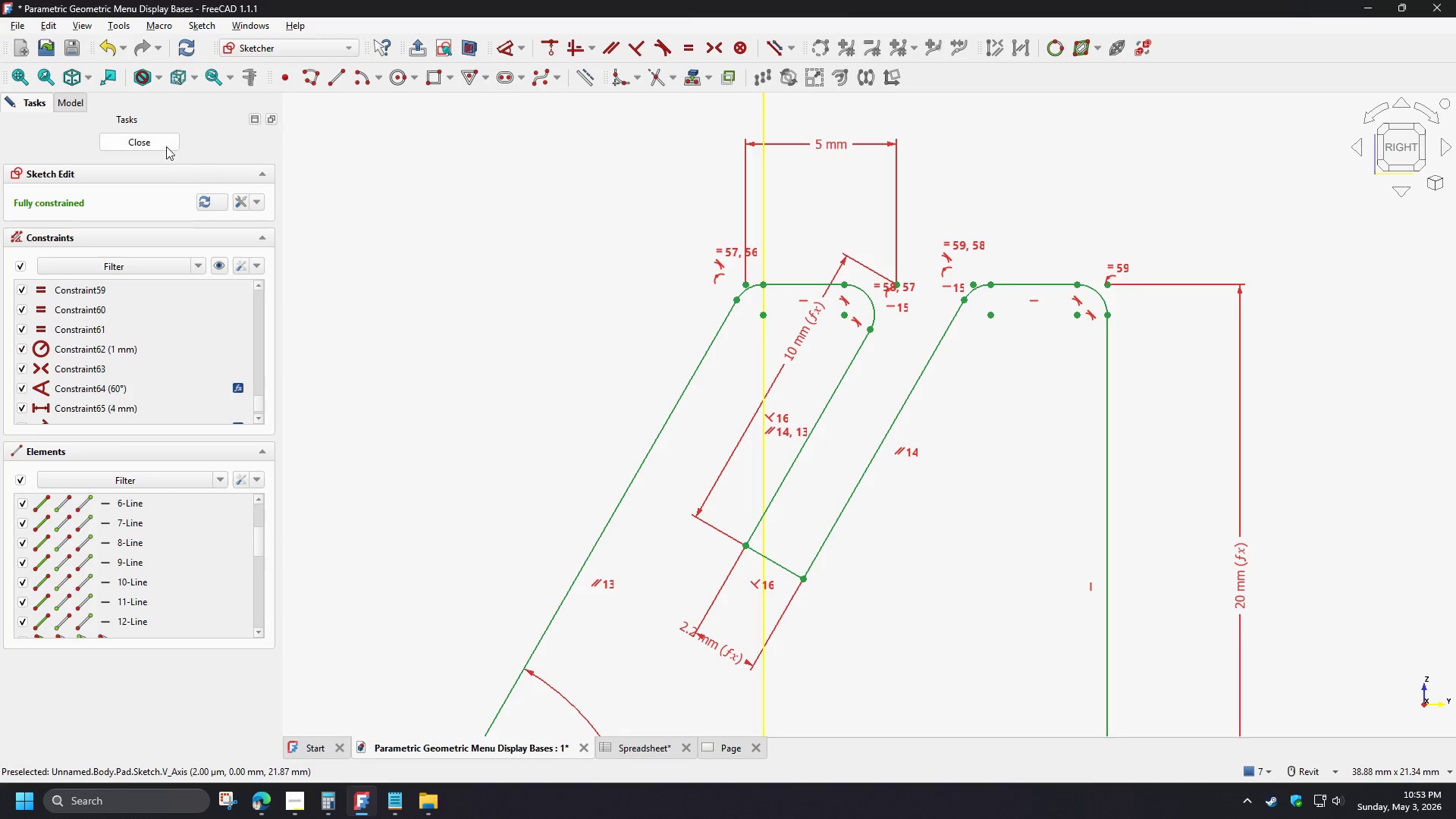 
left_click([159, 136])
 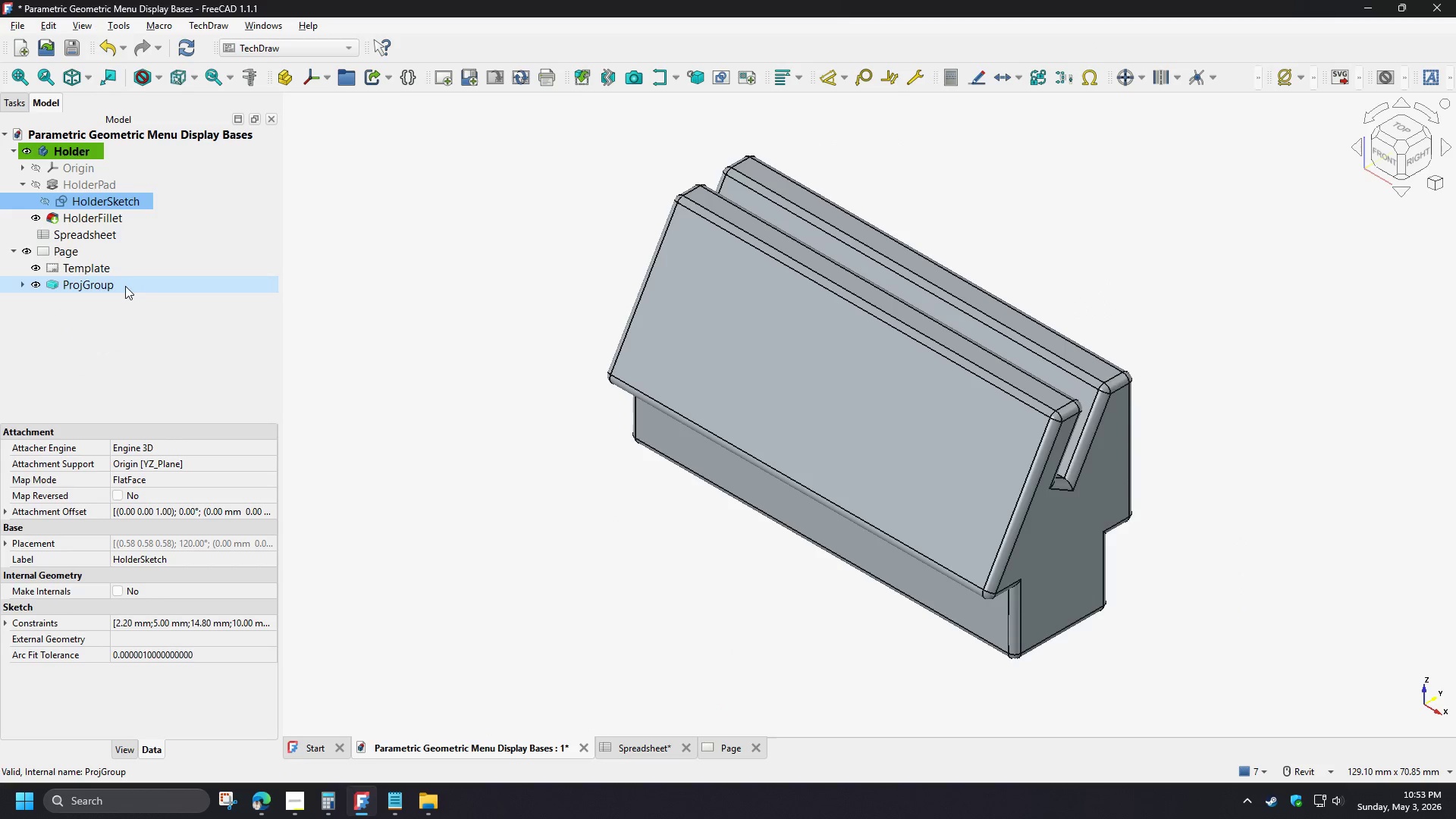 
double_click([51, 247])
 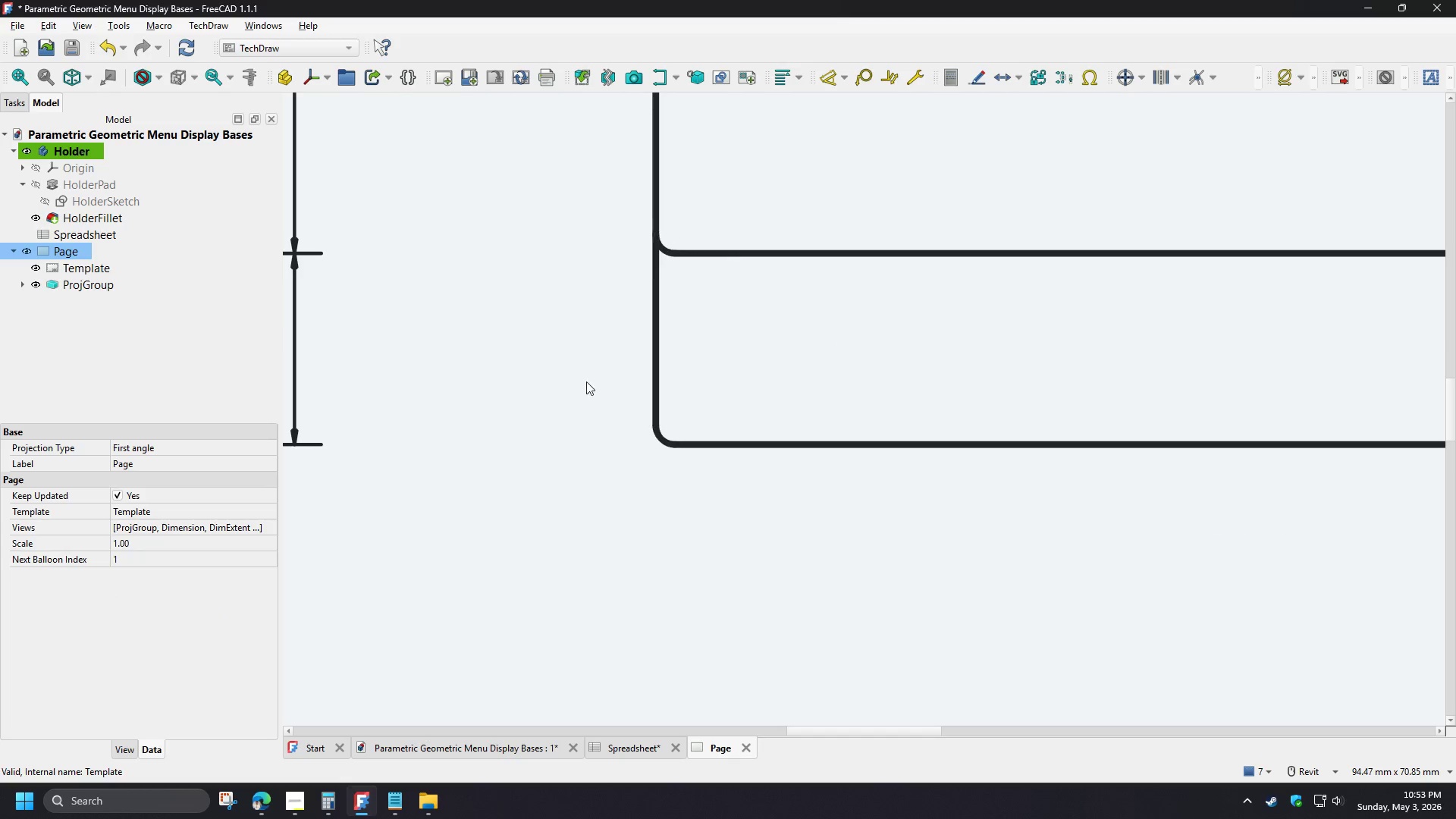 
scroll: coordinate [726, 340], scroll_direction: up, amount: 3.0
 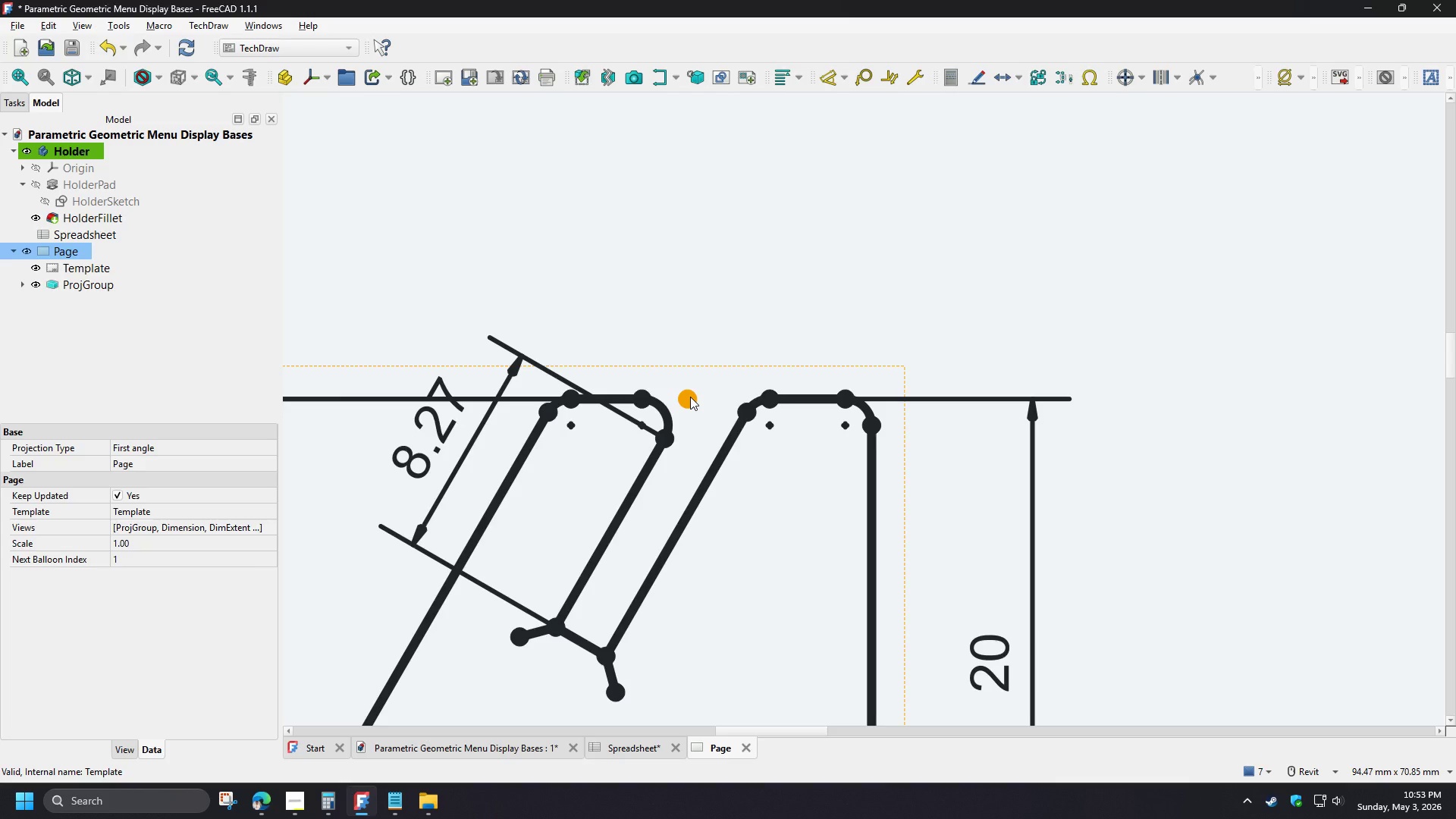 
left_click([690, 397])
 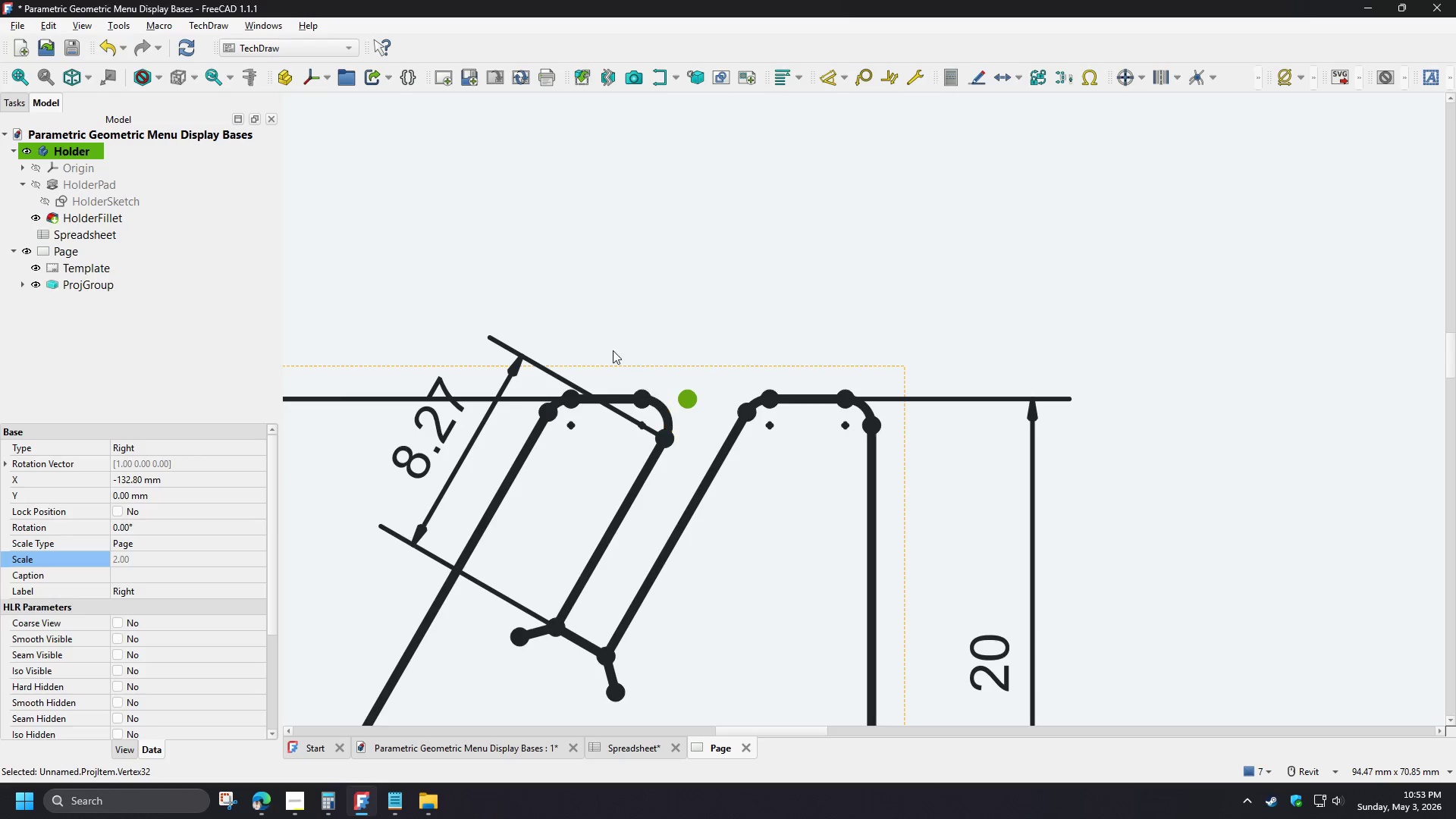 
left_click([589, 300])
 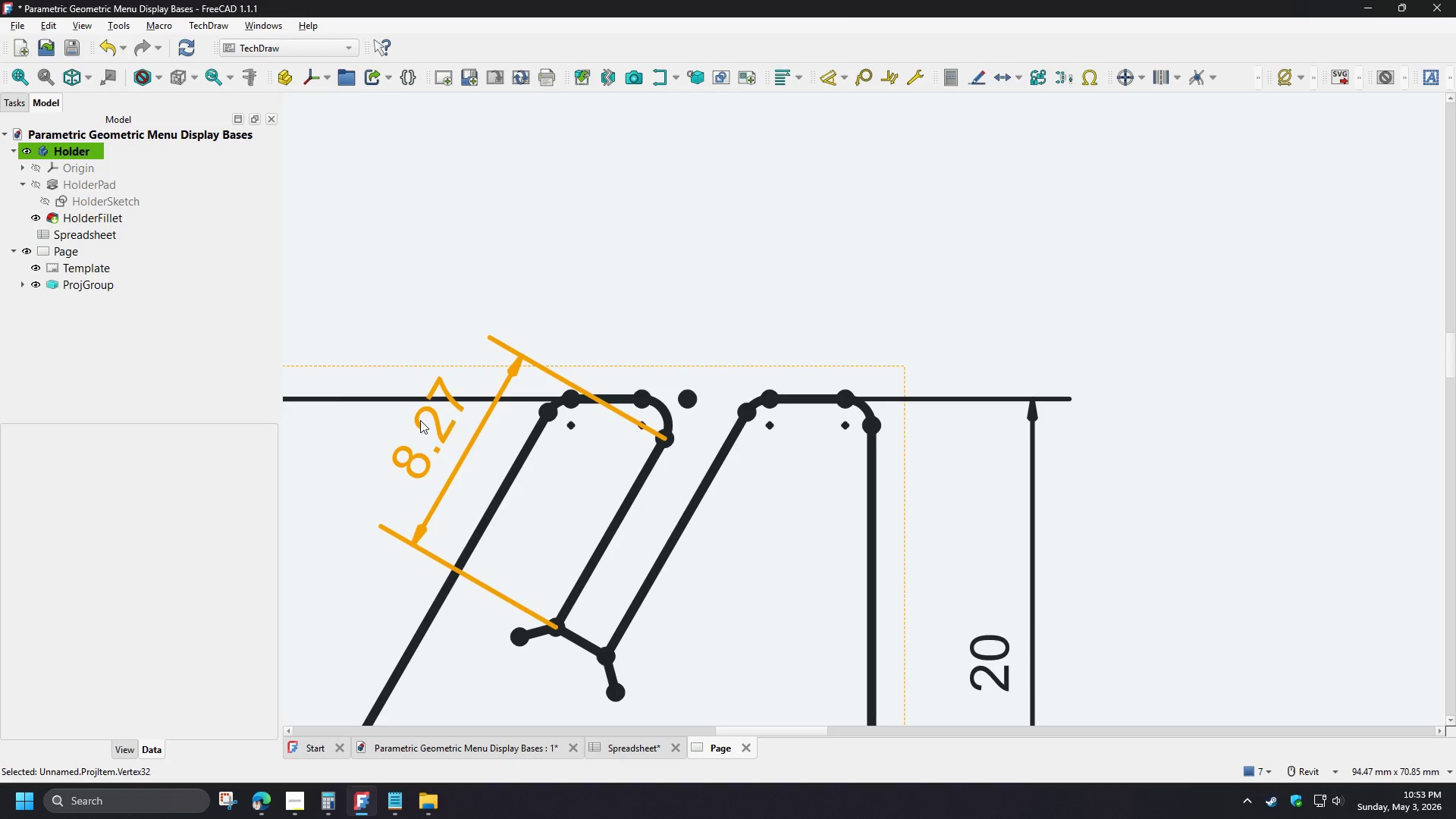 
left_click([420, 420])
 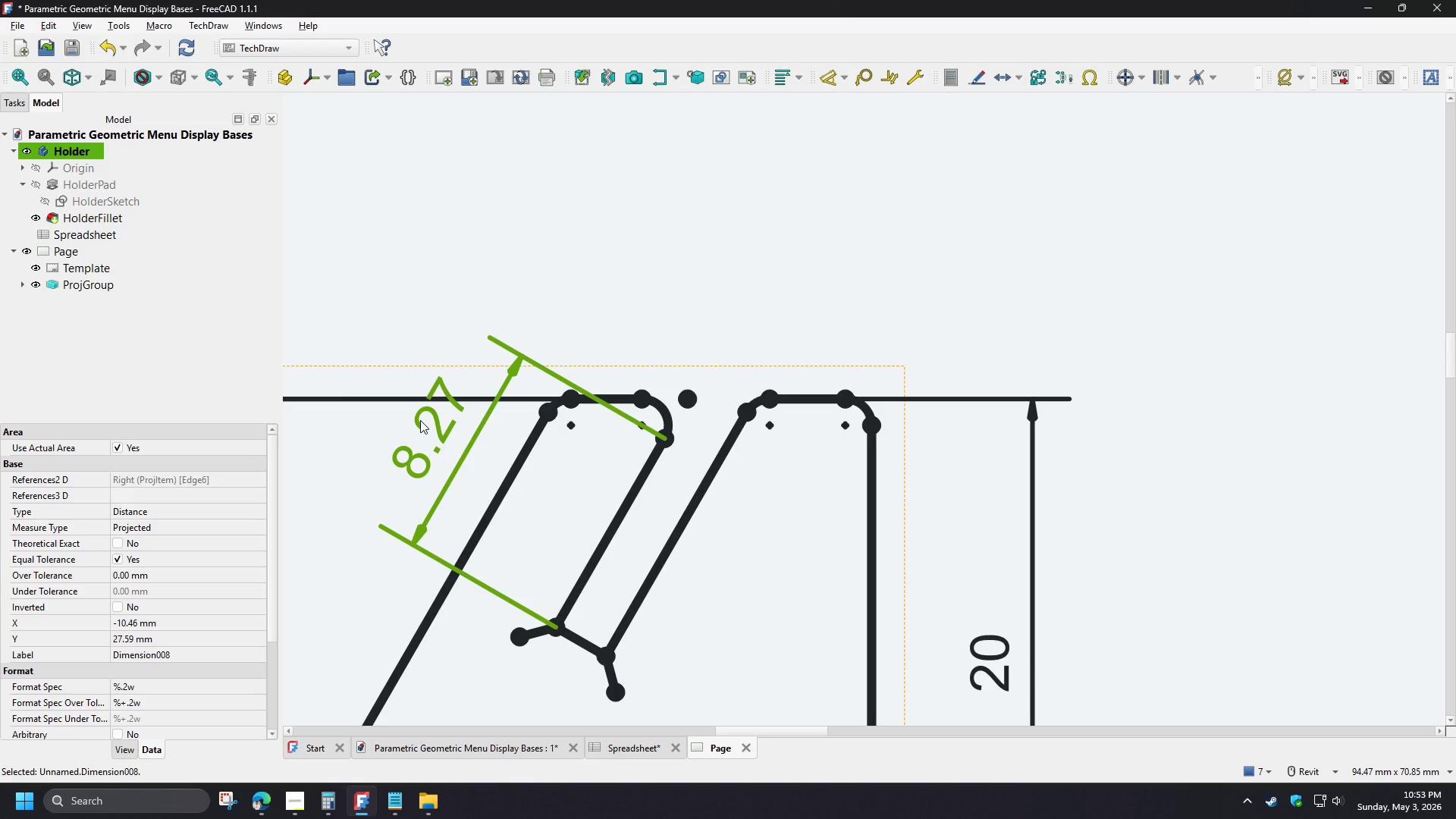 
key(Delete)
 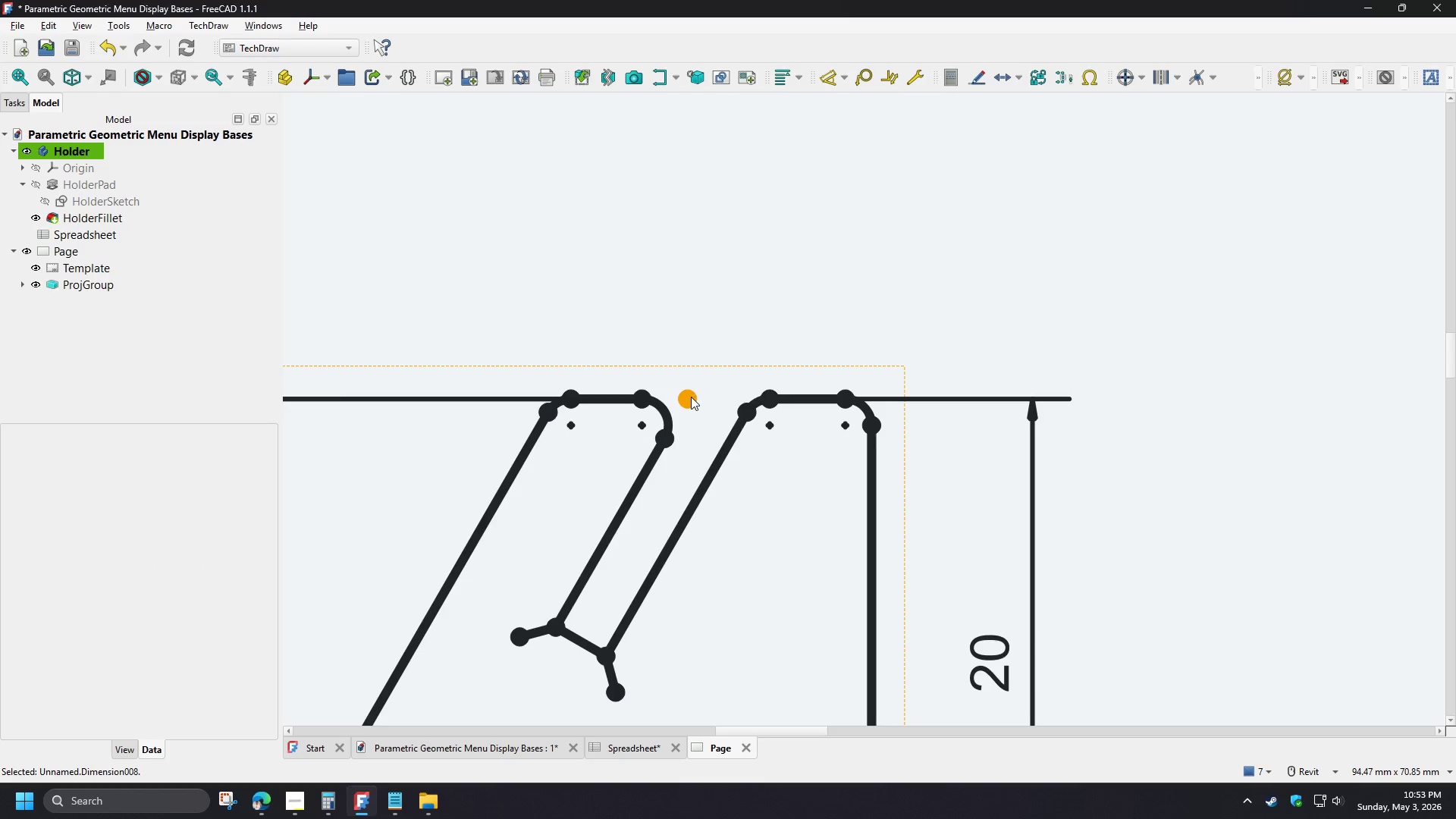 
left_click([691, 397])
 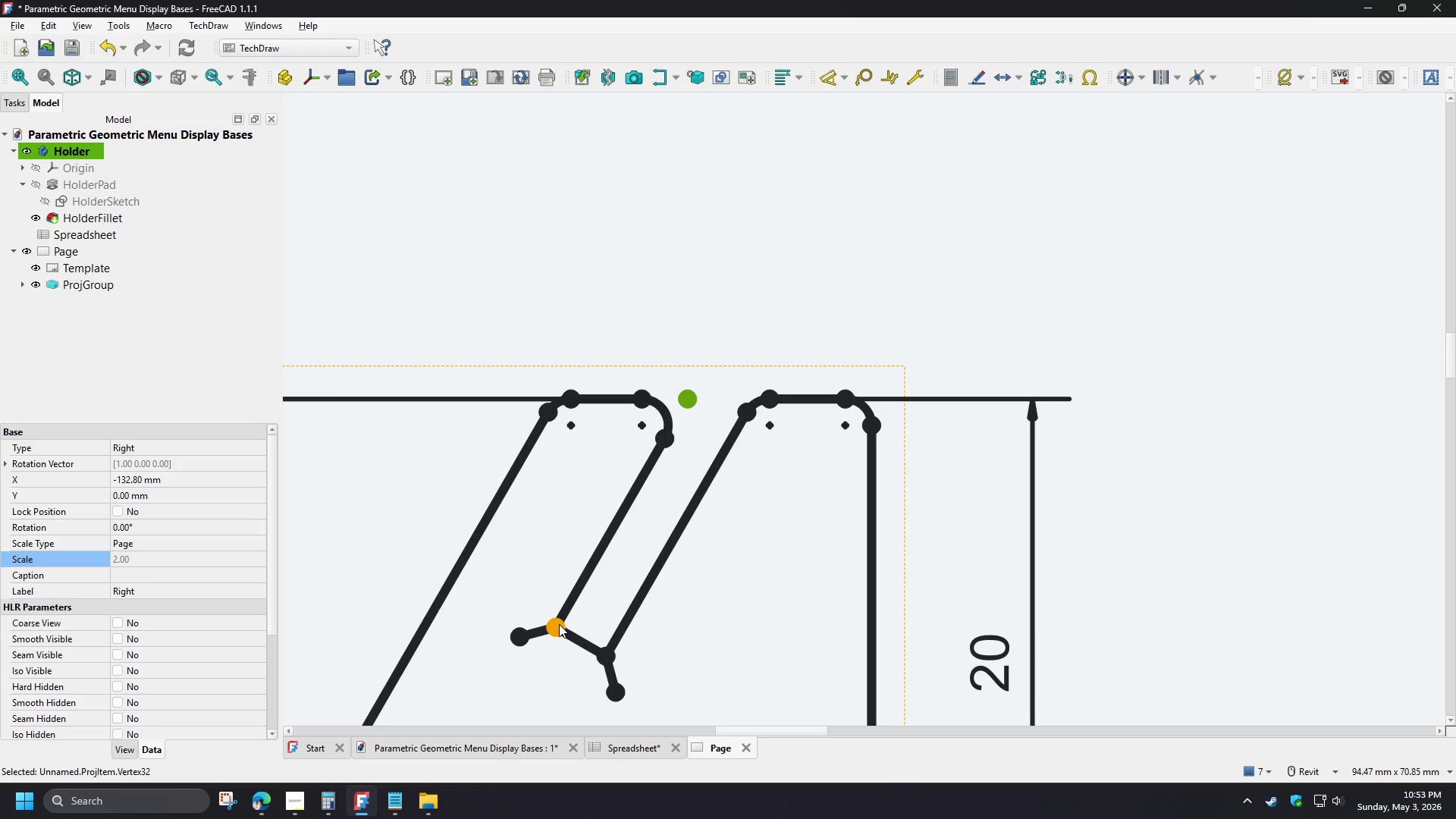 
left_click([559, 624])
 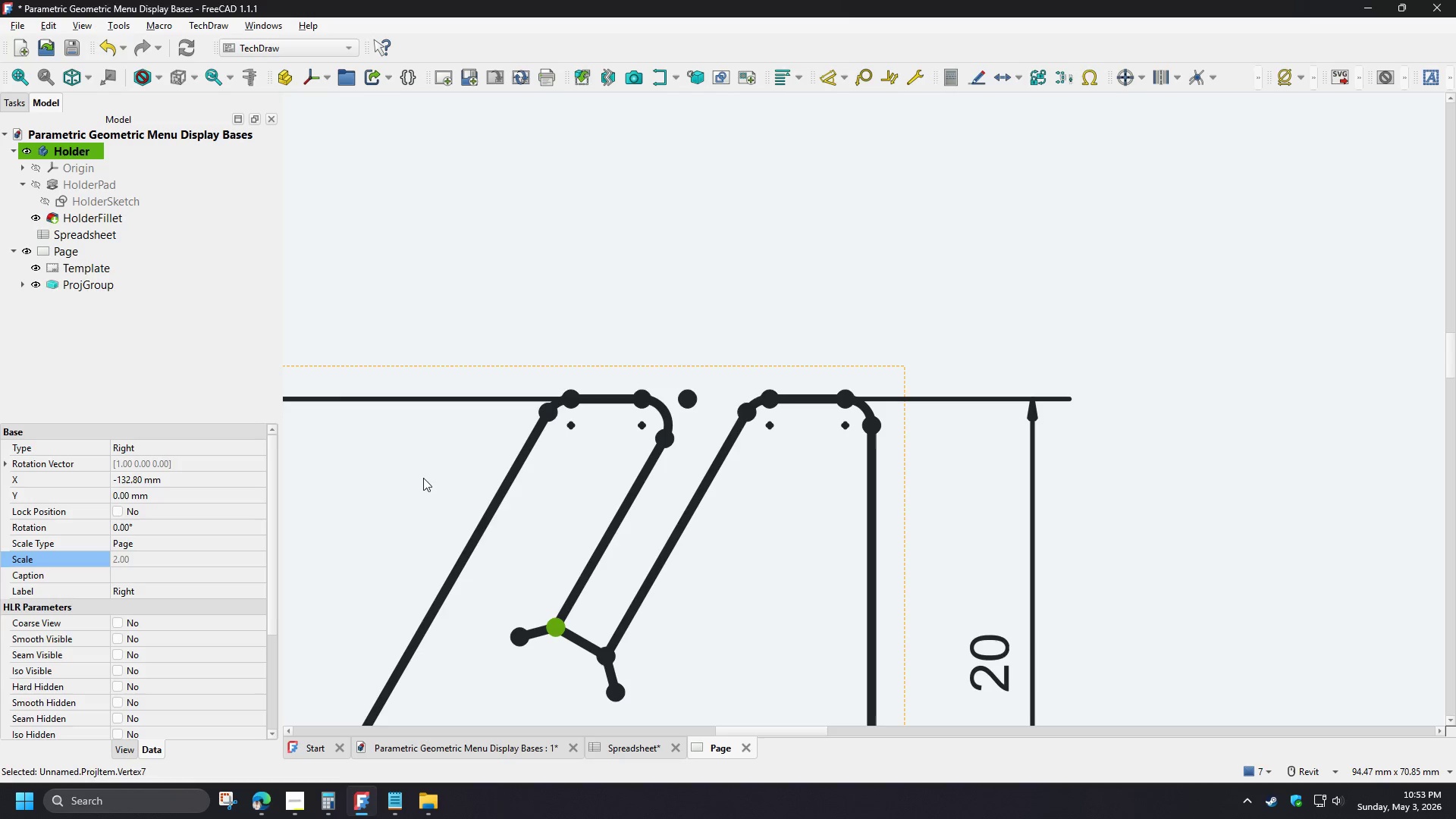 
key(D)
 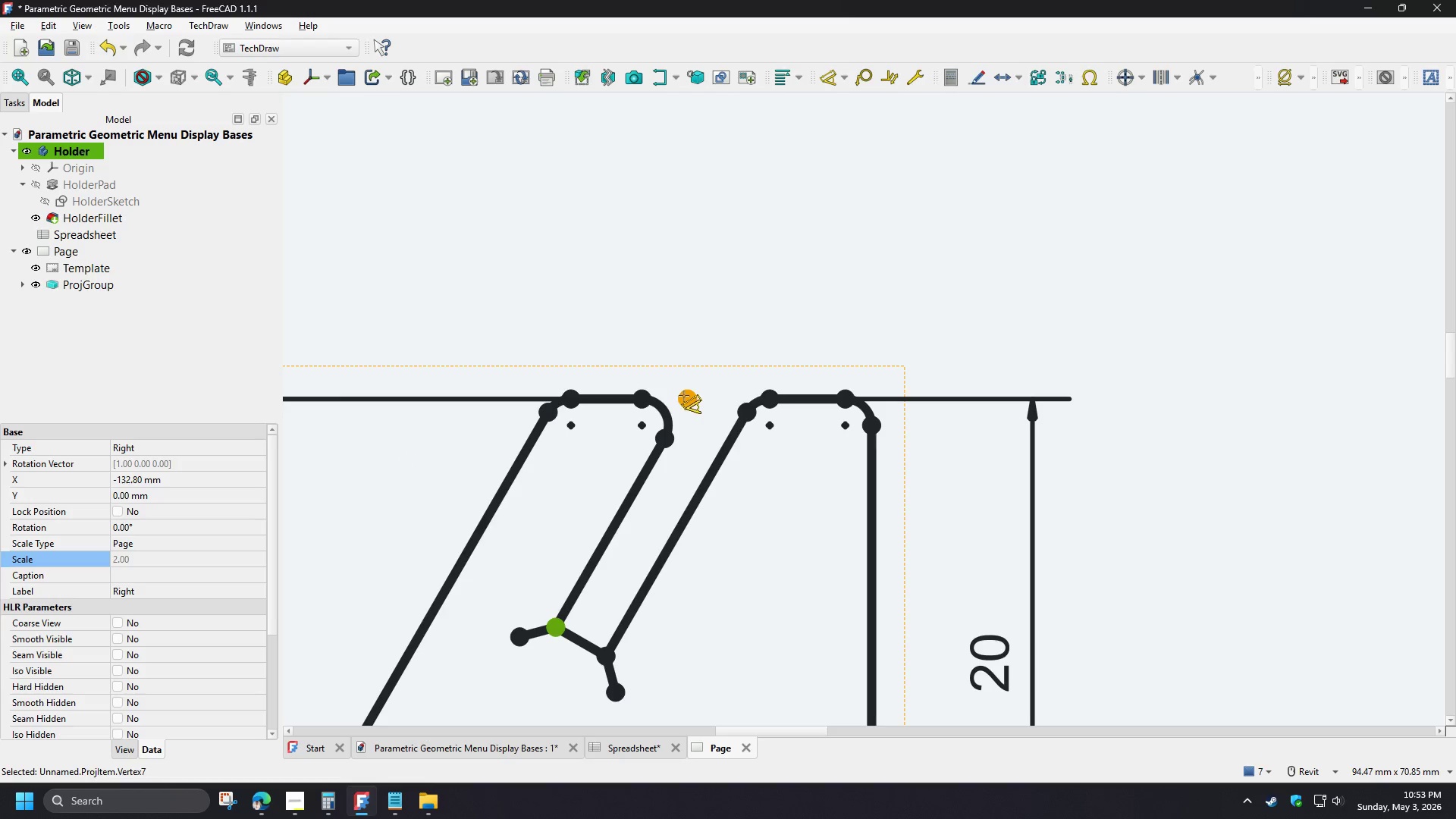 
left_click([686, 396])
 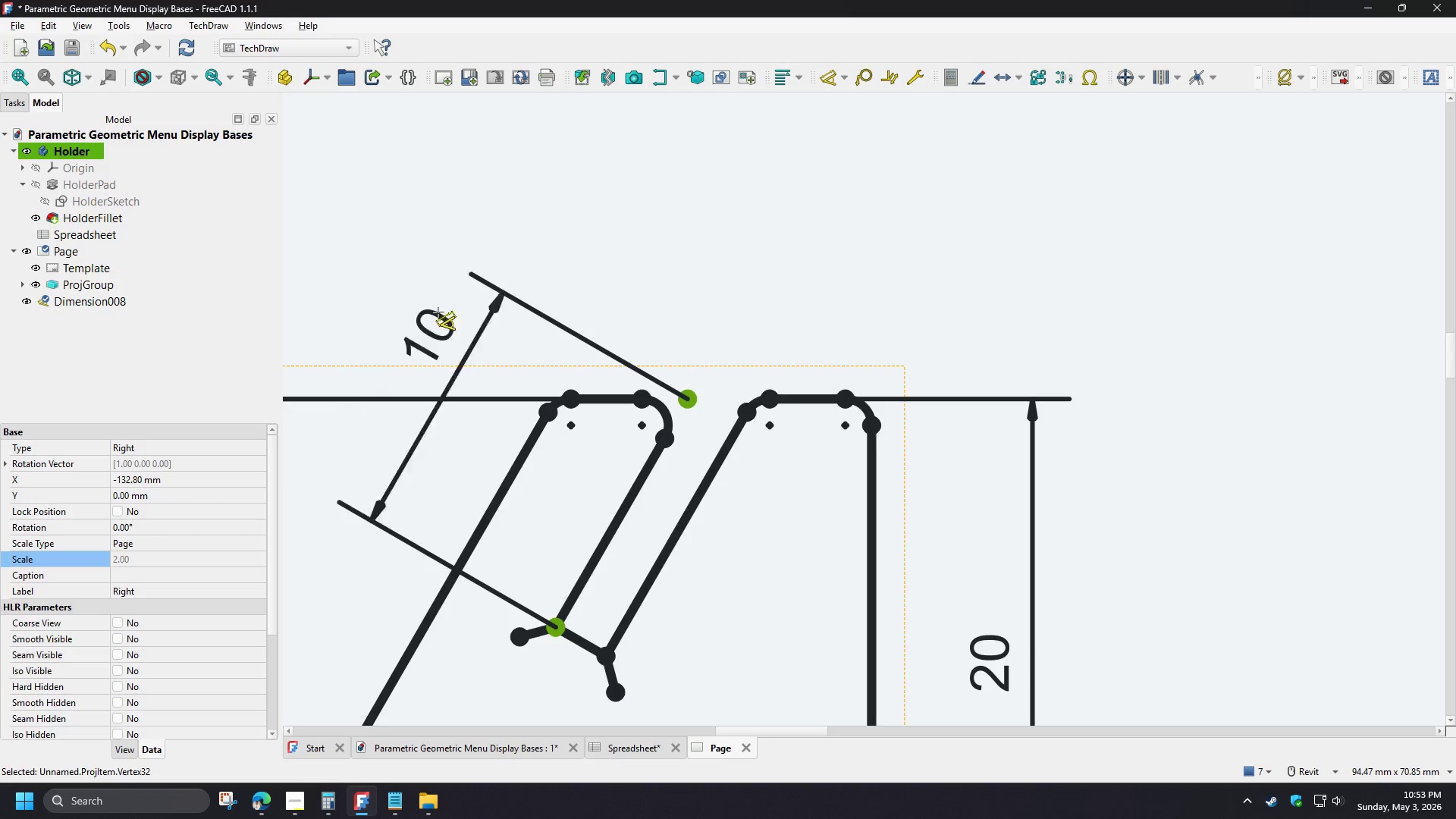 
wait(9.58)
 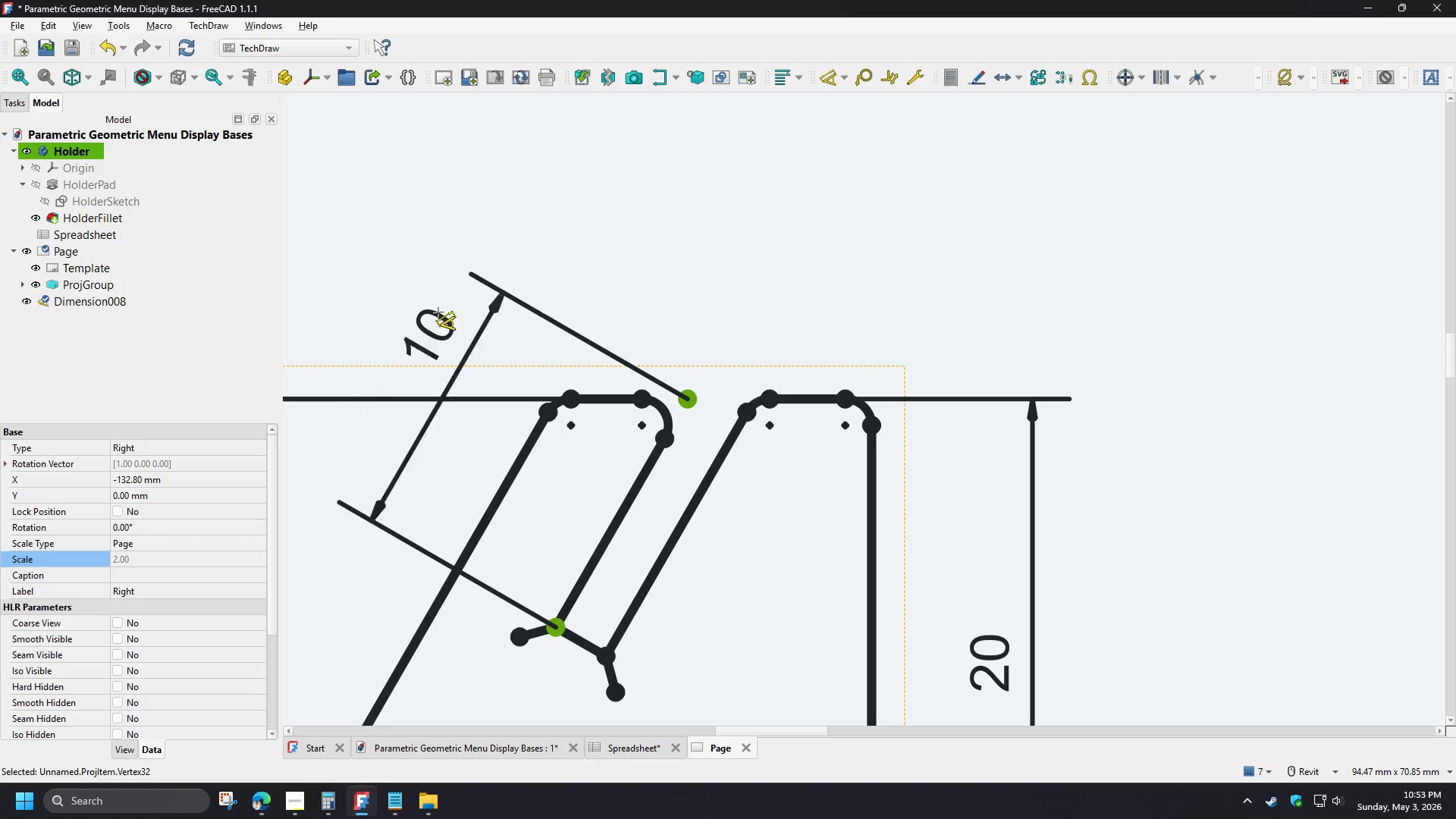 
left_click([410, 301])
 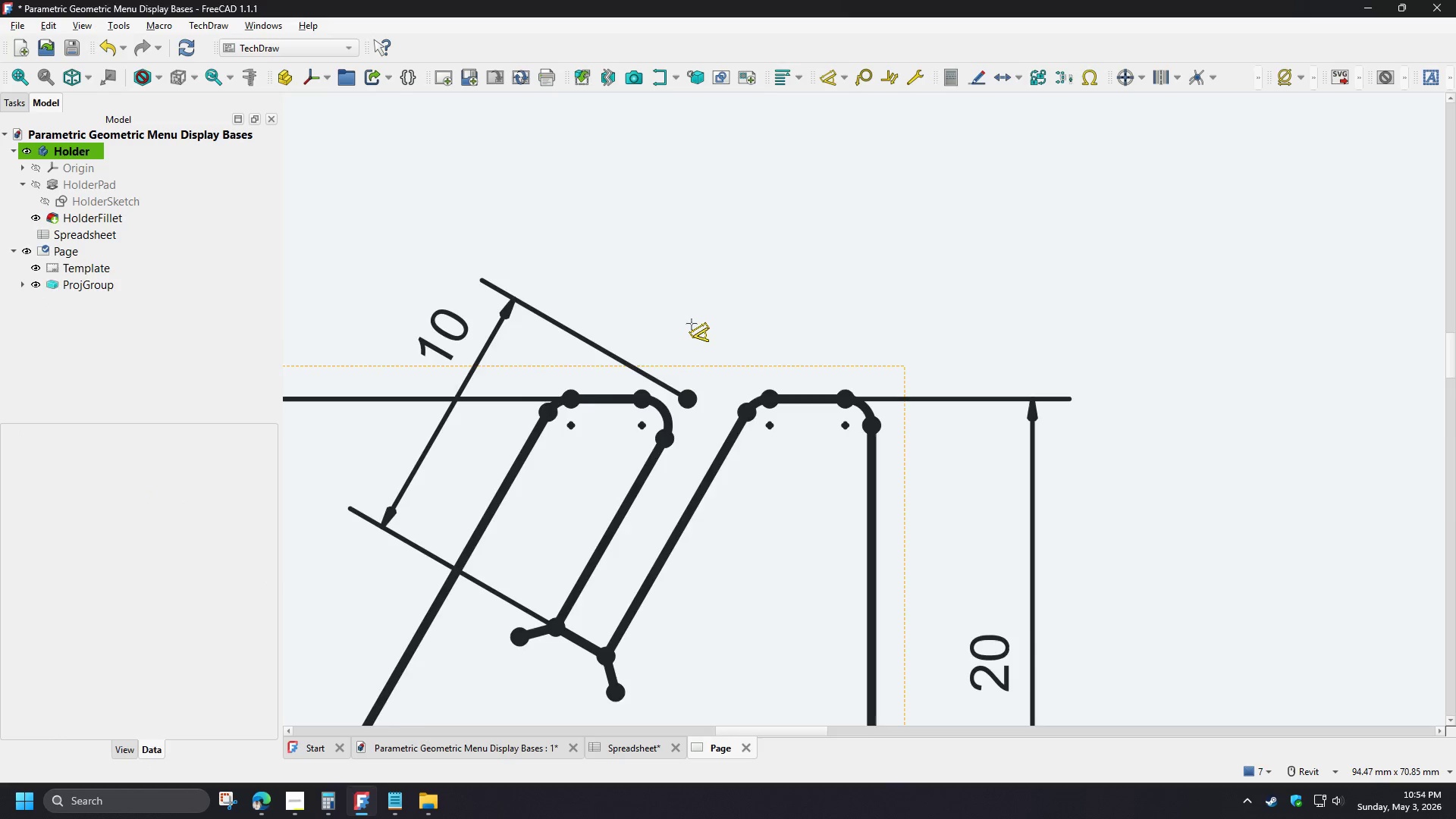 
scroll: coordinate [692, 323], scroll_direction: down, amount: 5.0
 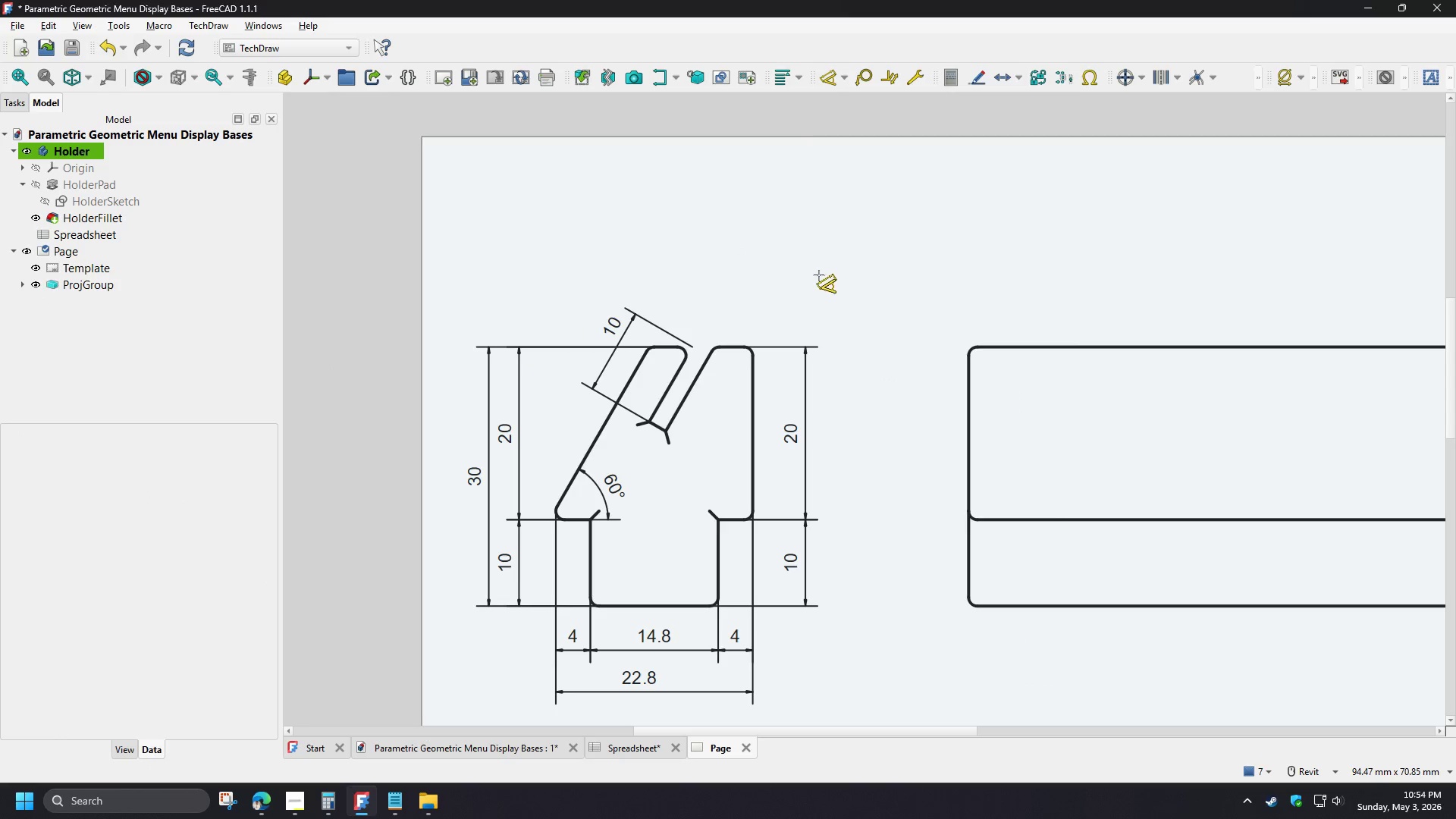 
right_click([828, 269])
 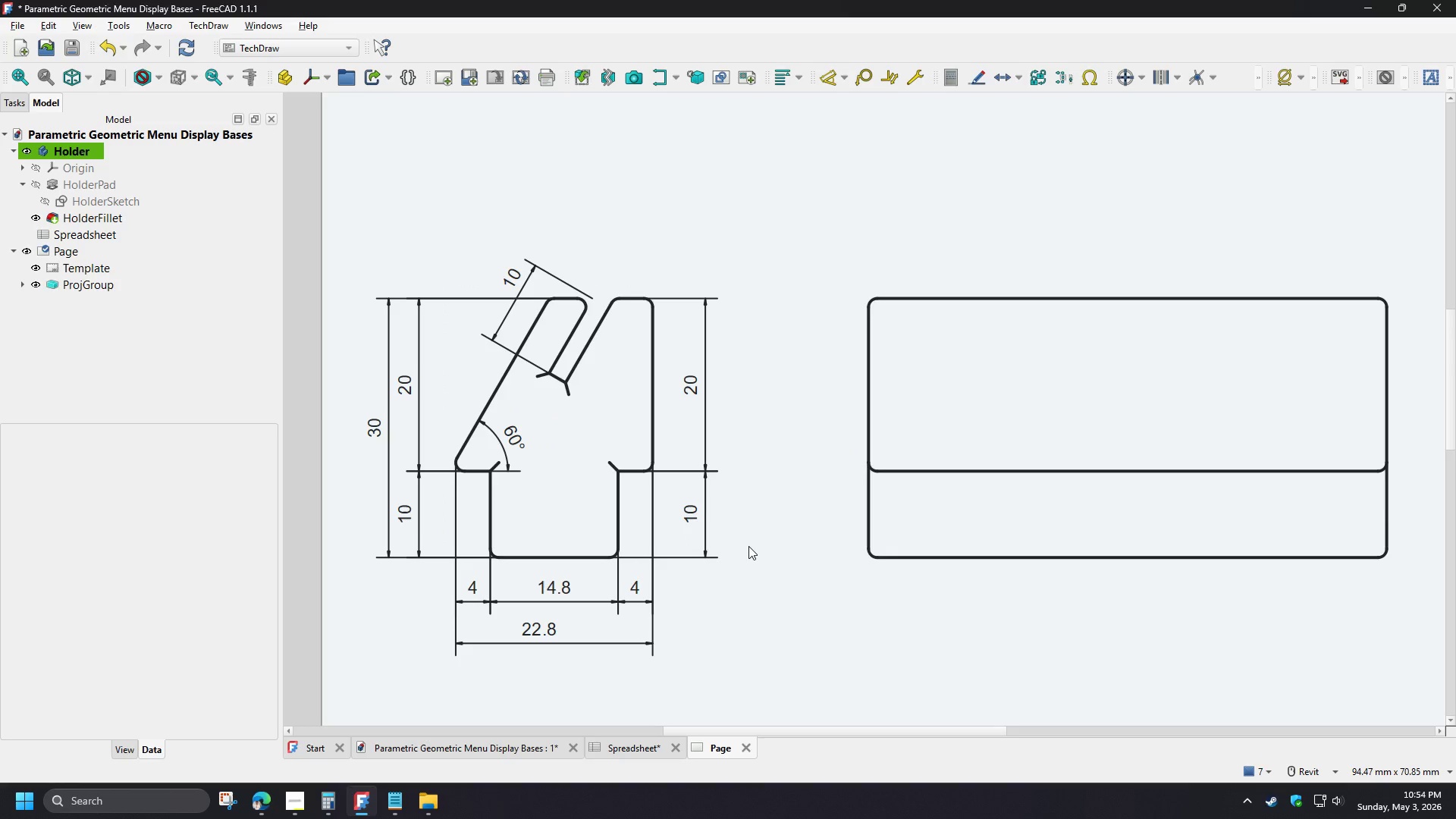 
wait(15.22)
 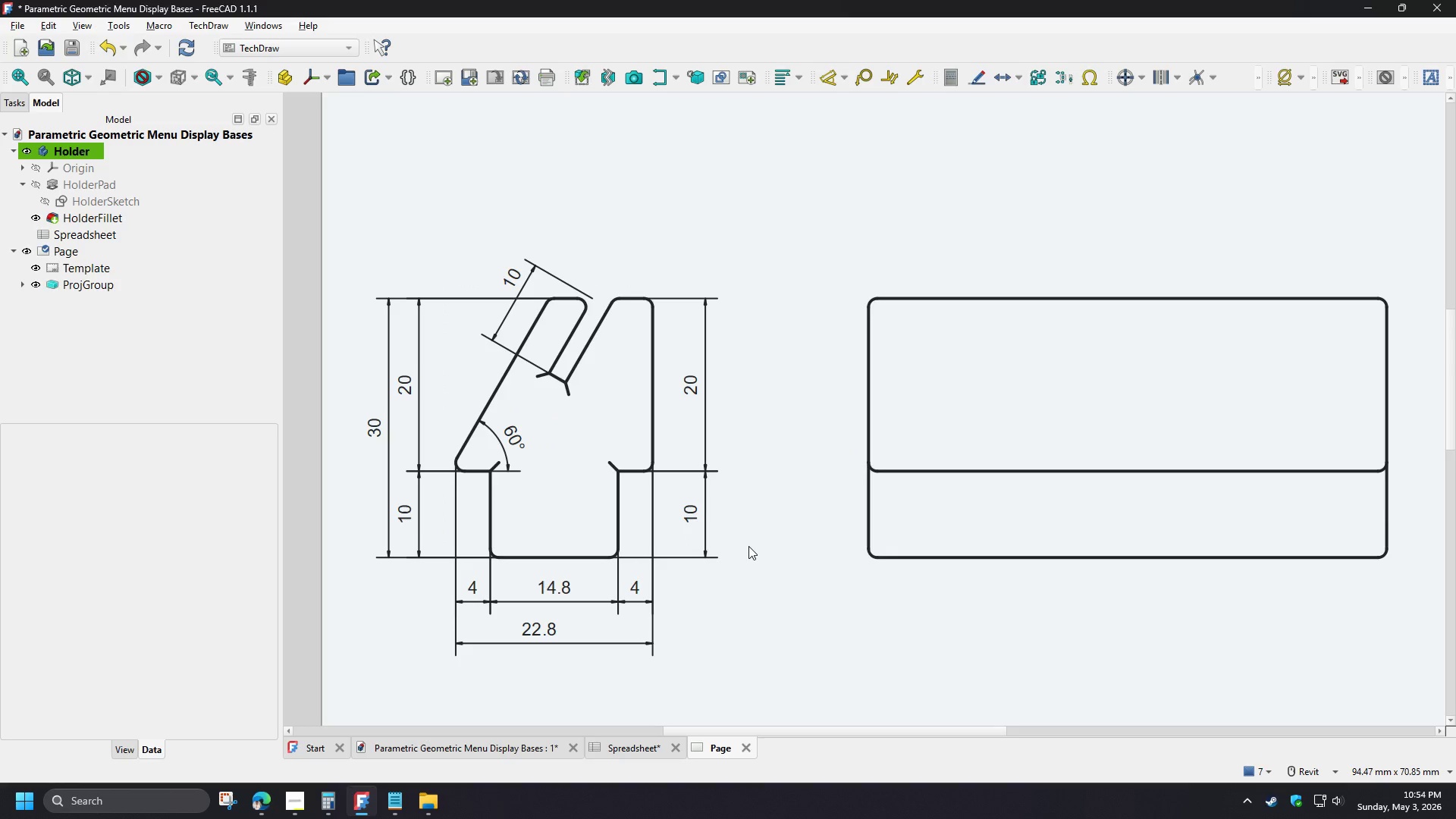 
scroll: coordinate [604, 256], scroll_direction: up, amount: 7.0
 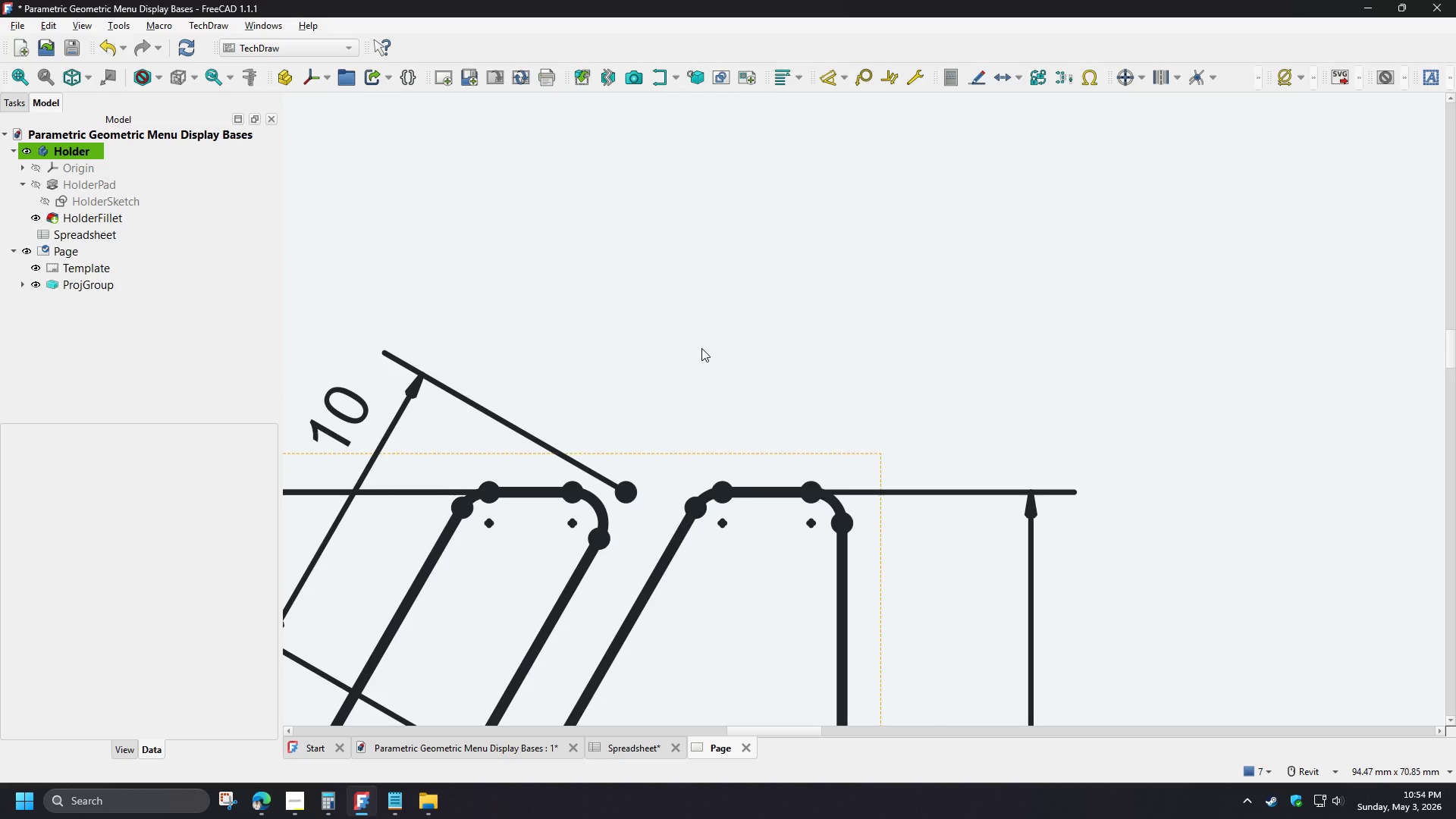 
wait(9.48)
 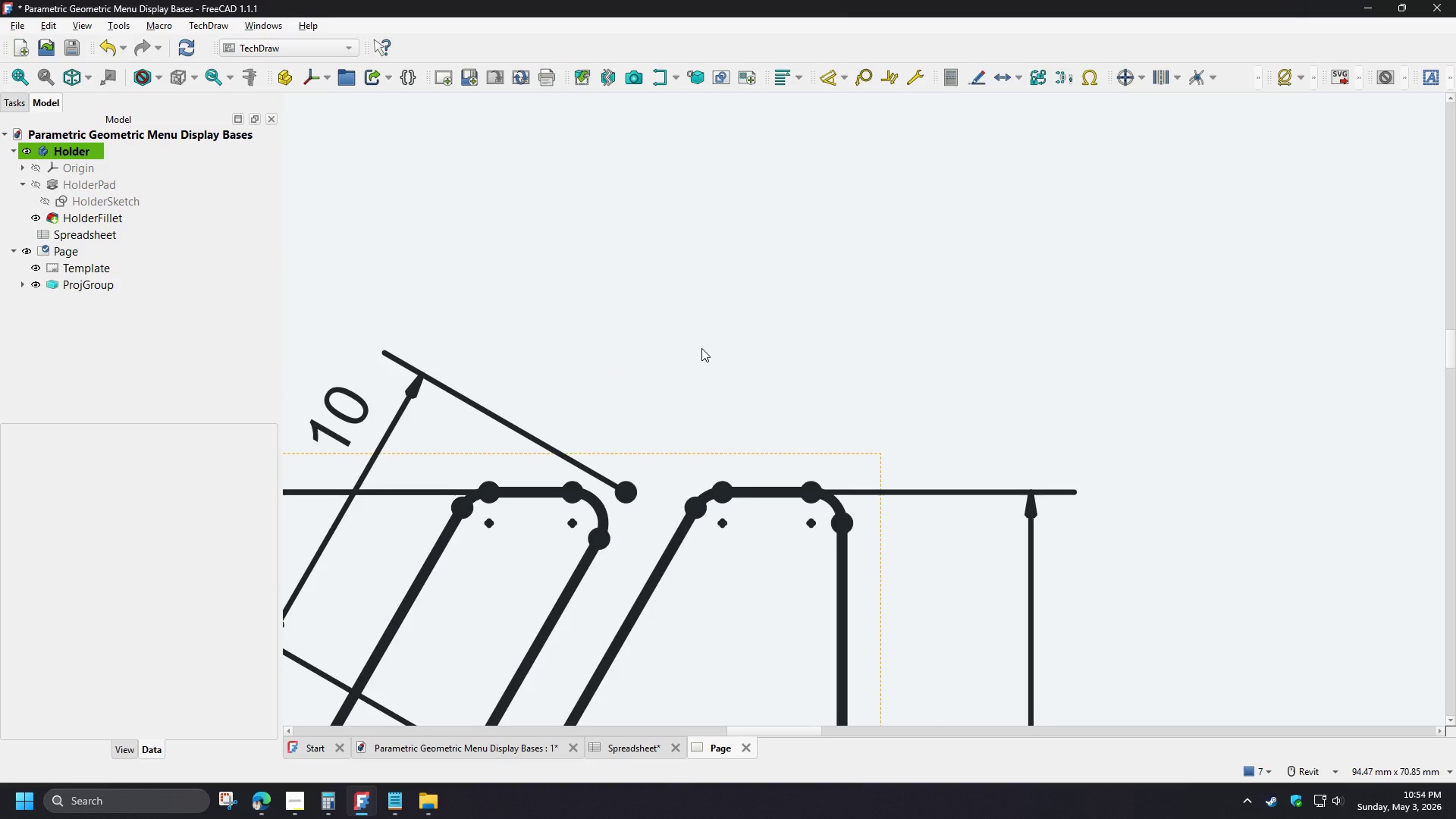 
scroll: coordinate [695, 343], scroll_direction: down, amount: 7.0
 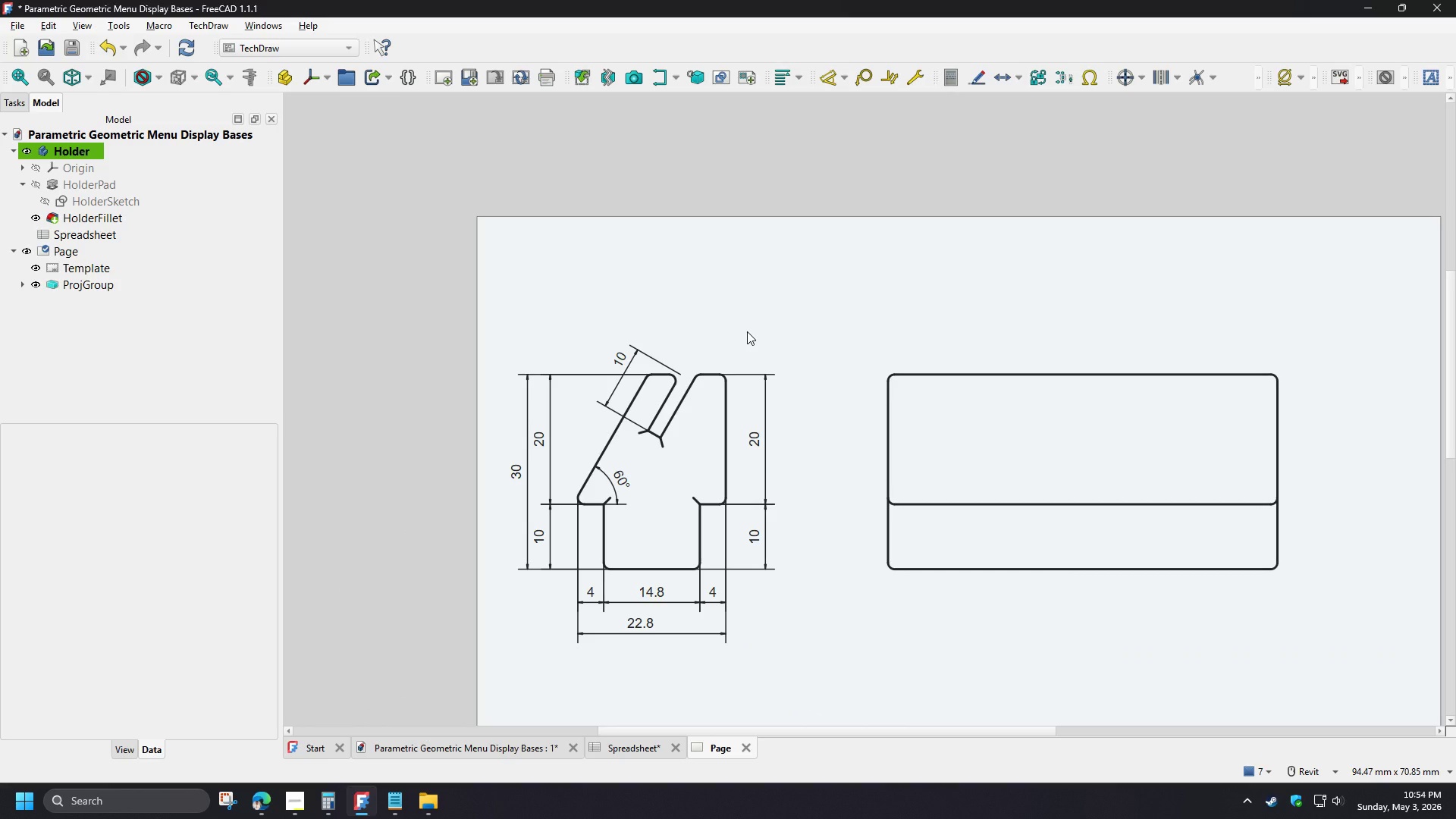 
scroll: coordinate [545, 403], scroll_direction: up, amount: 7.0
 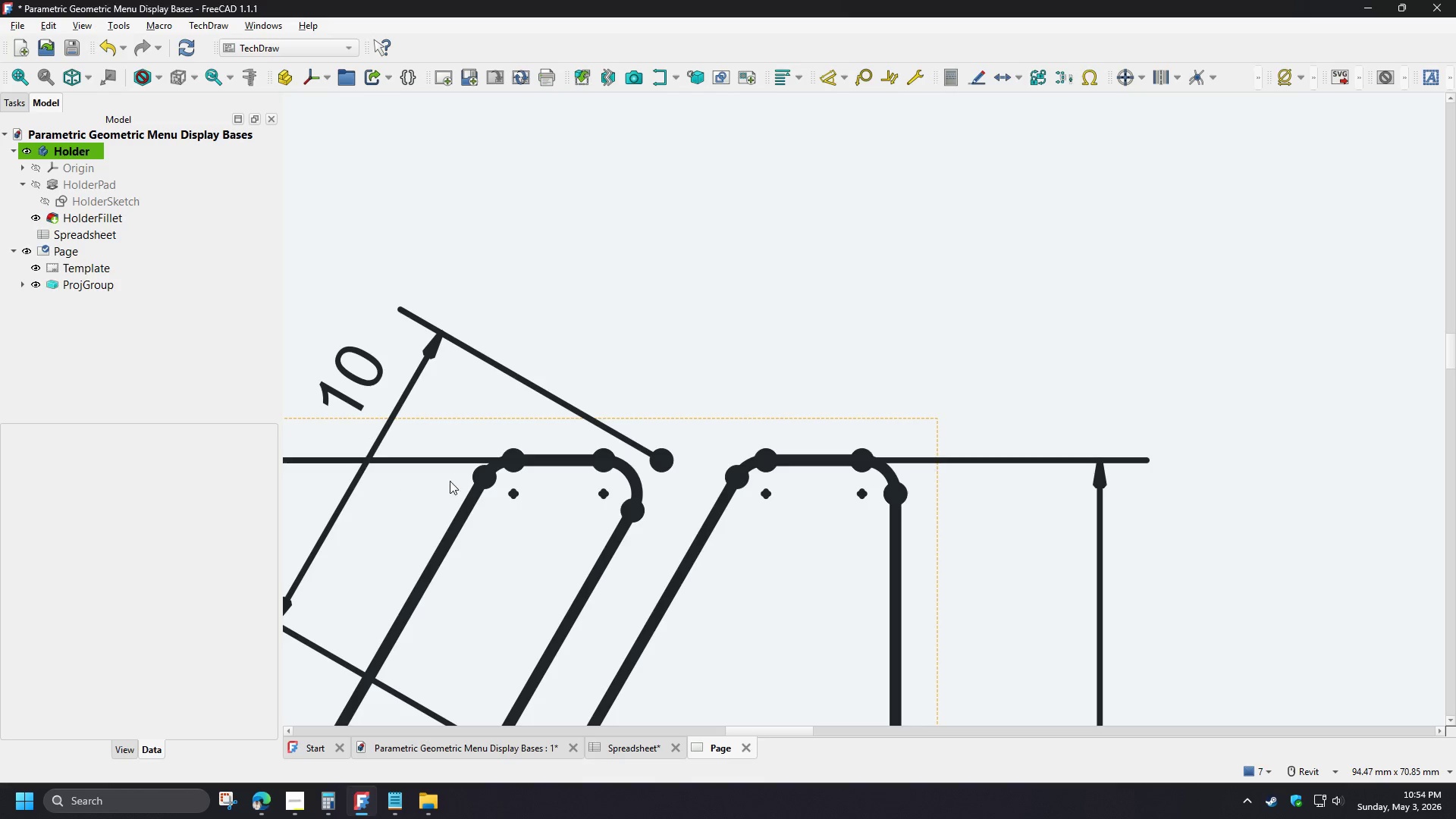 
left_click([466, 515])
 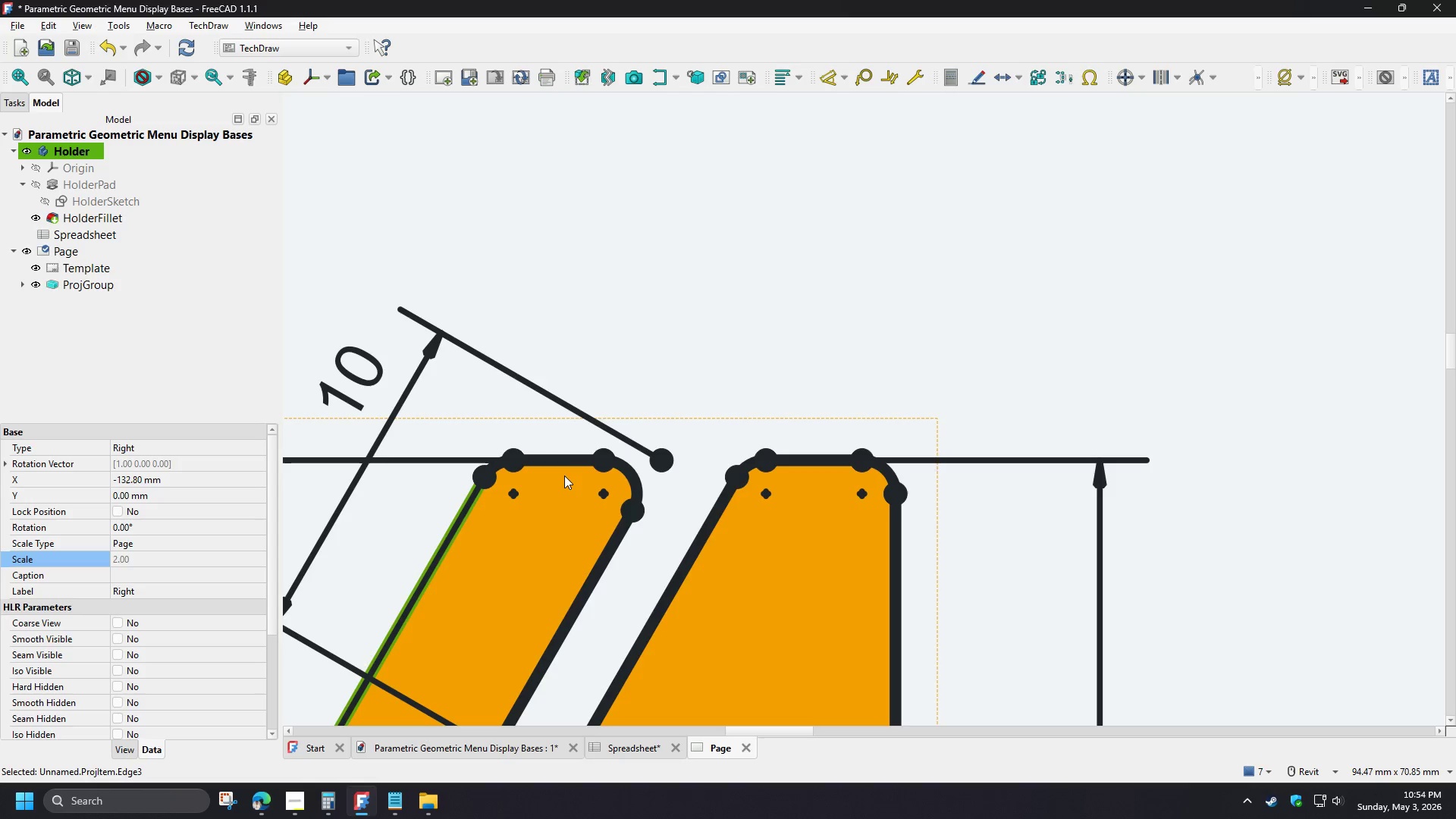 
hold_key(key=ControlLeft, duration=1.0)
left_click([555, 462])
 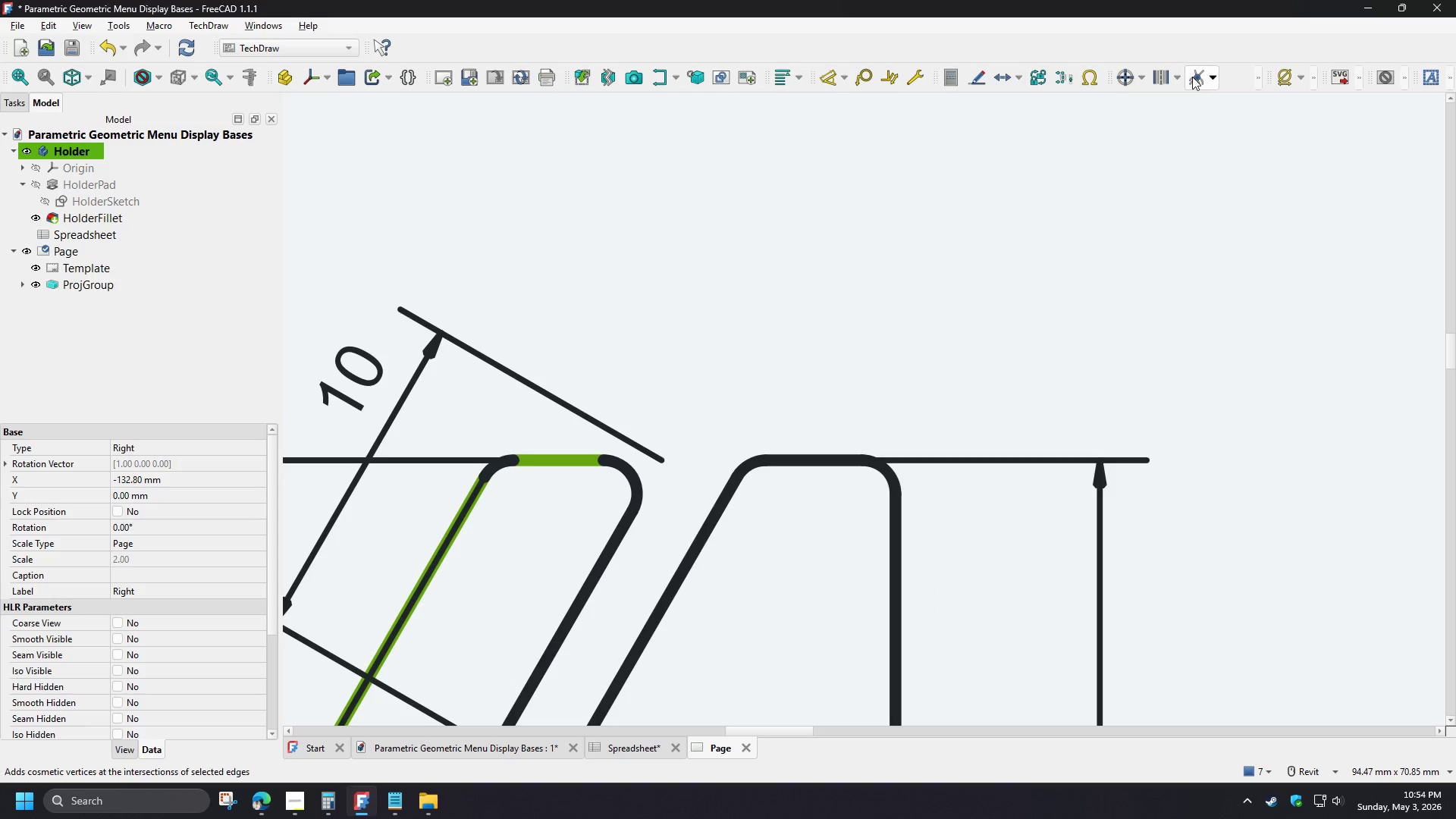 
left_click([1191, 77])
 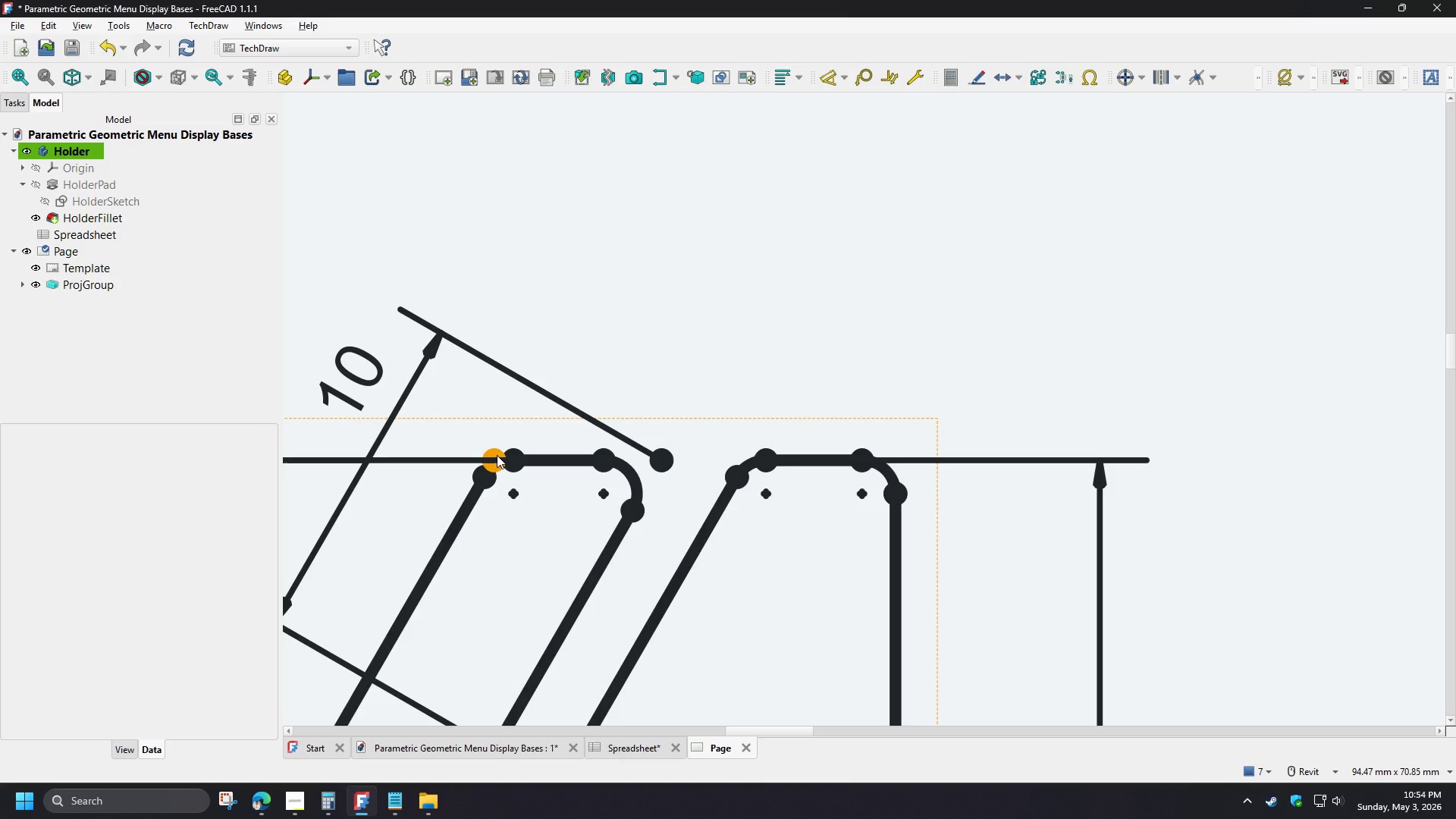 
key(D)
 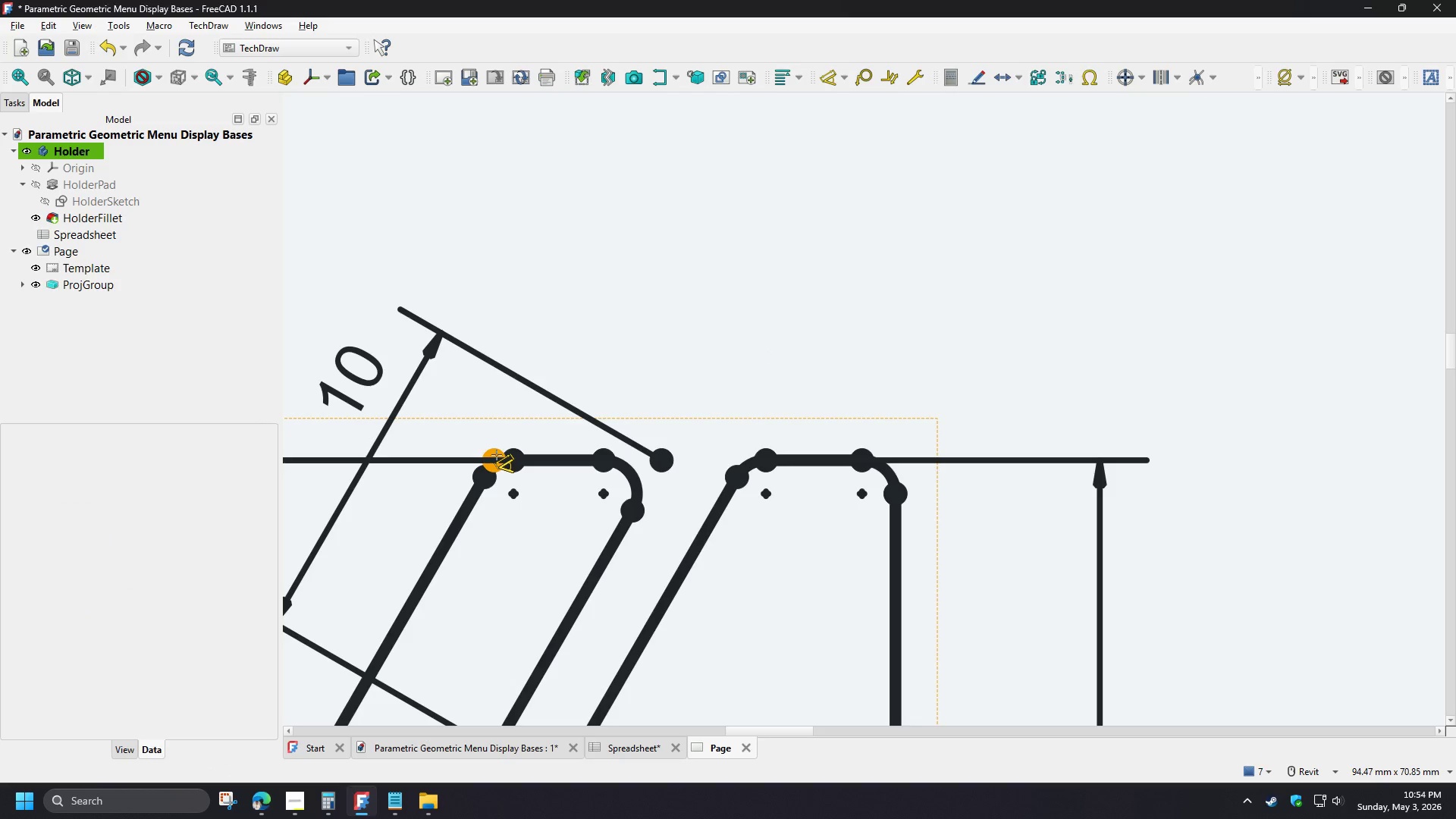 
left_click([497, 455])
 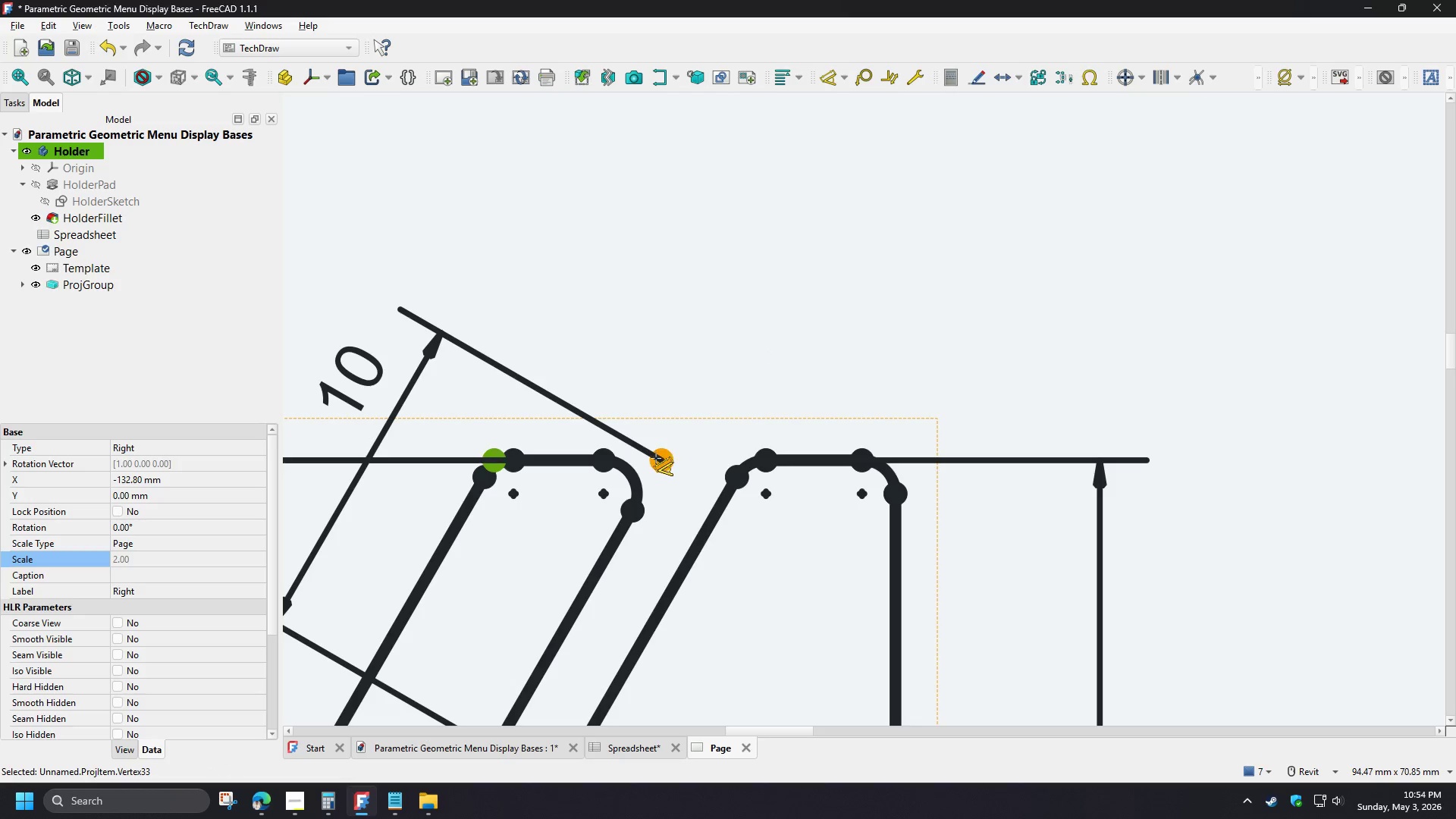 
left_click([656, 458])
 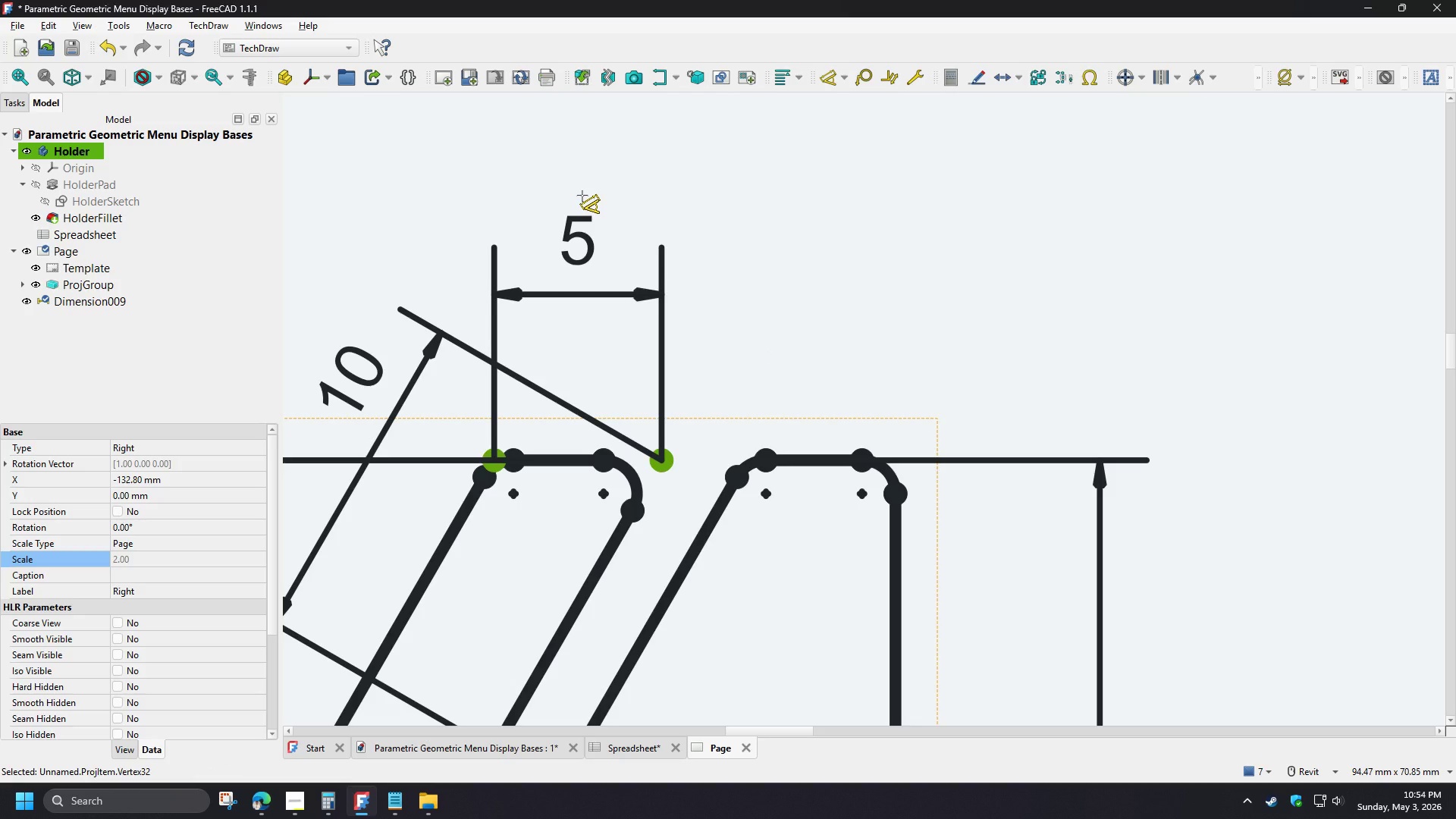 
left_click([582, 196])
 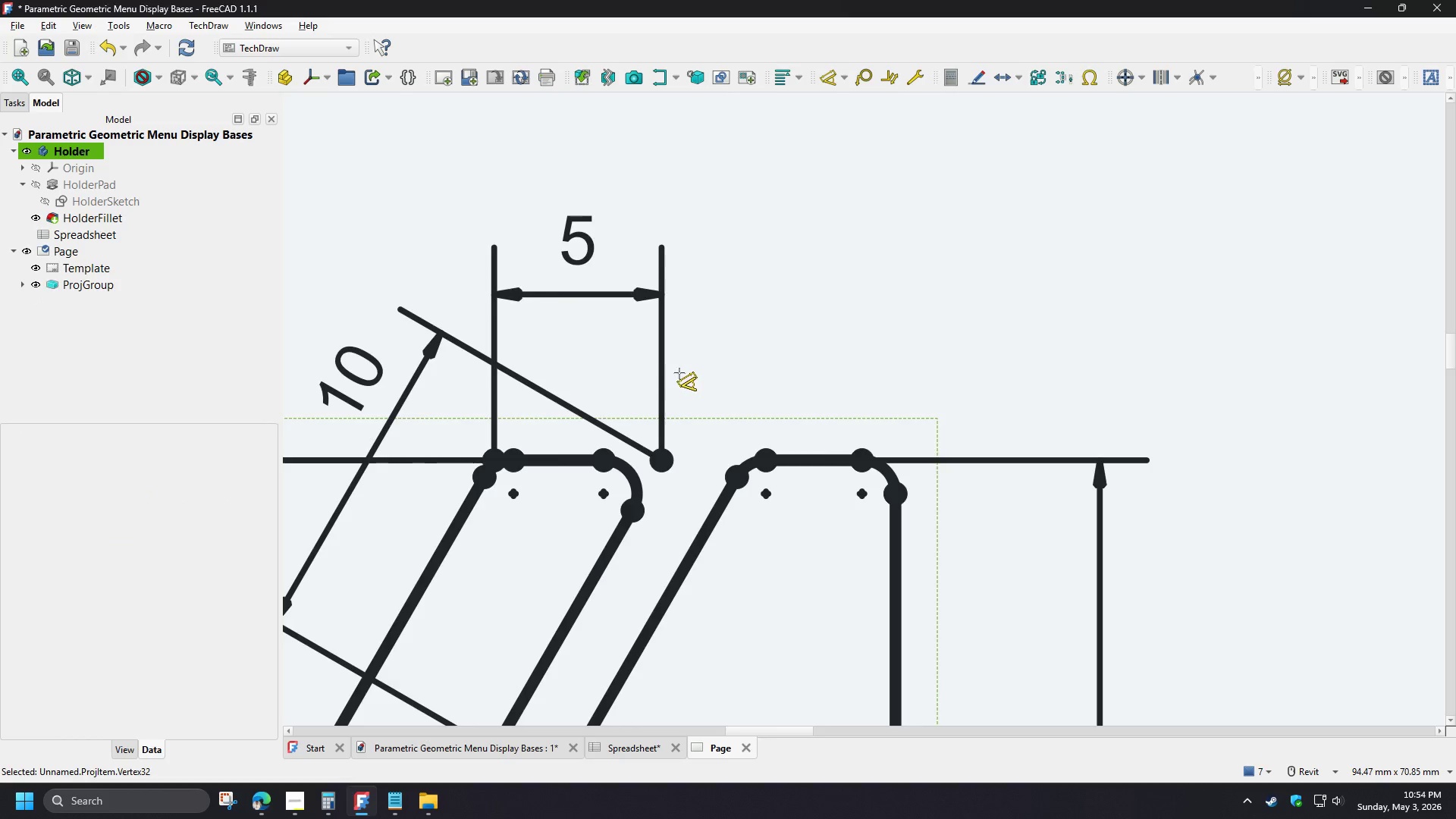 
scroll: coordinate [810, 334], scroll_direction: down, amount: 4.0
 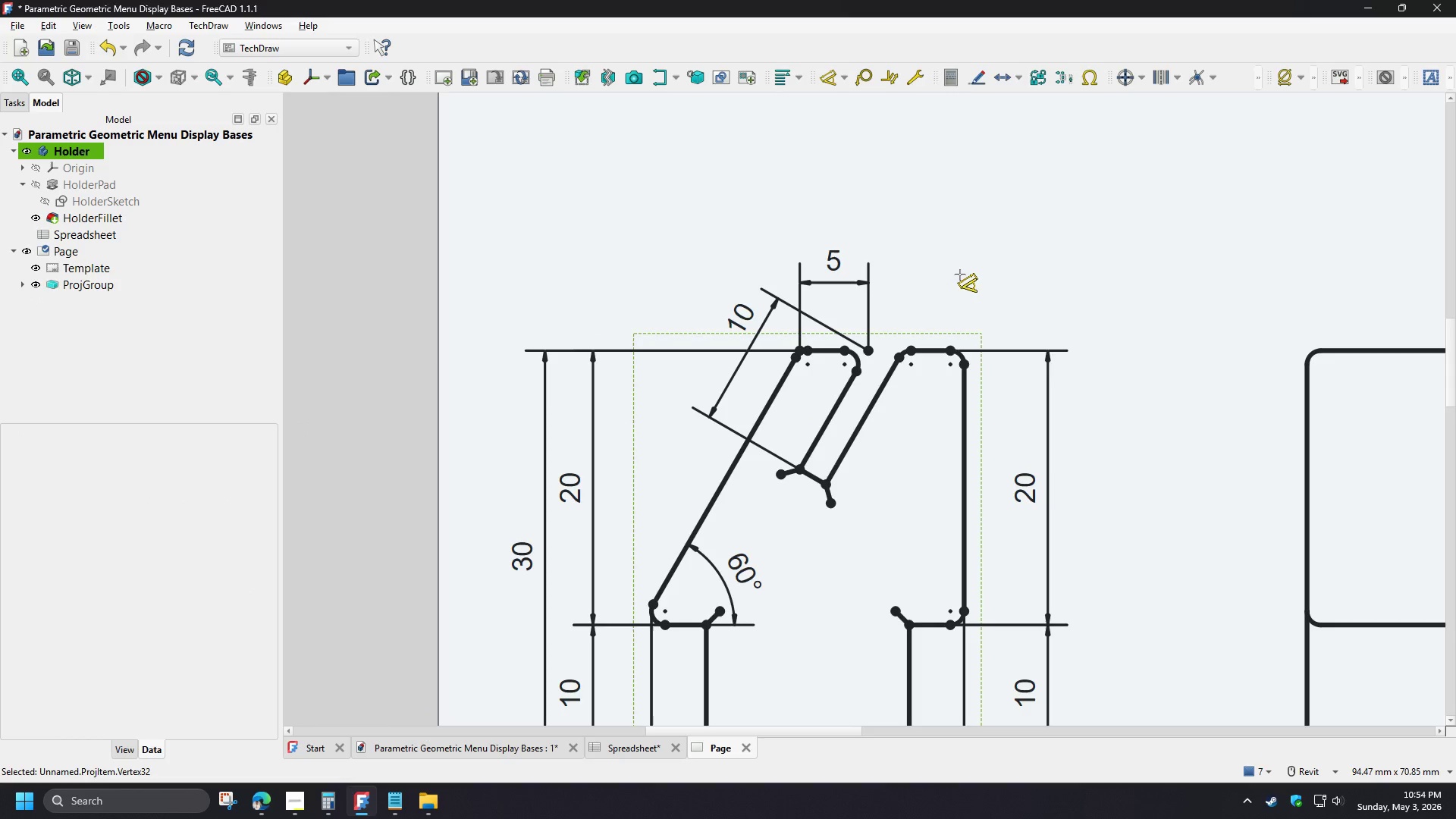 
right_click([960, 275])
 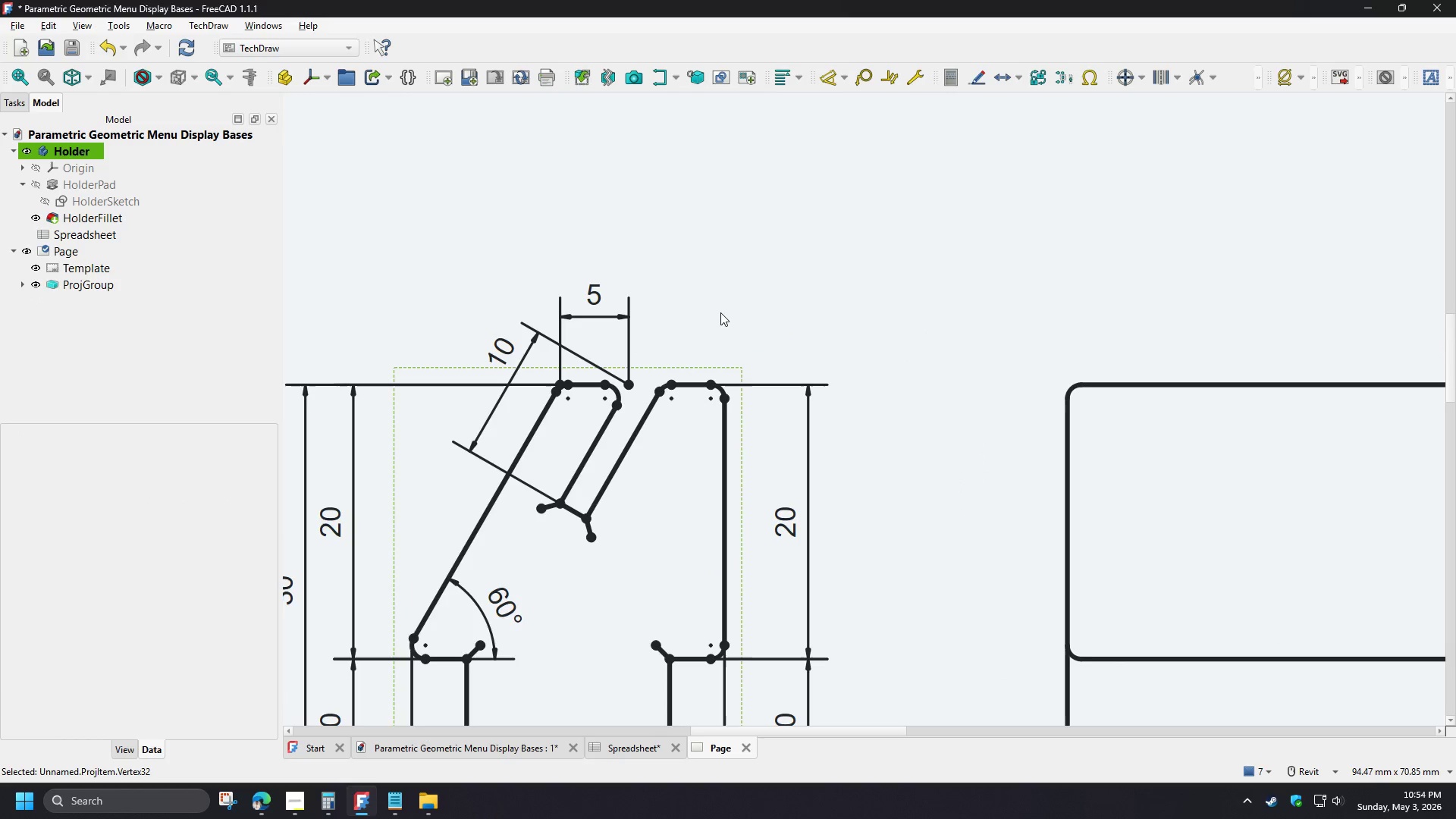 
scroll: coordinate [535, 391], scroll_direction: up, amount: 5.0
 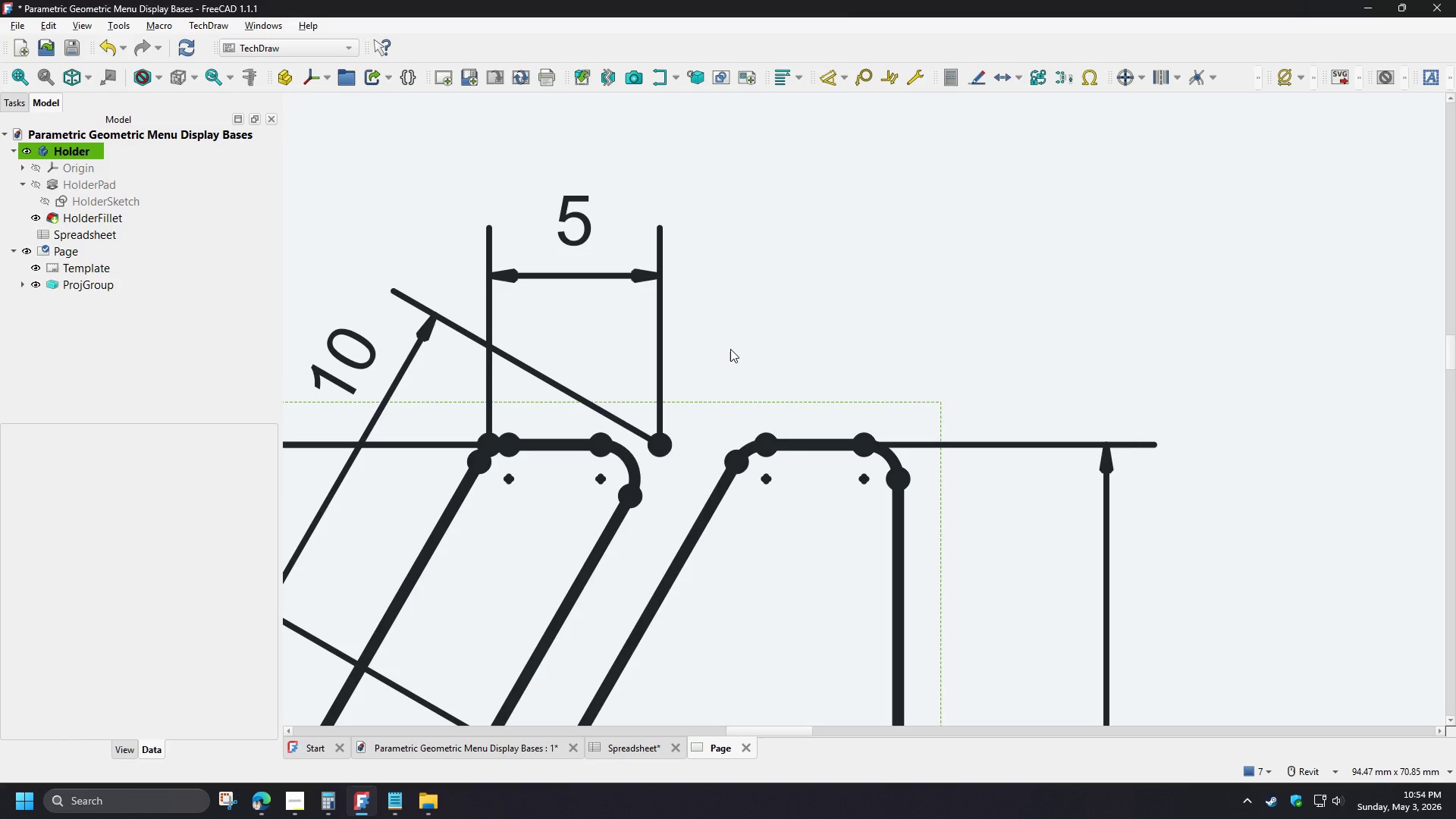 
scroll: coordinate [730, 349], scroll_direction: down, amount: 3.0
 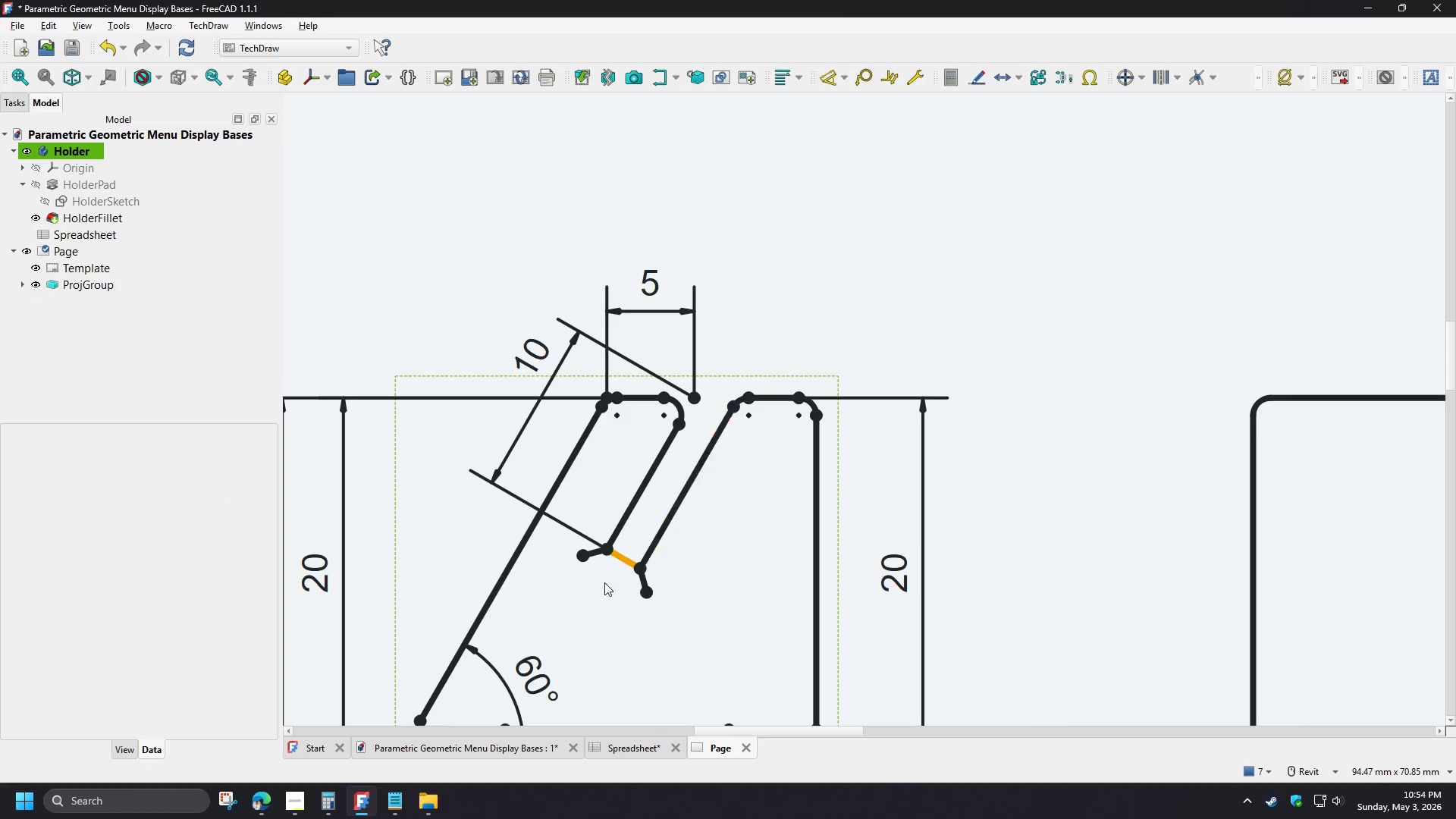 
scroll: coordinate [599, 586], scroll_direction: up, amount: 2.0
 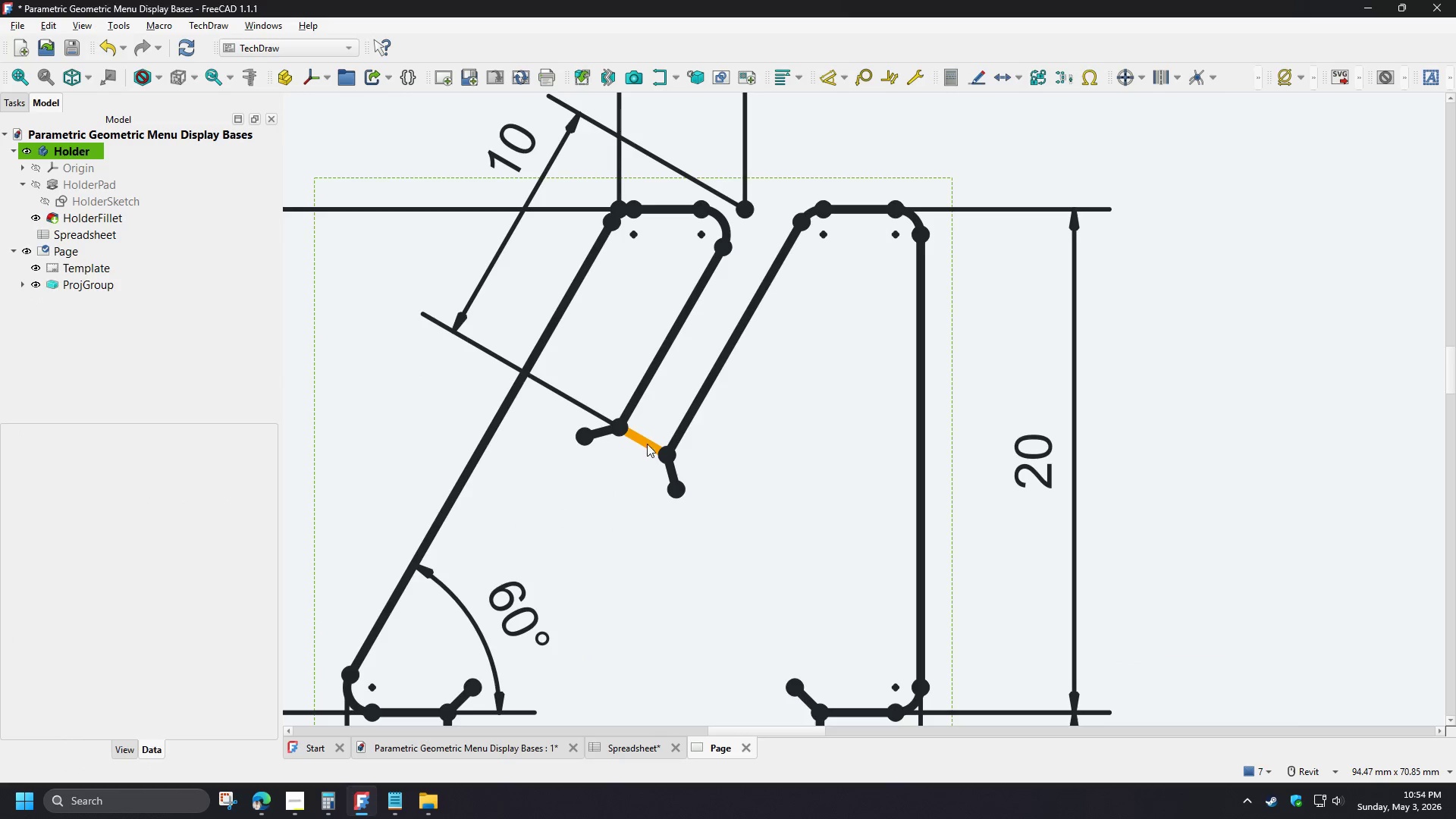 
left_click([647, 444])
 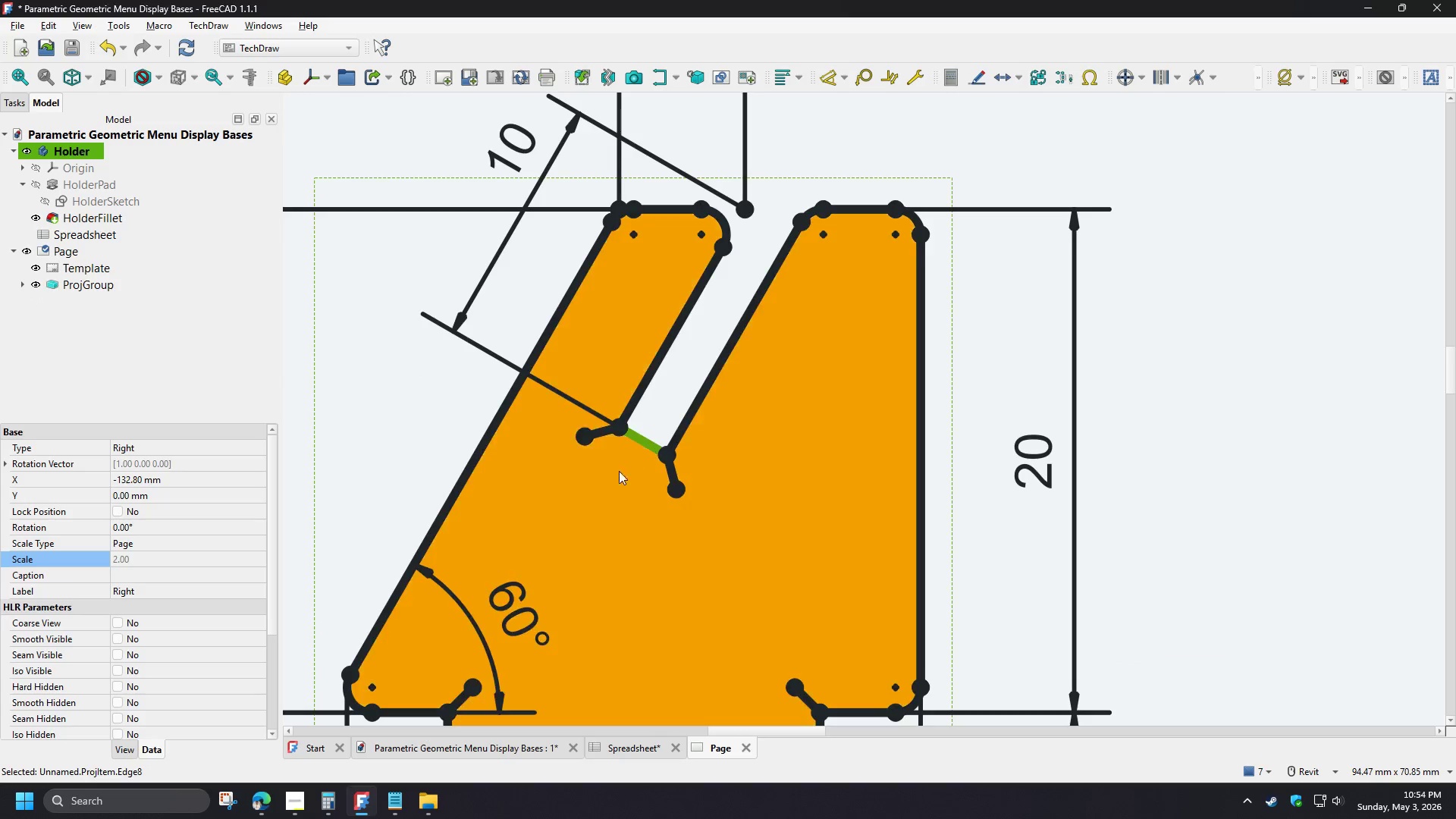 
key(D)
 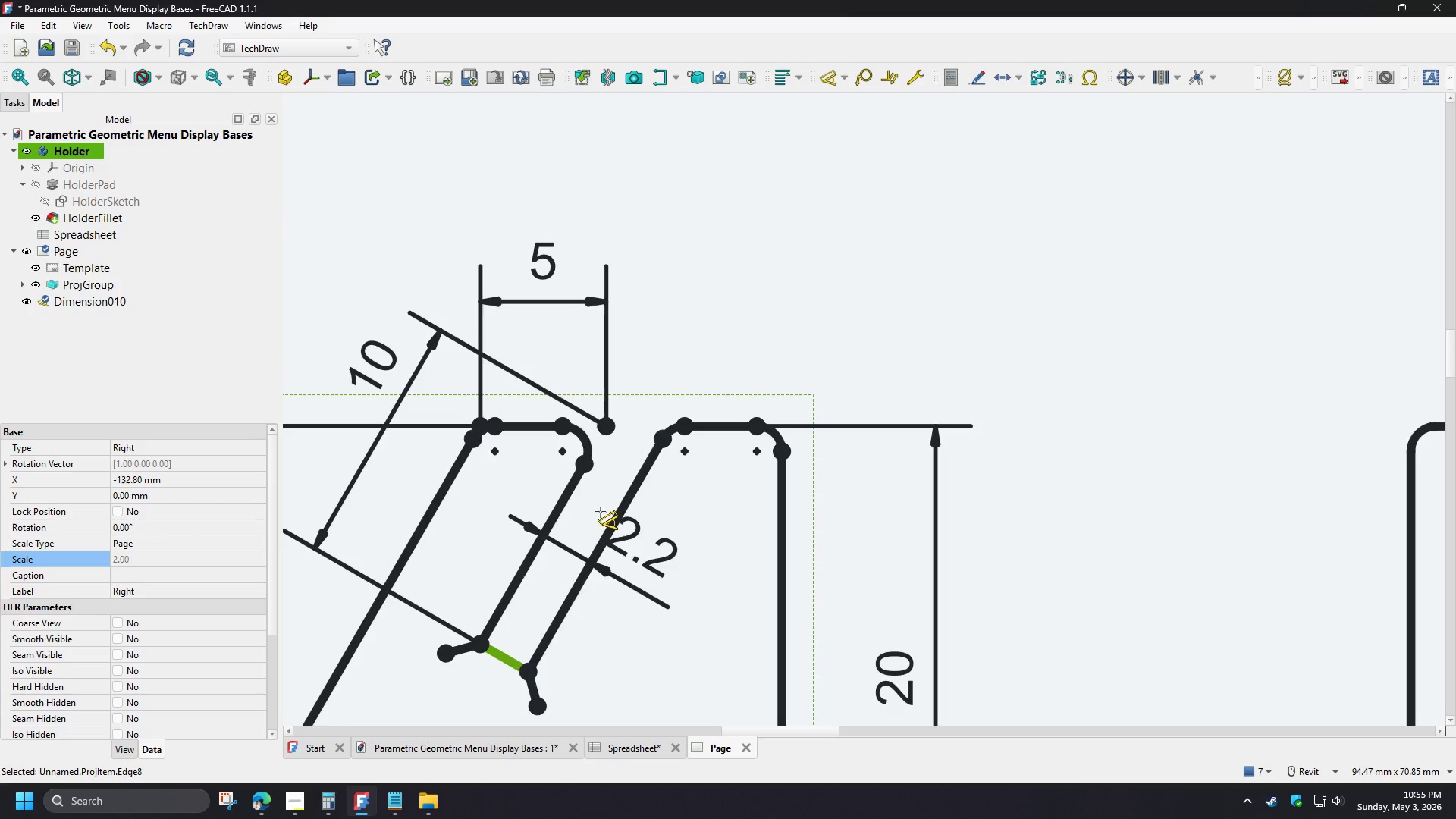 
wait(8.59)
 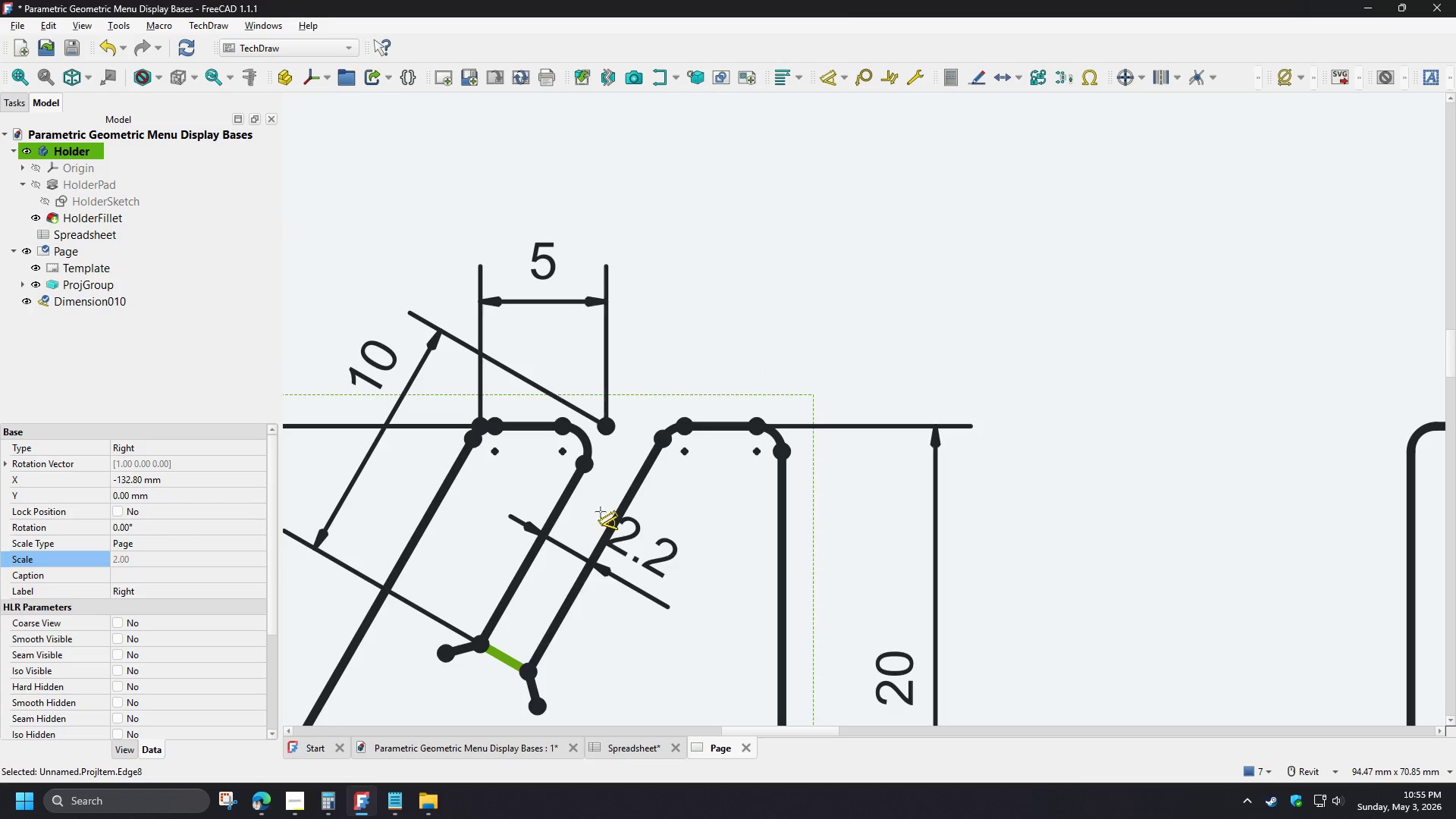 
left_click([789, 296])
 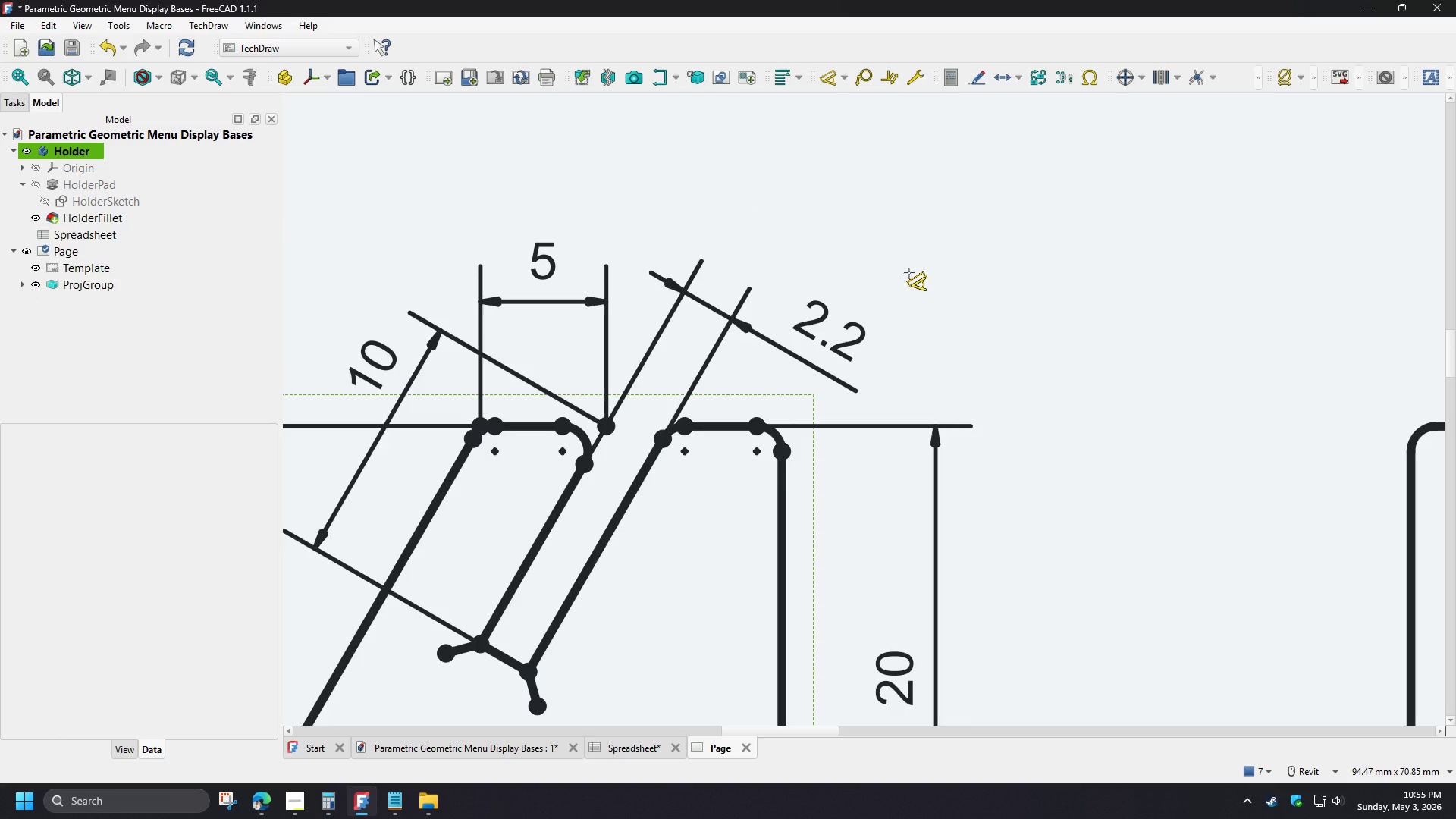 
right_click([909, 273])
 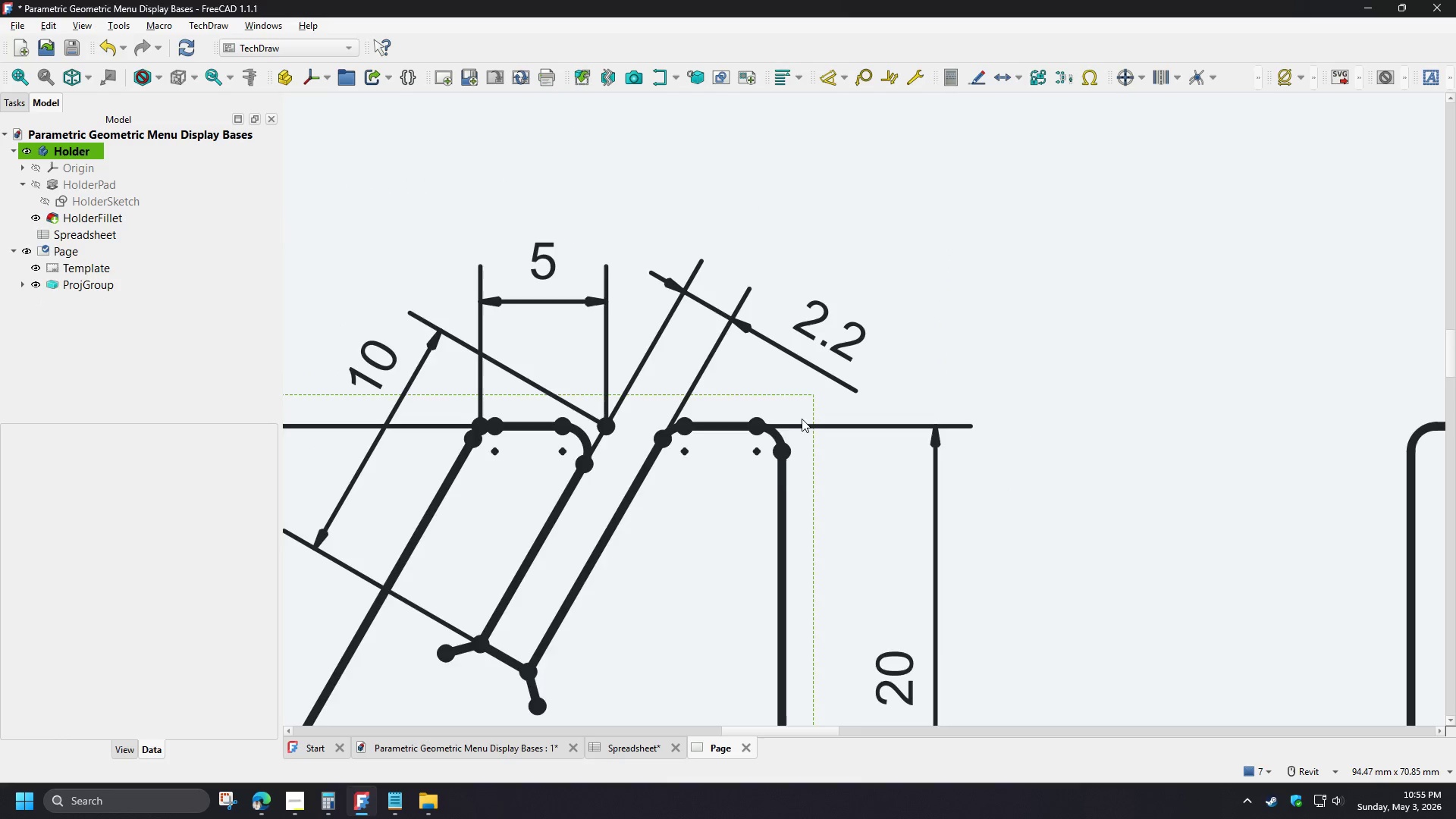 
scroll: coordinate [763, 463], scroll_direction: down, amount: 4.0
 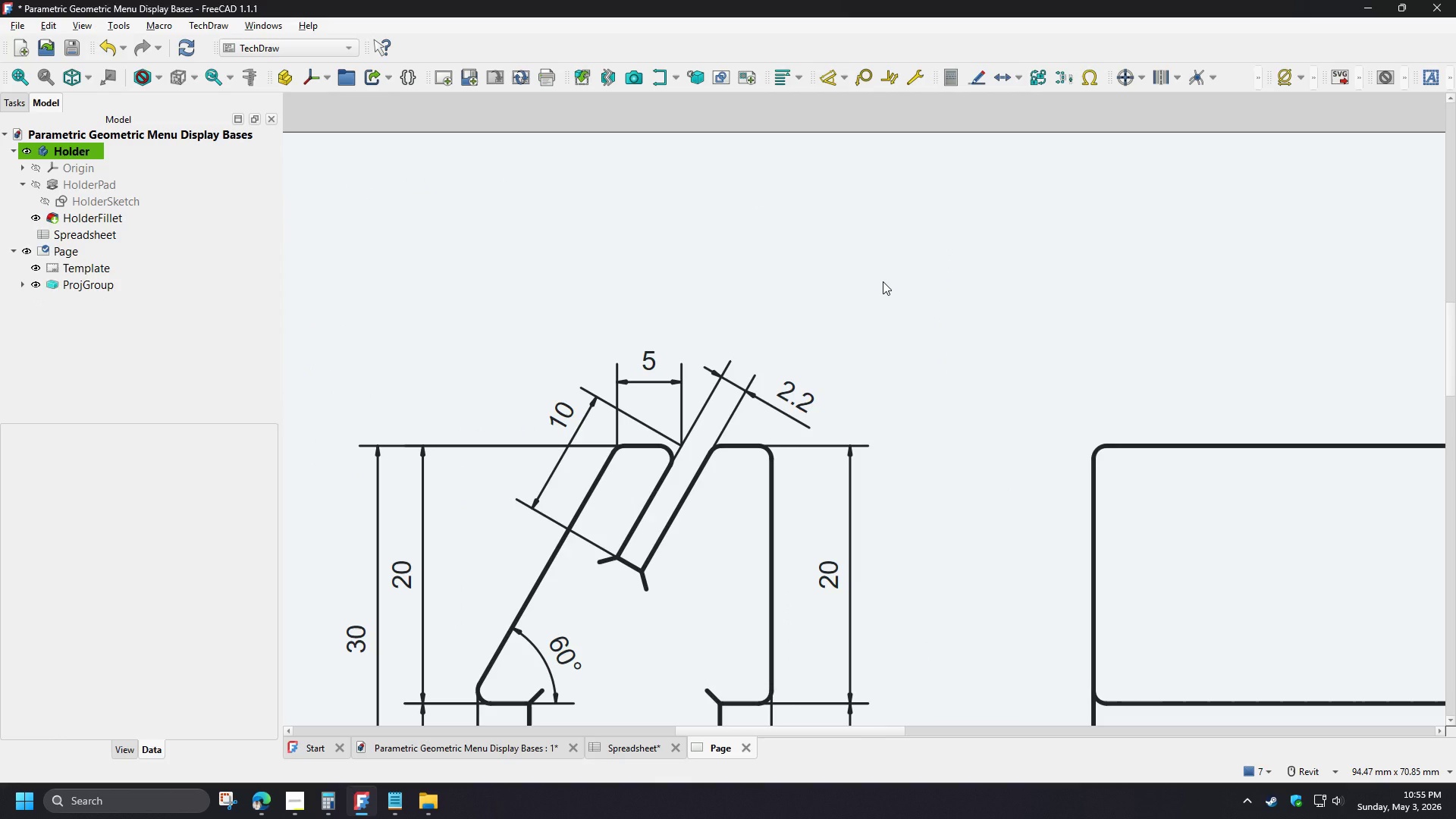 
wait(6.94)
 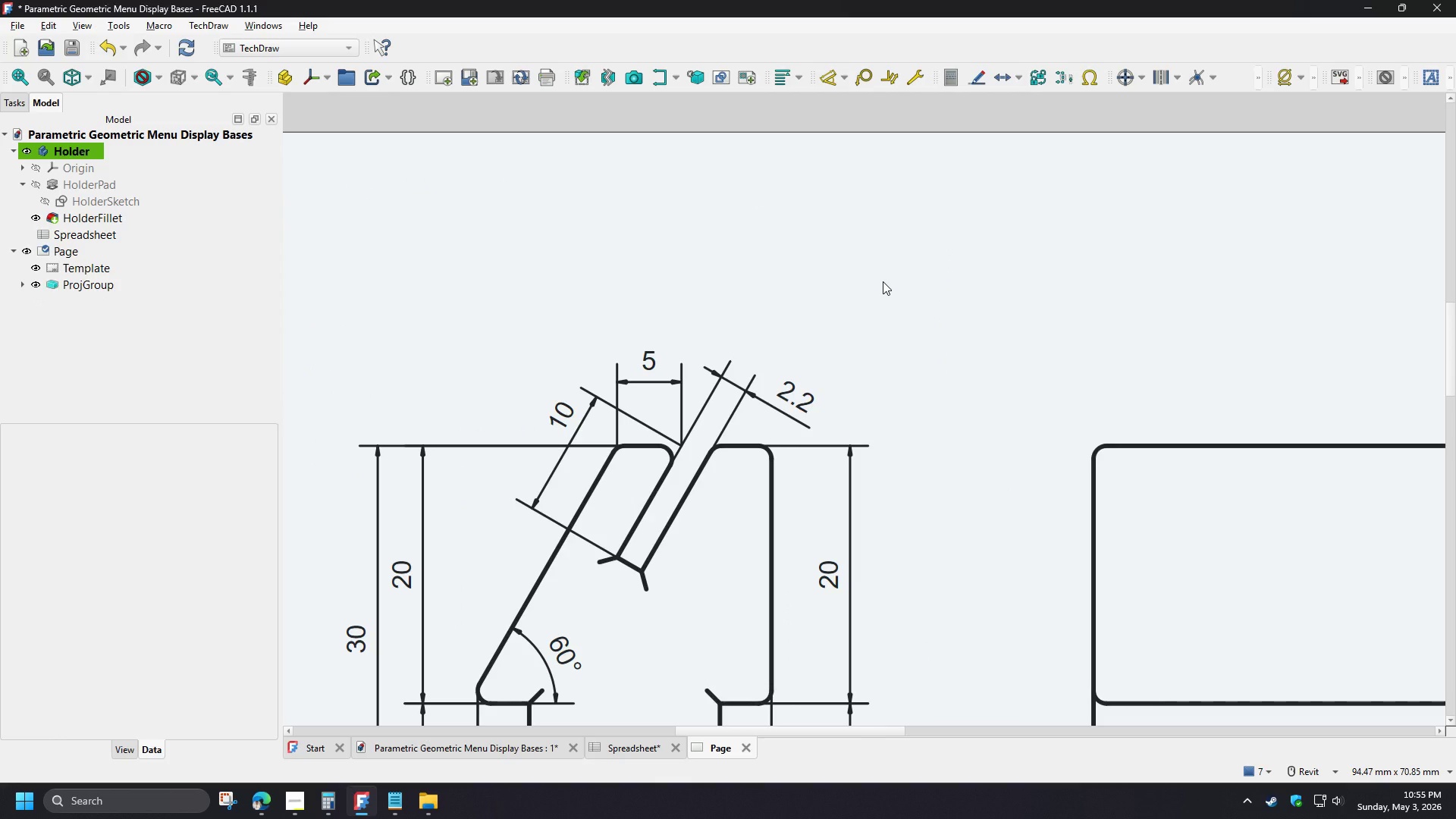 
left_click_drag(start_coordinate=[793, 388], to_coordinate=[650, 611])
 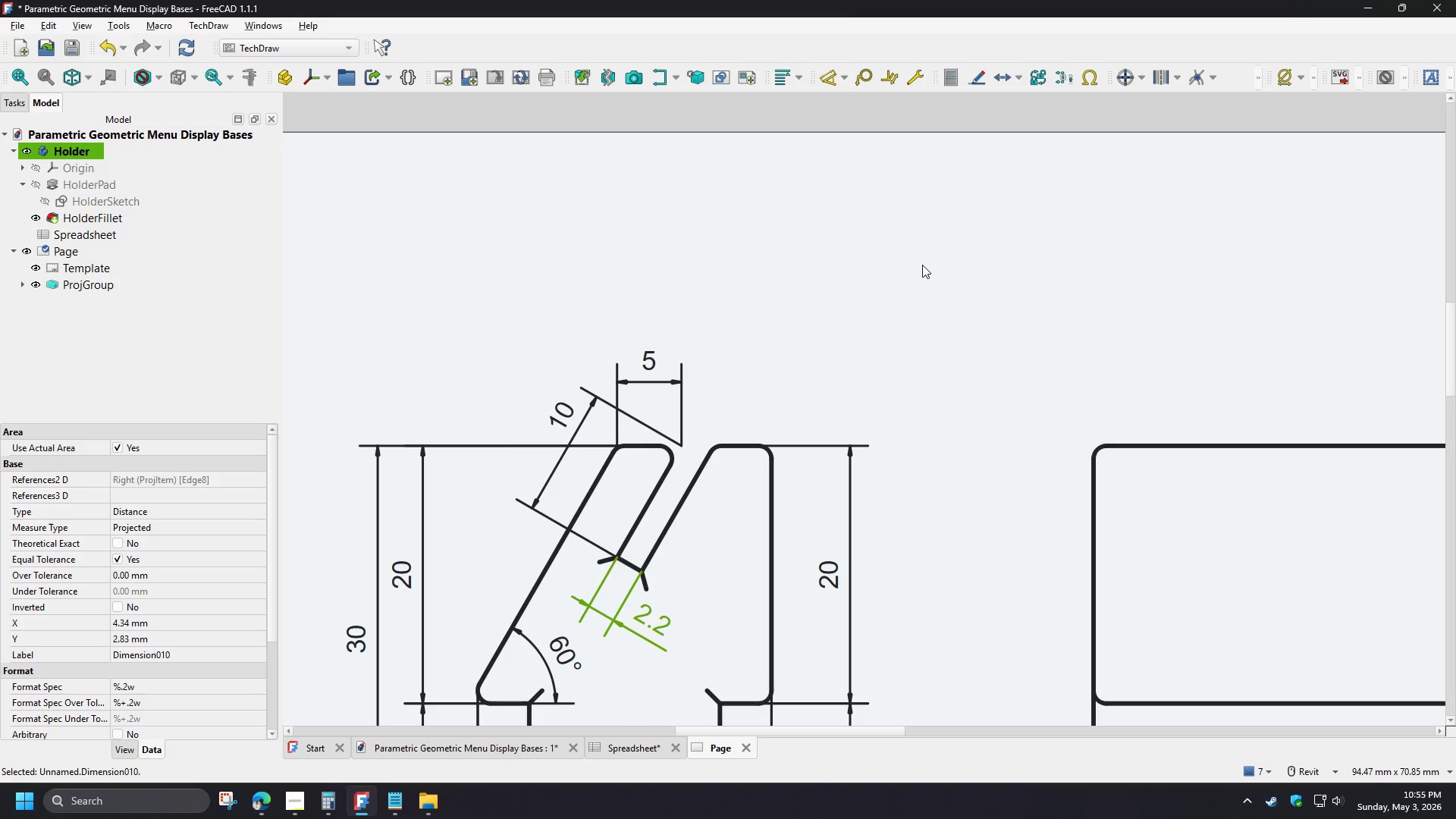 
left_click([922, 265])
 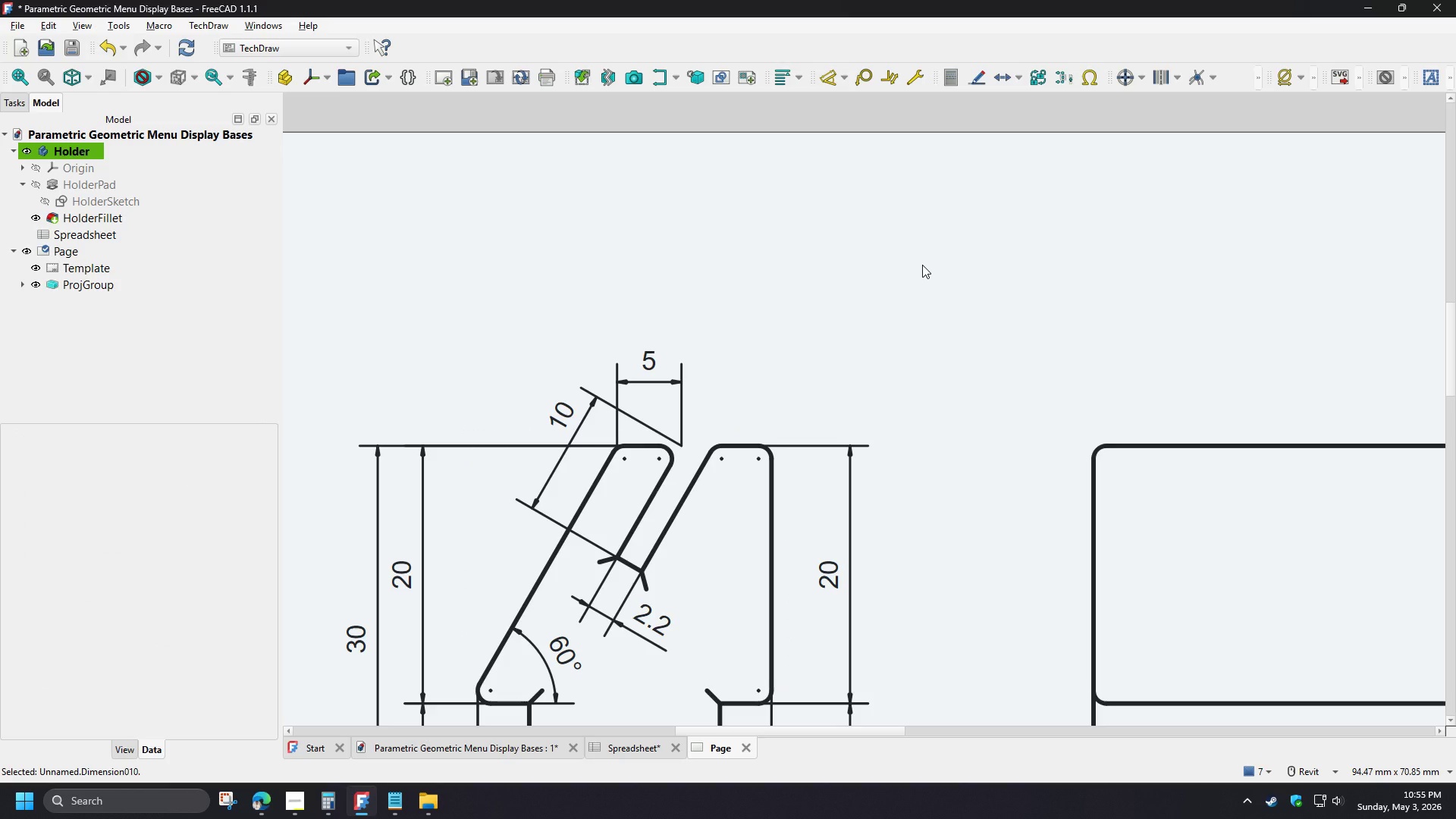 
scroll: coordinate [914, 286], scroll_direction: down, amount: 2.0
 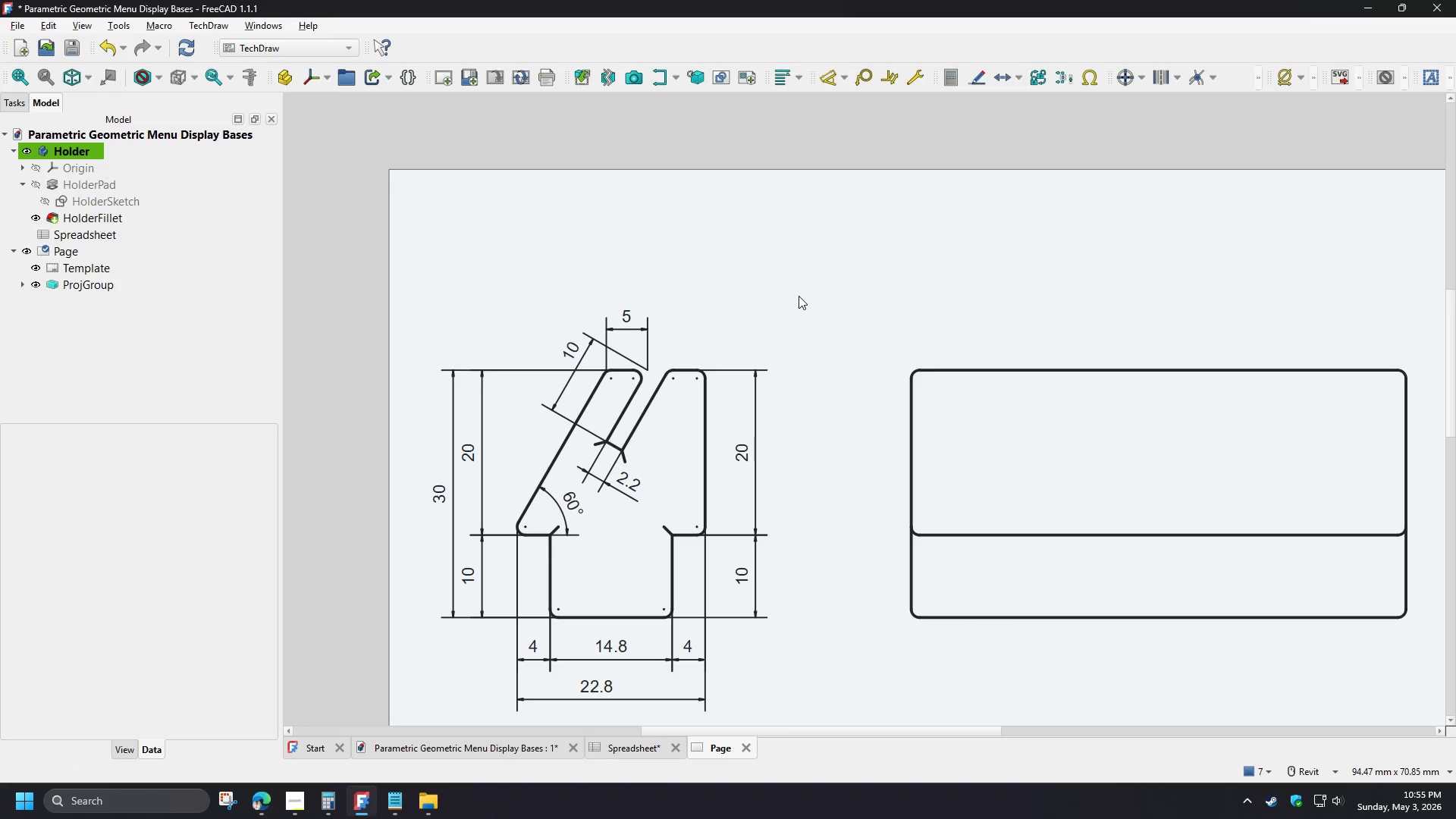 
scroll: coordinate [518, 375], scroll_direction: up, amount: 6.0
 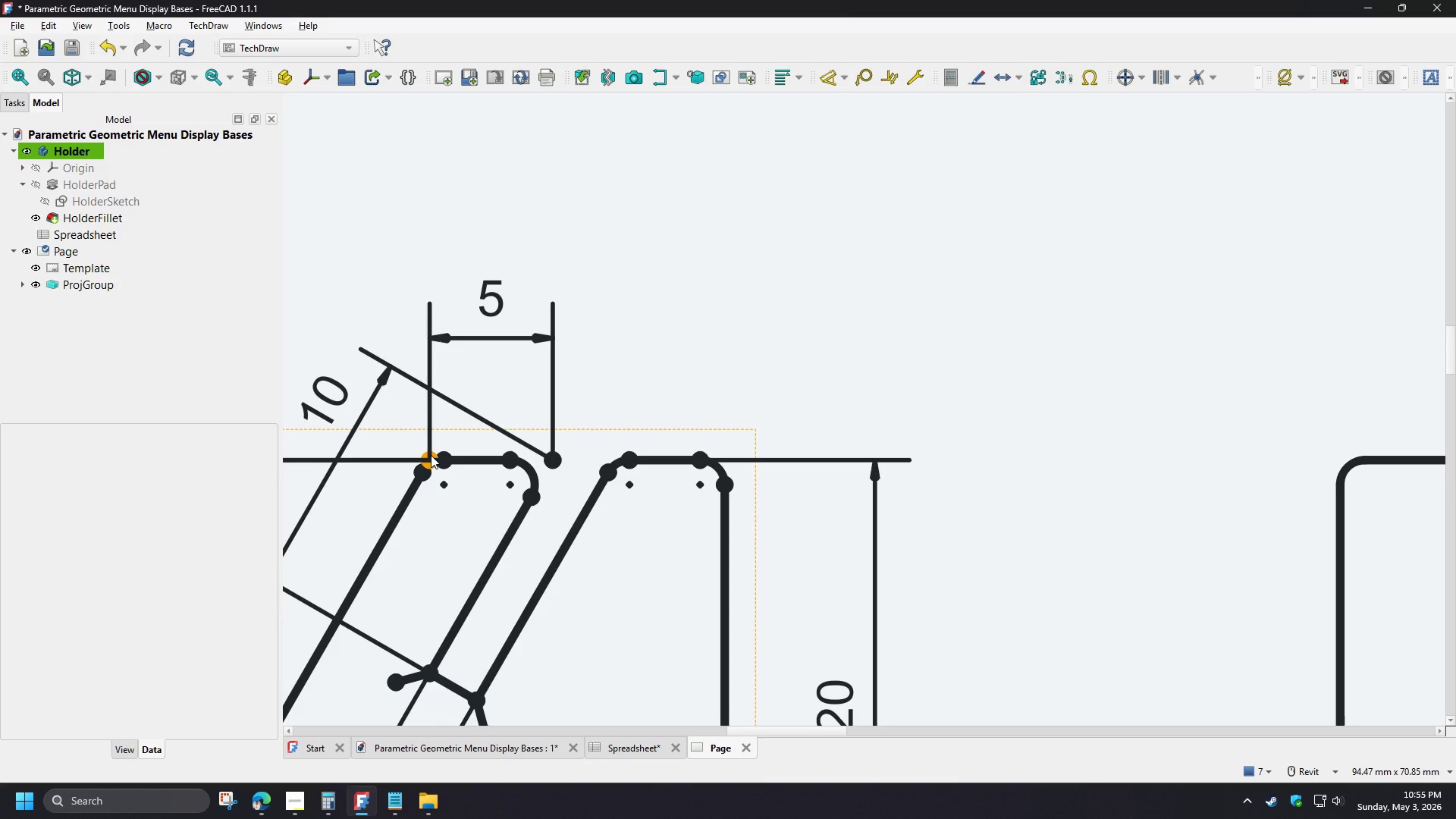 
key(D)
 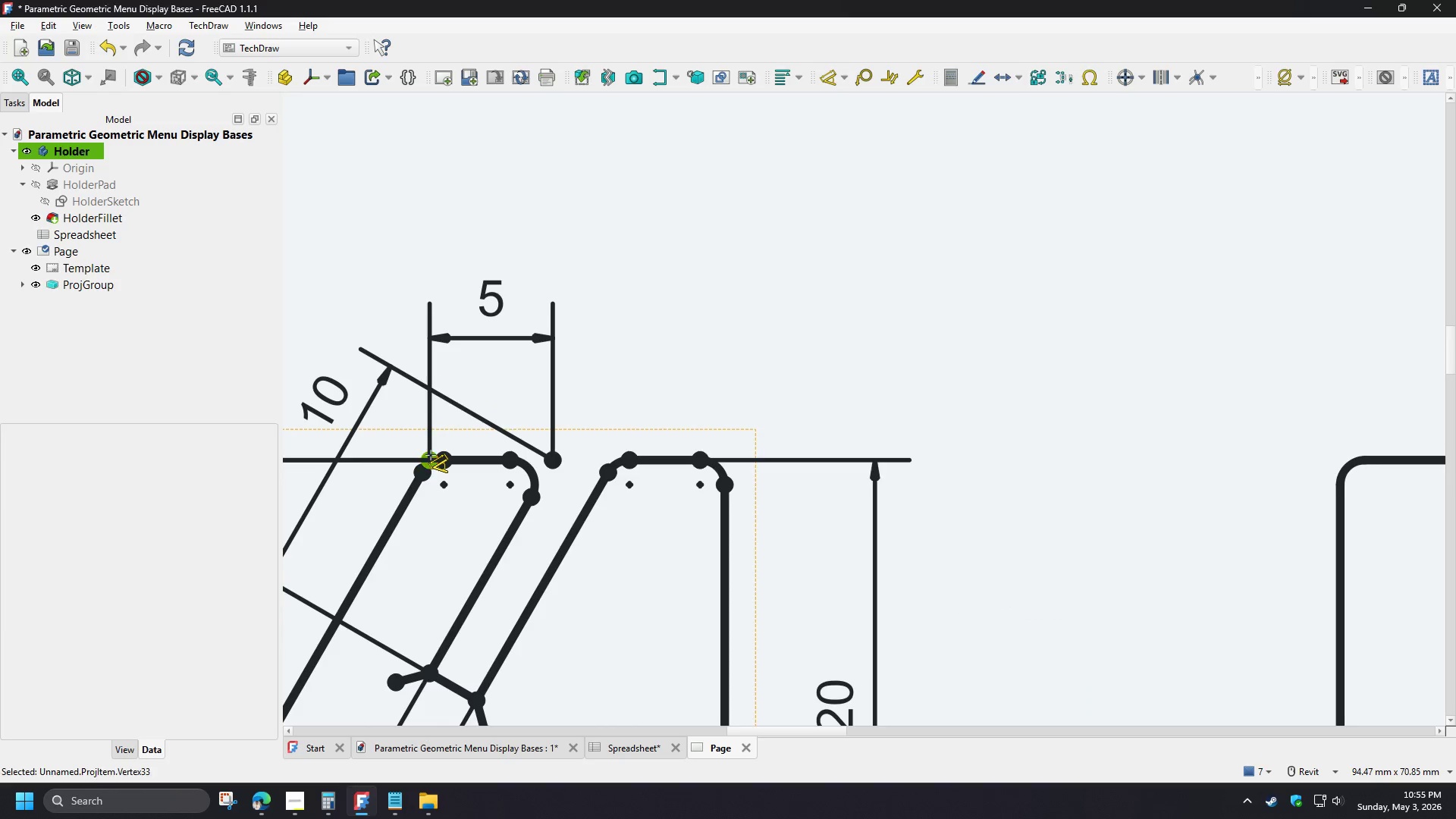 
left_click([431, 455])
 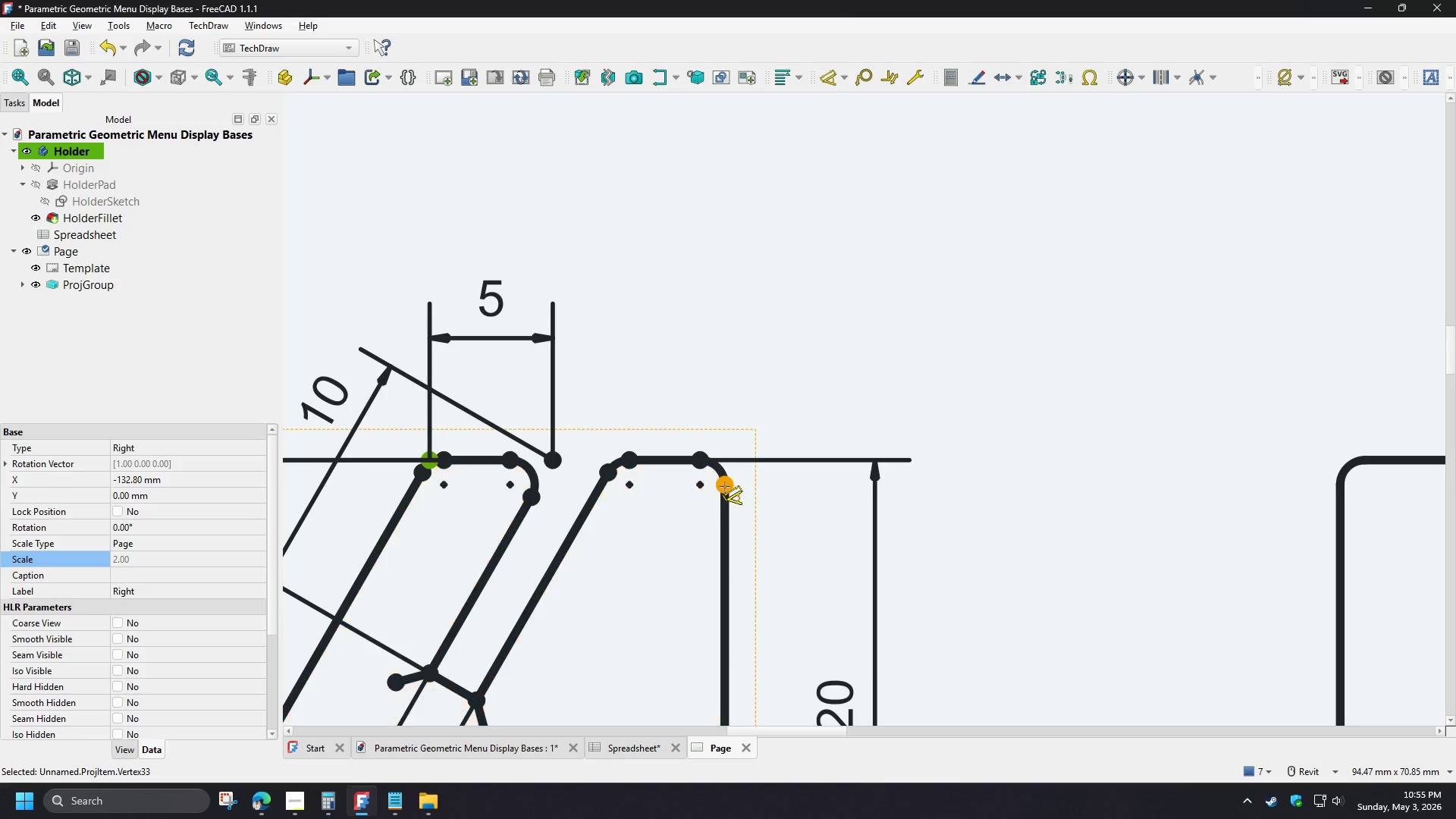 
left_click_drag(start_coordinate=[725, 487], to_coordinate=[725, 482])
 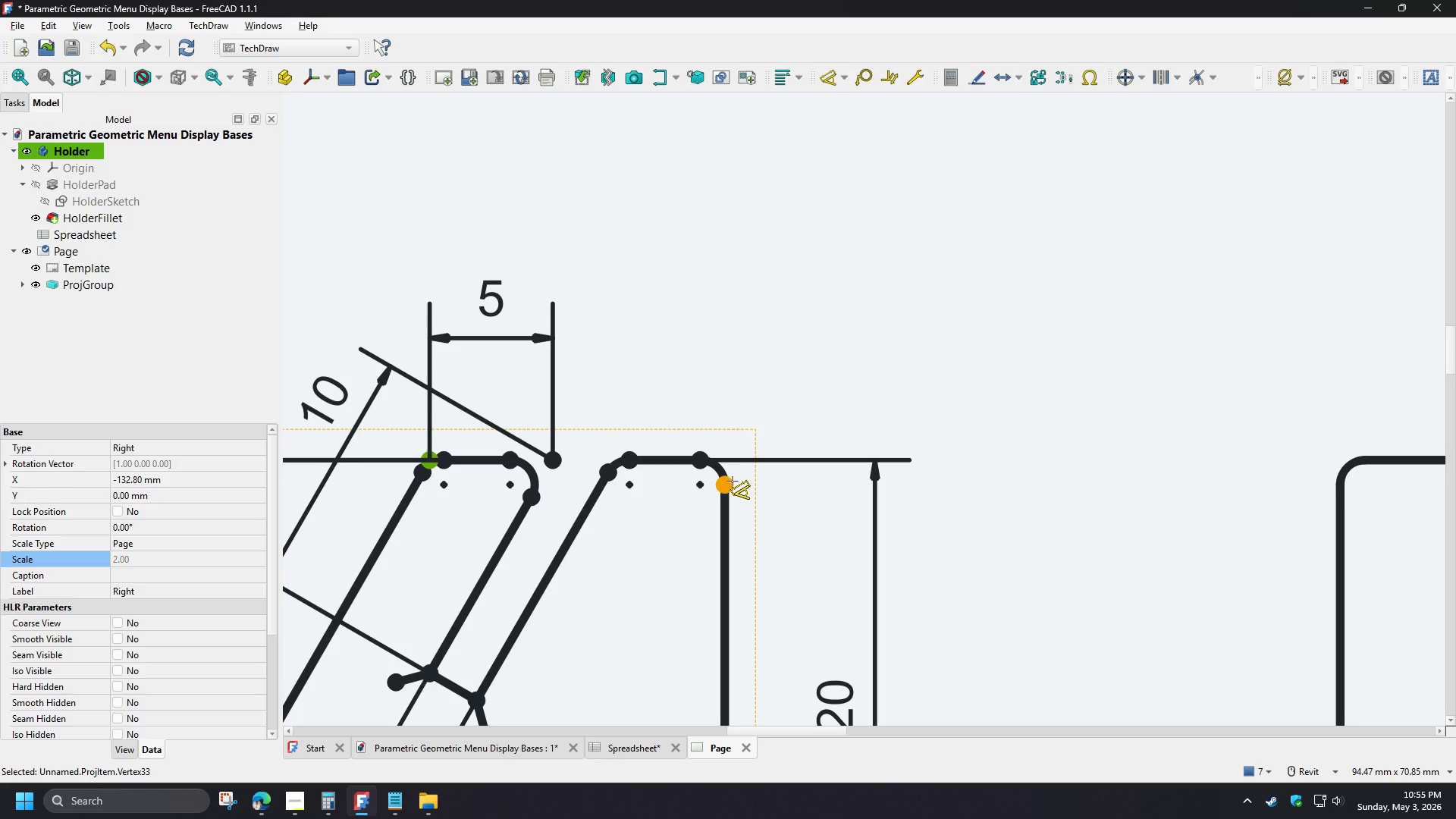 
left_click([733, 482])
 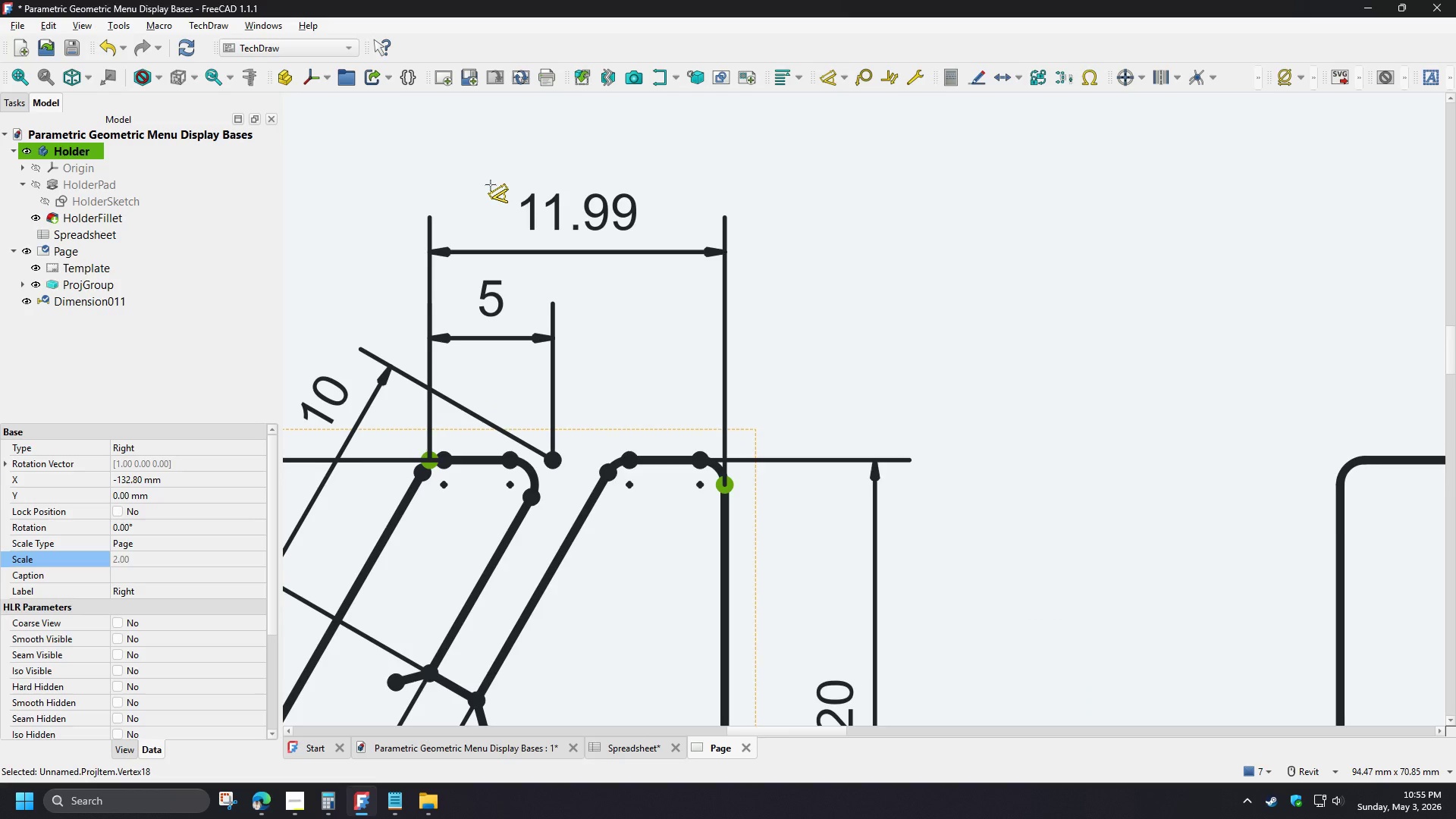 
wait(10.88)
 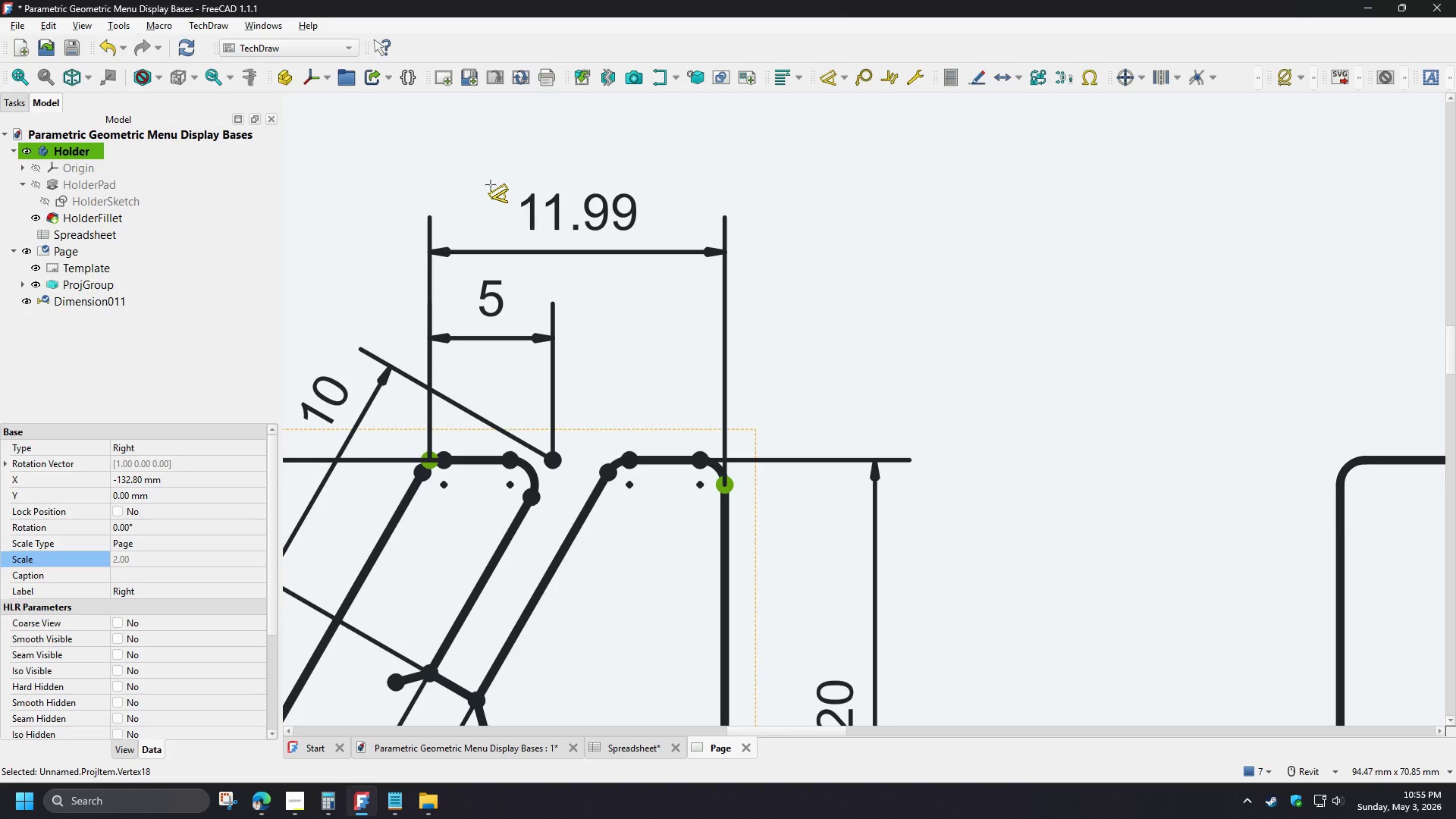 
left_click([491, 185])
 